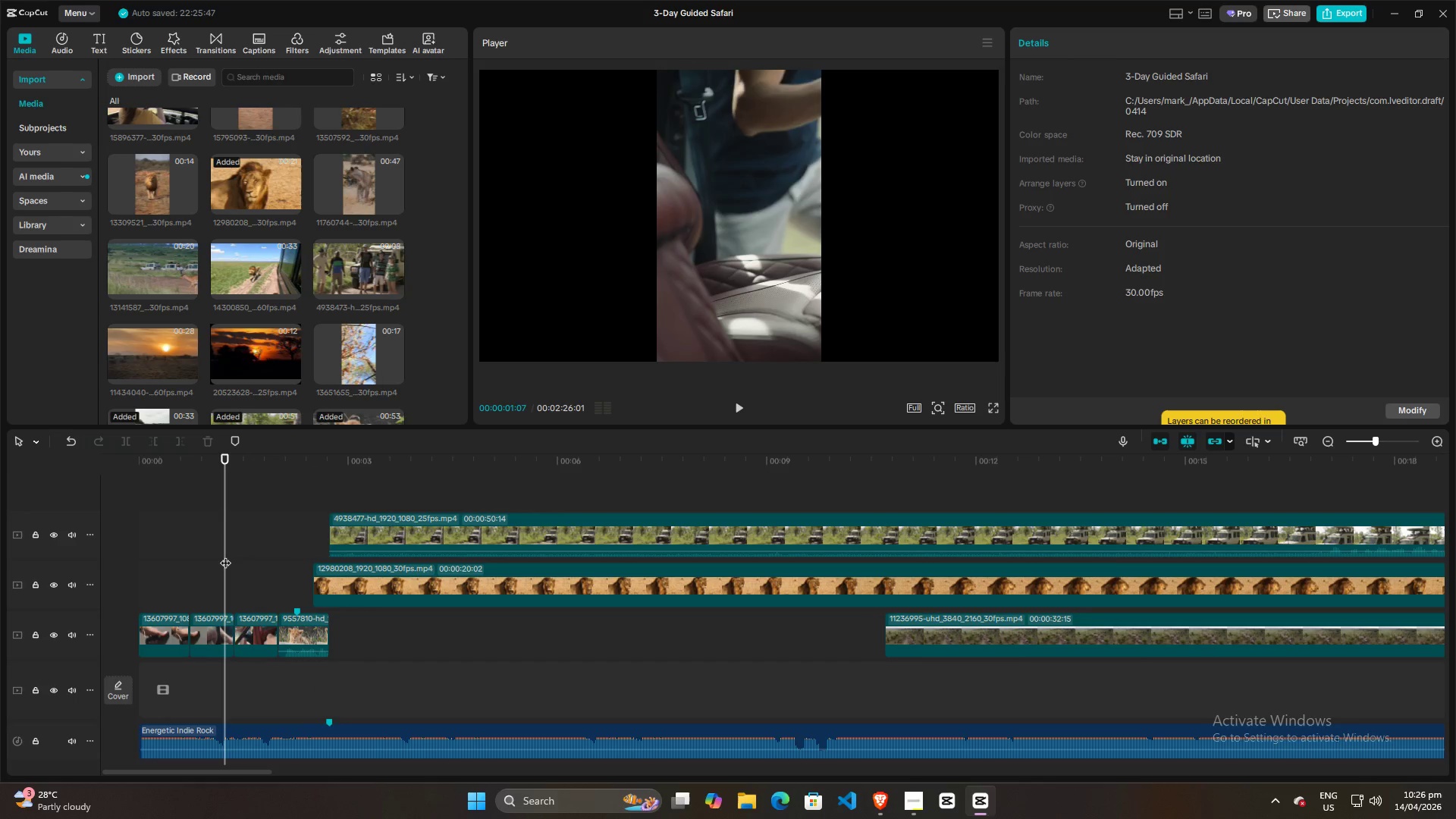 
key(Space)
 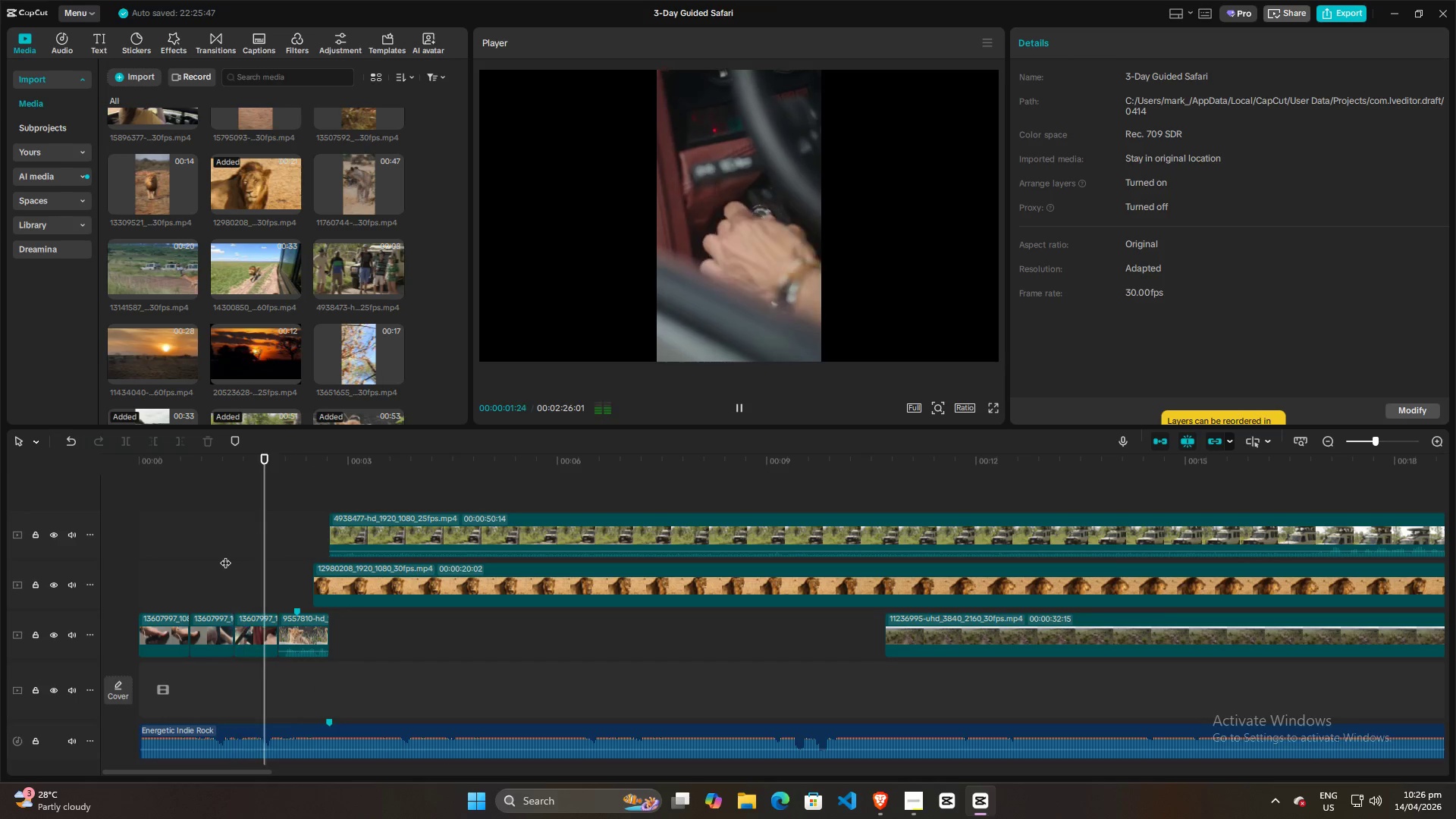 
key(Space)
 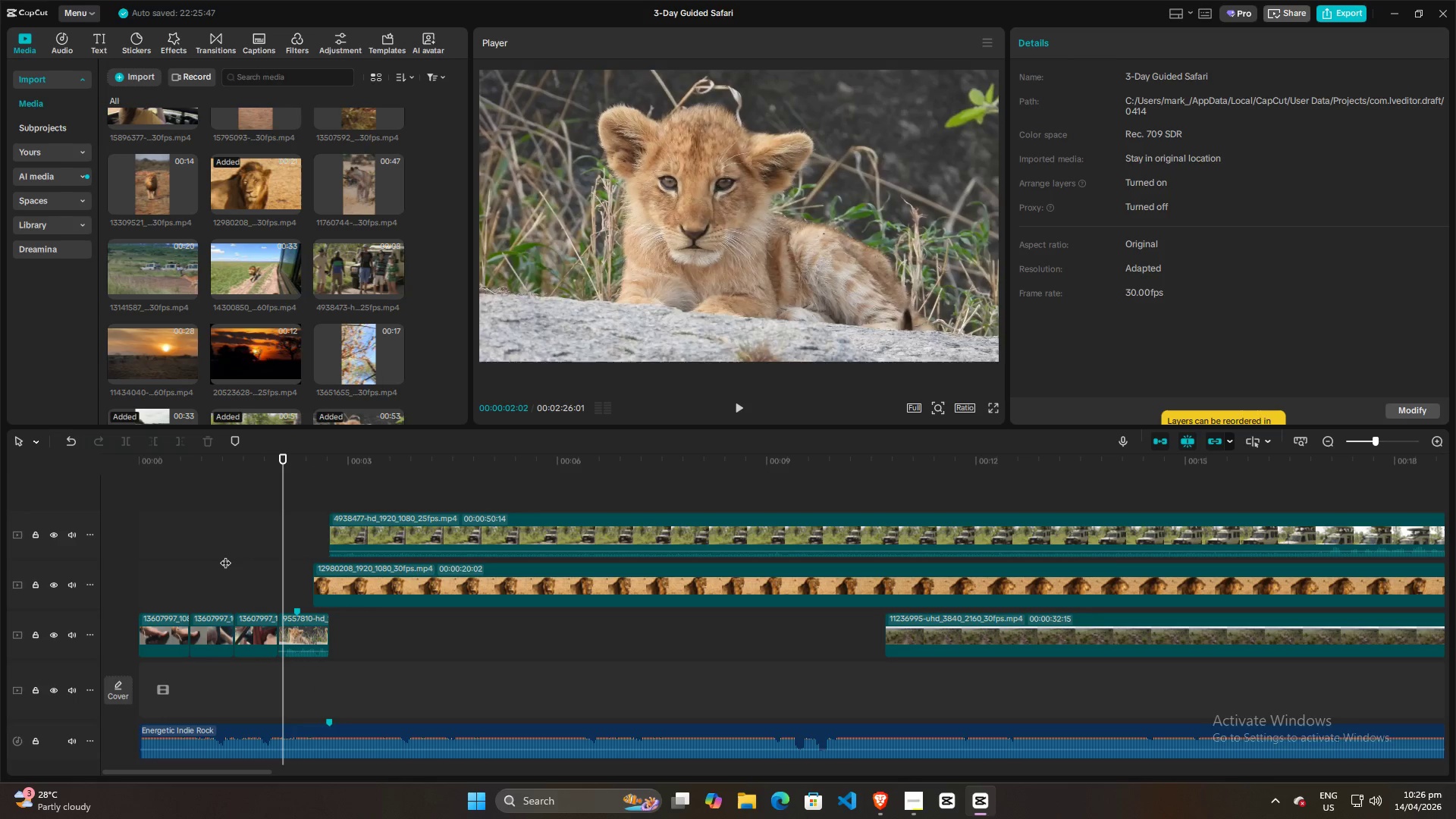 
left_click([197, 561])
 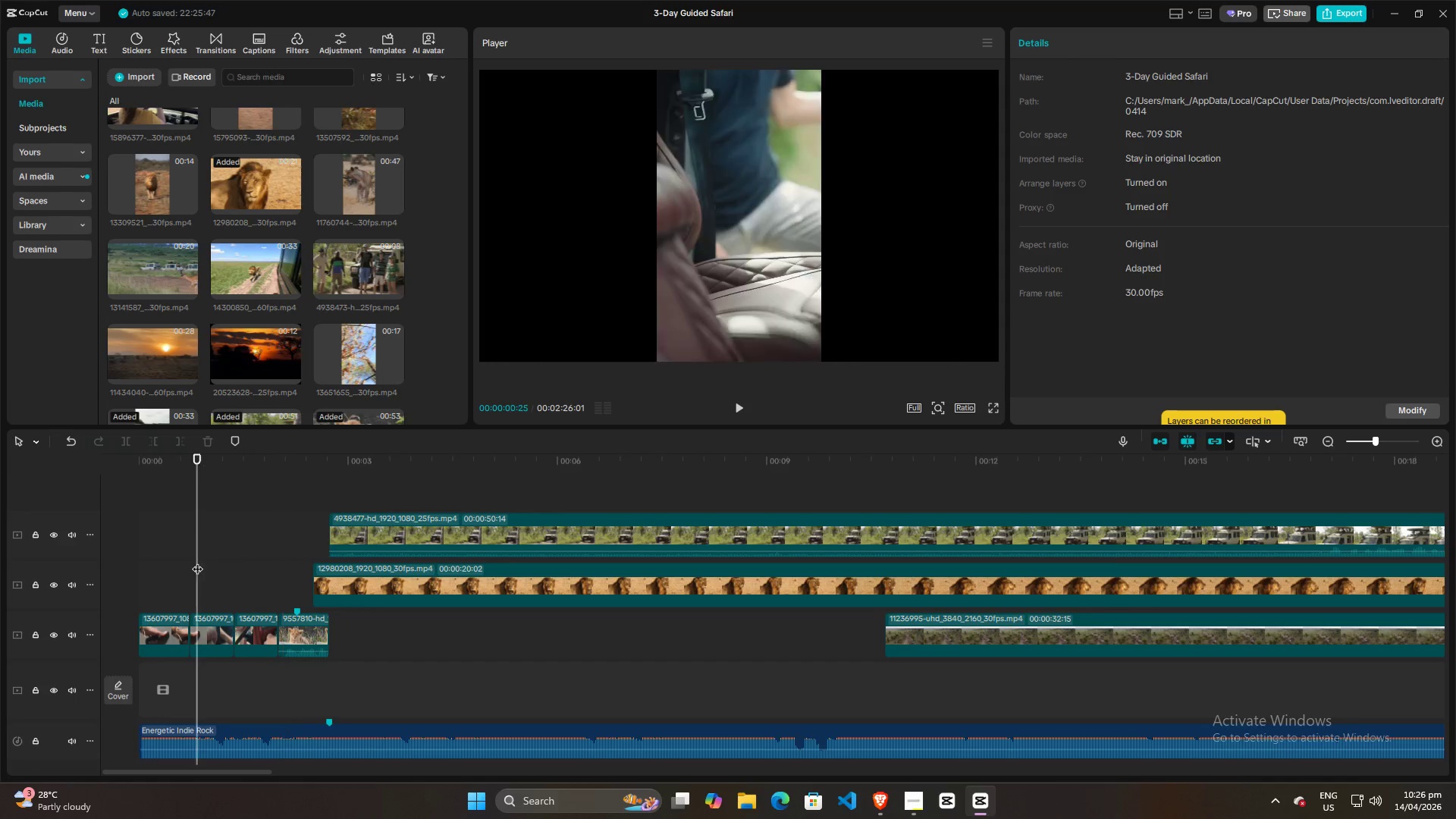 
key(Space)
 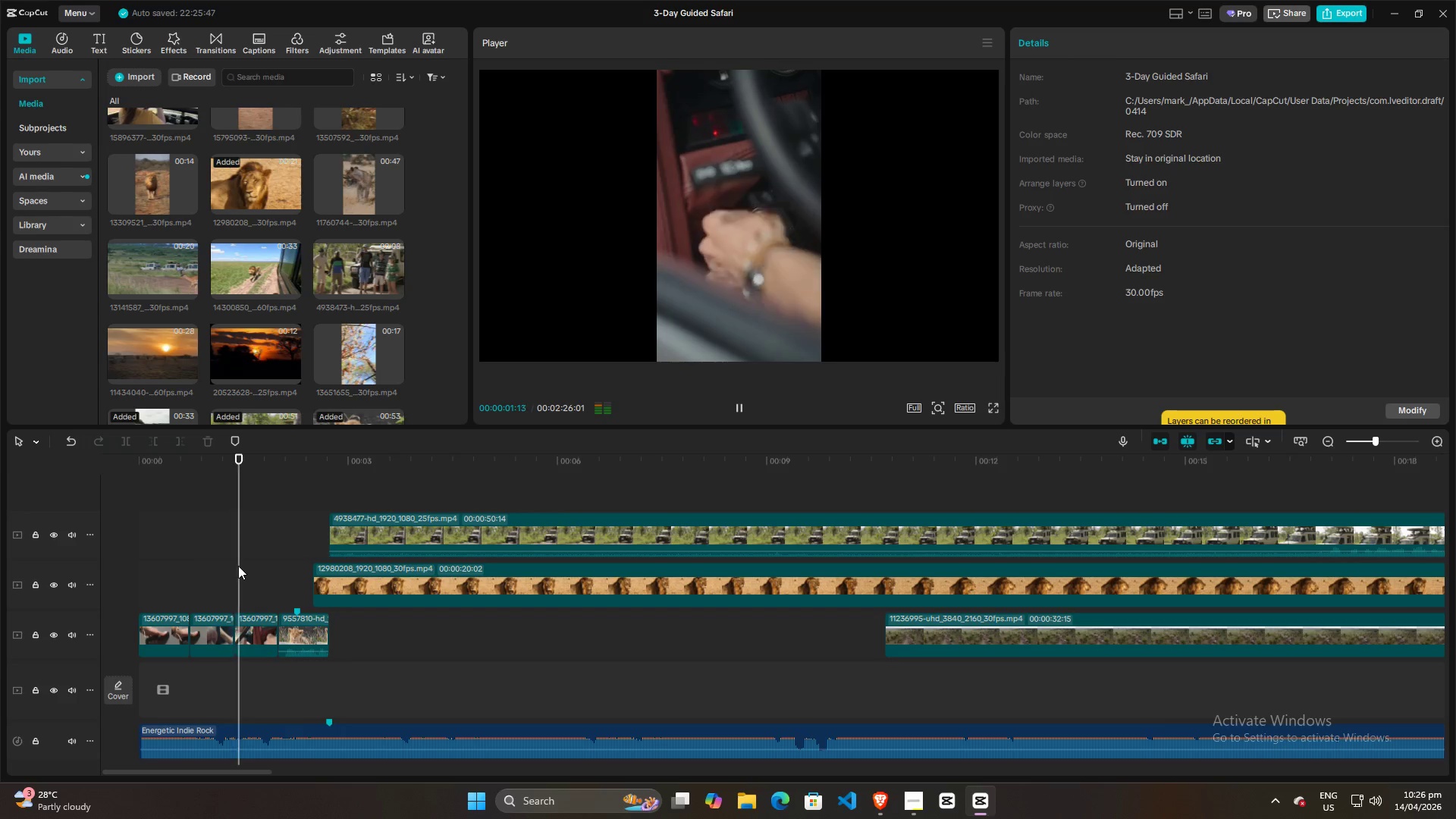 
key(Space)
 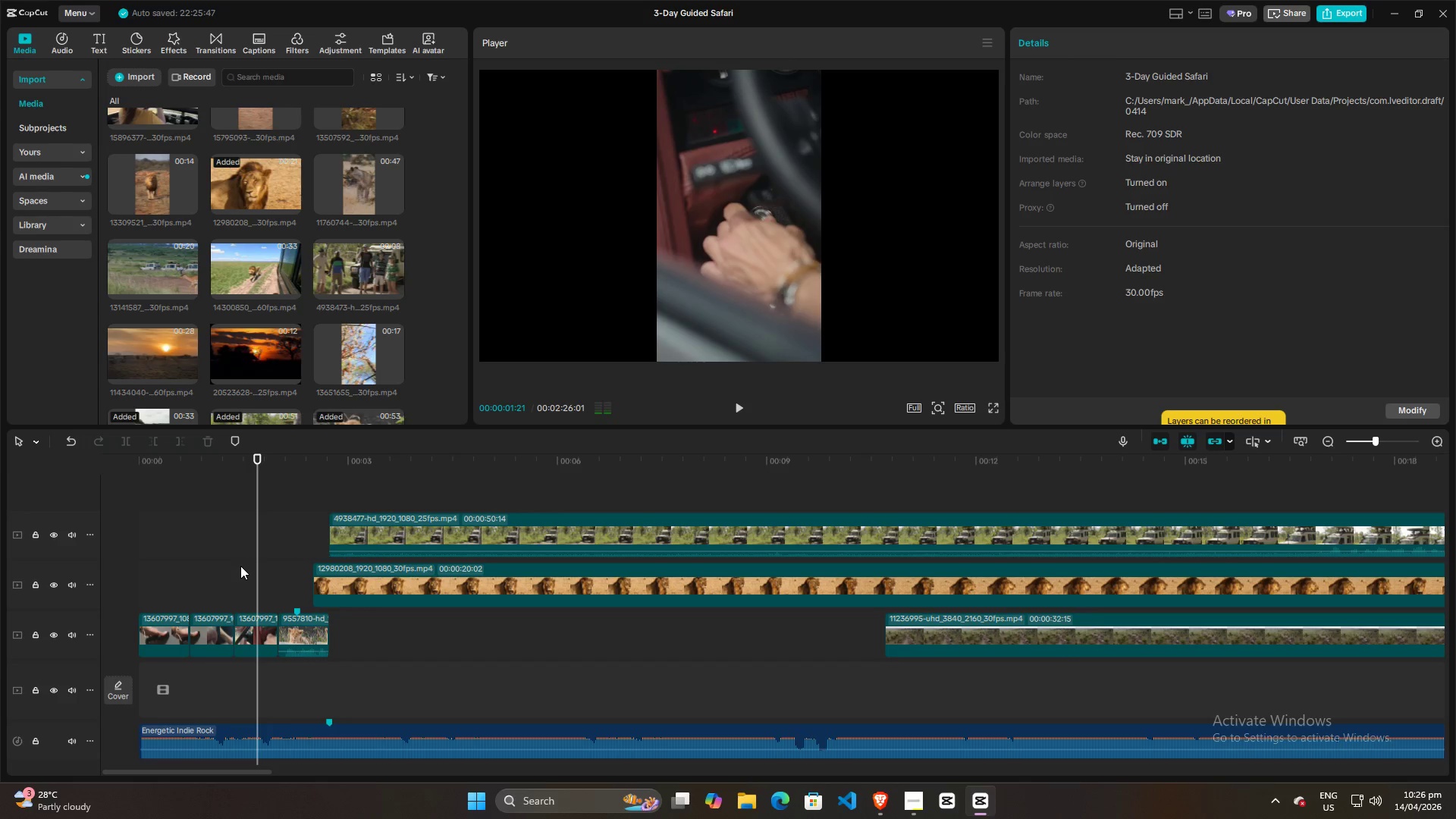 
left_click([240, 566])
 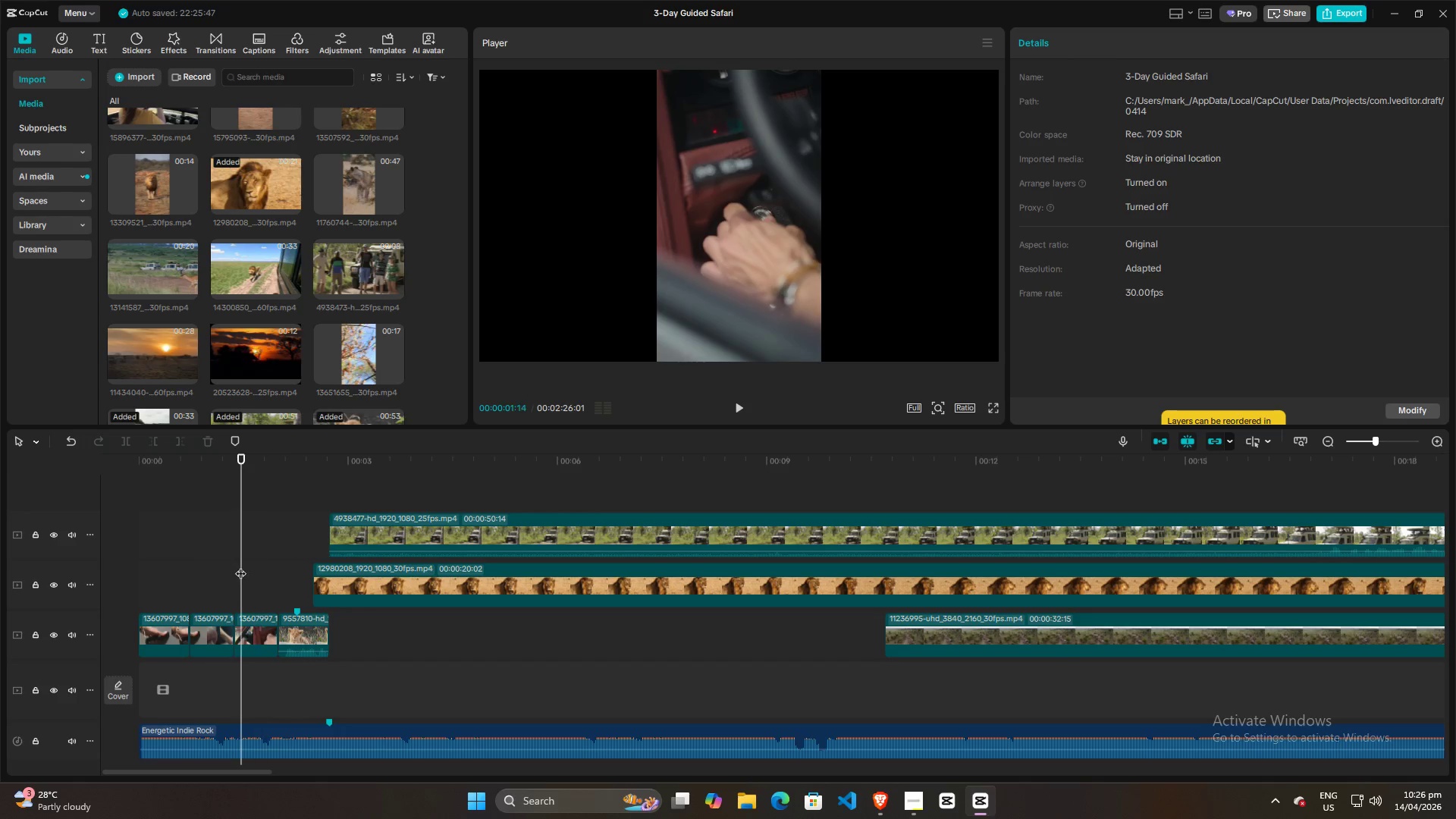 
key(Space)
 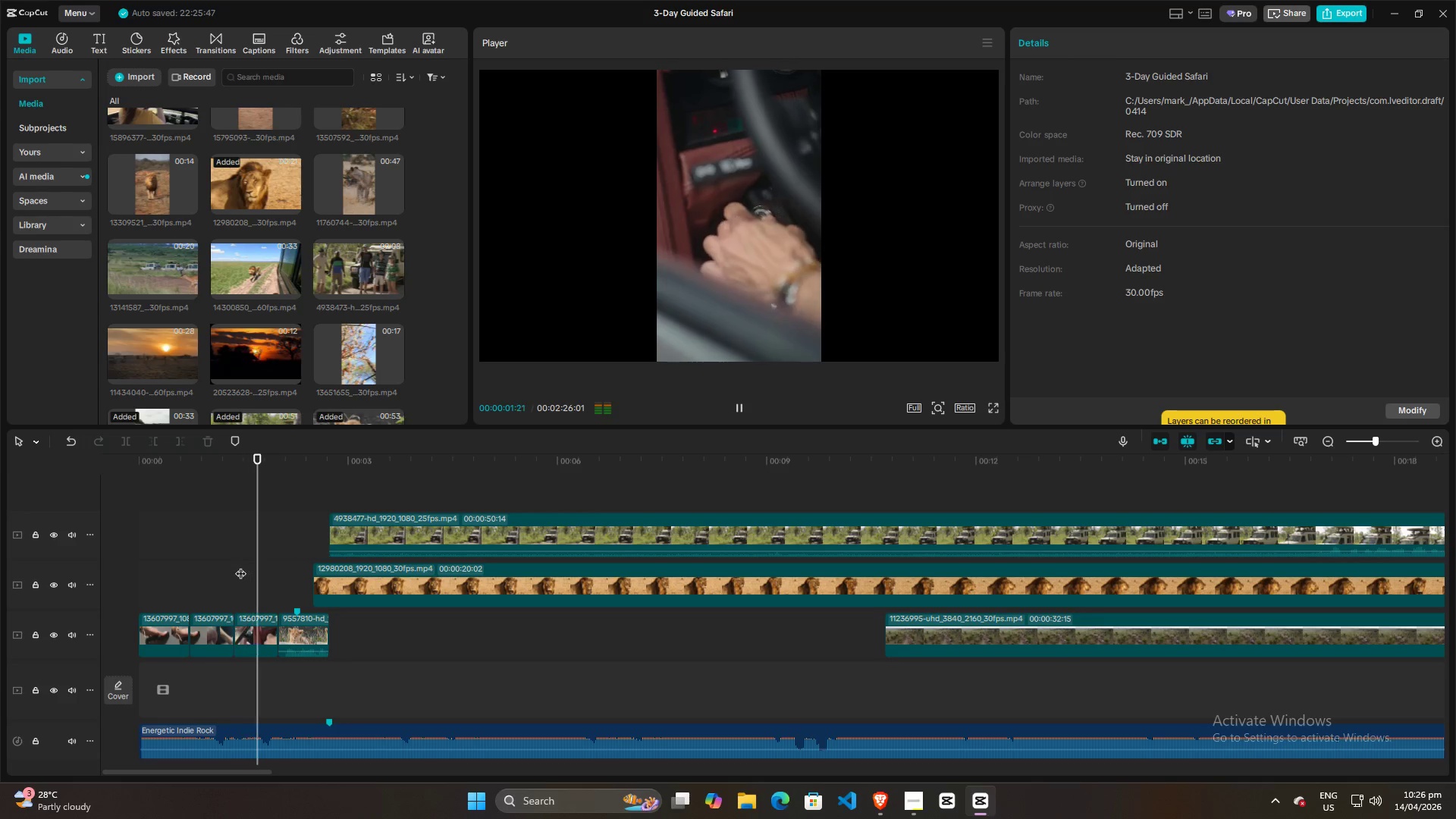 
key(Space)
 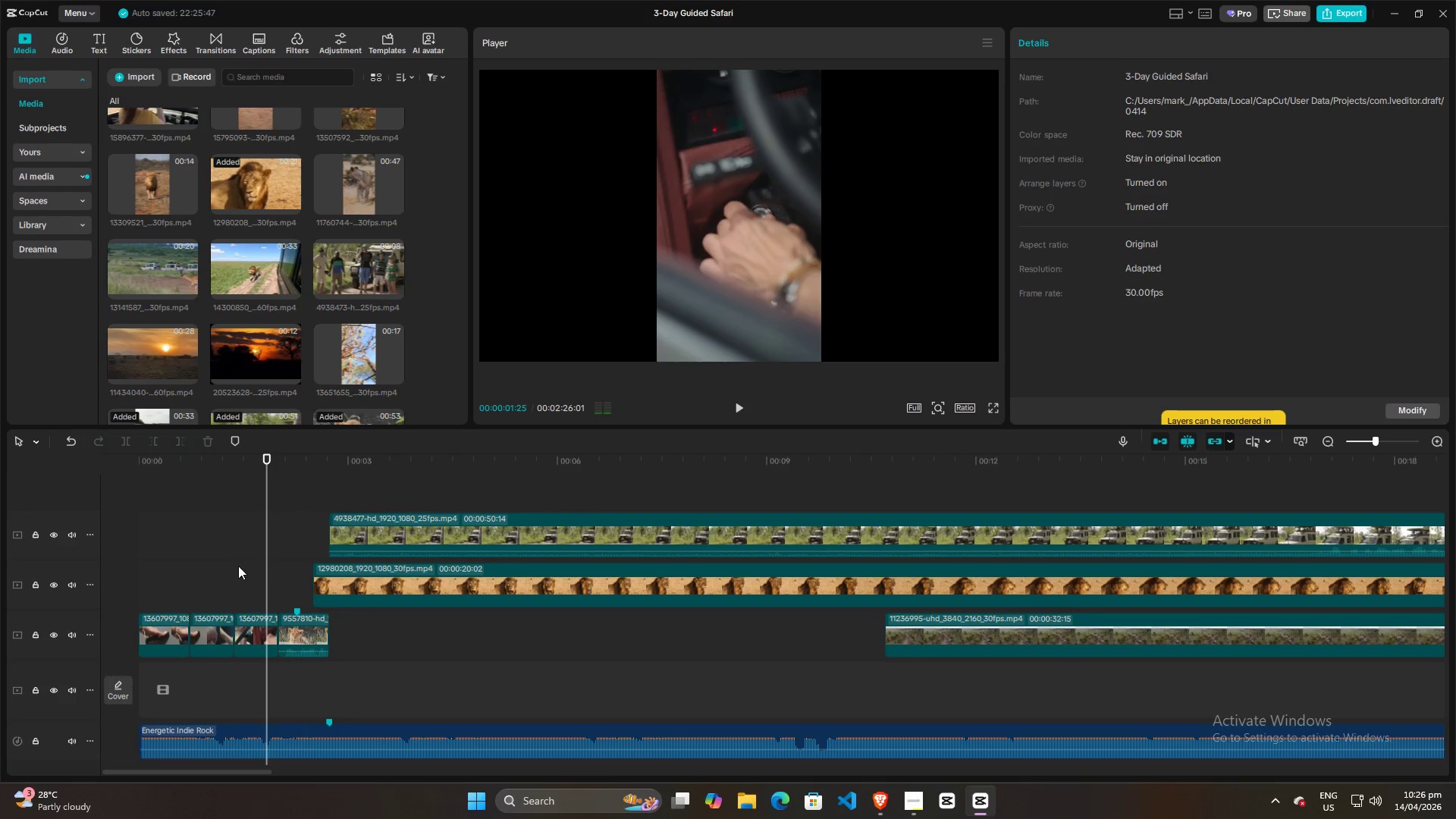 
left_click([225, 566])
 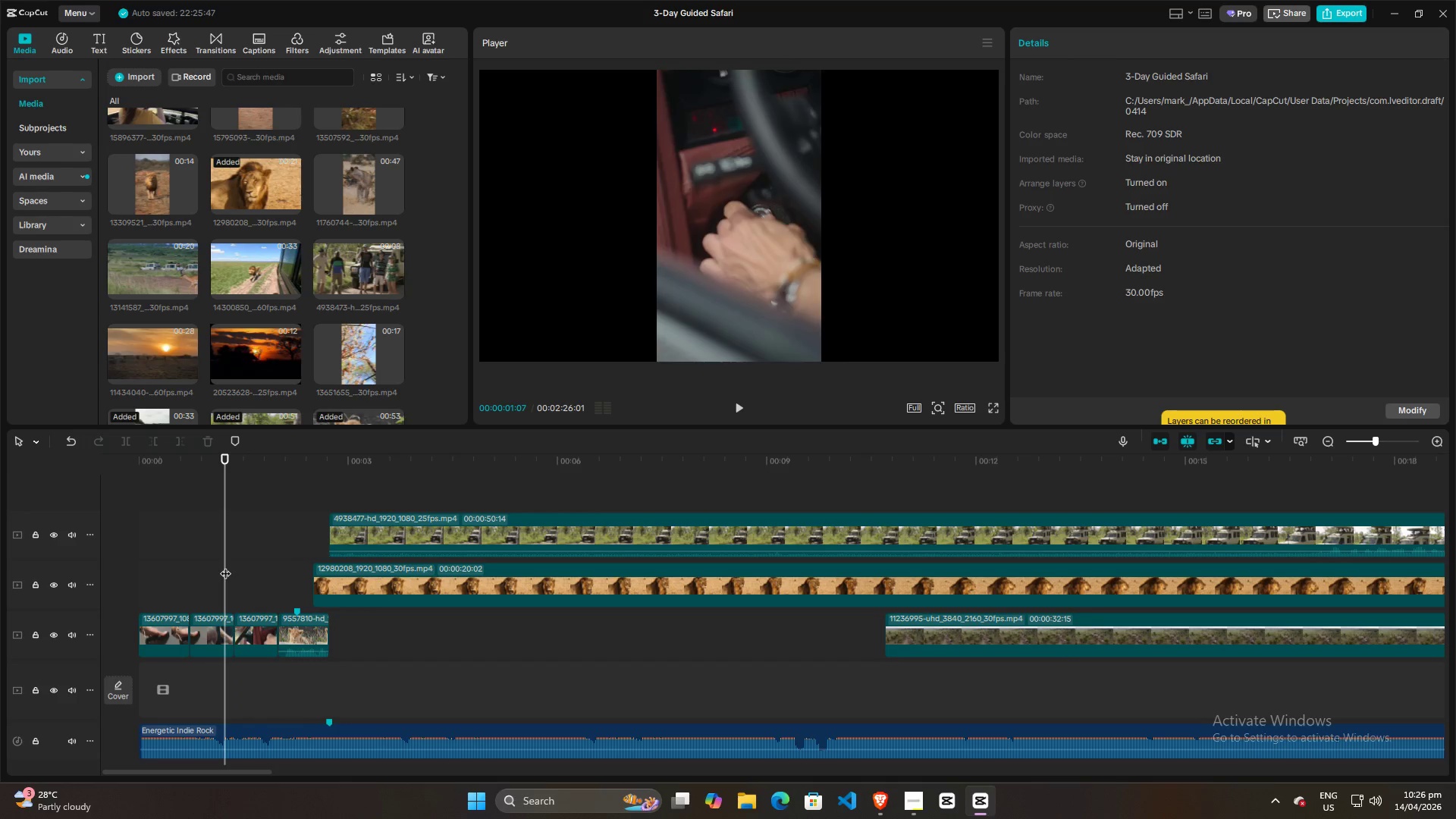 
key(Space)
 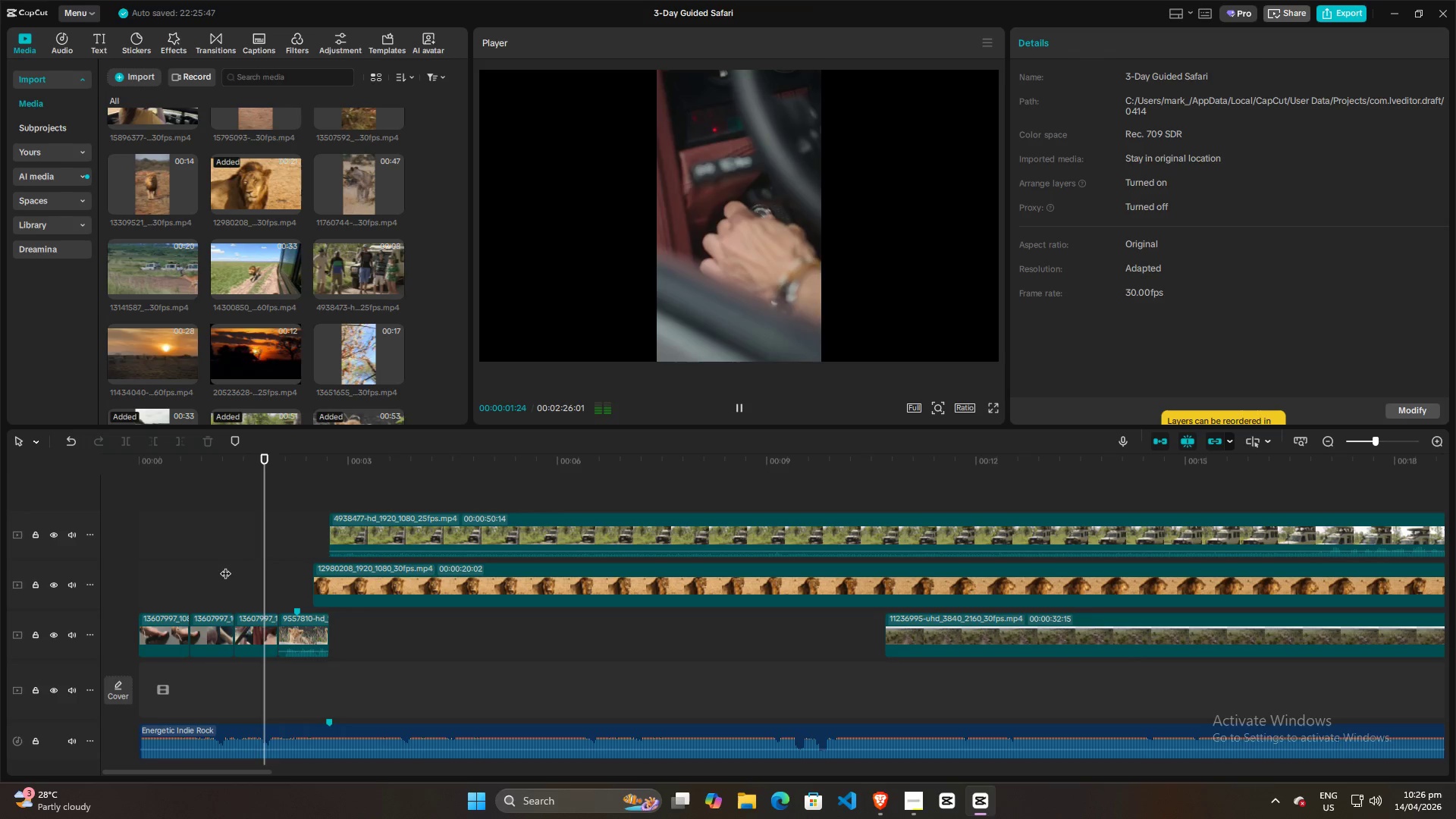 
key(Space)
 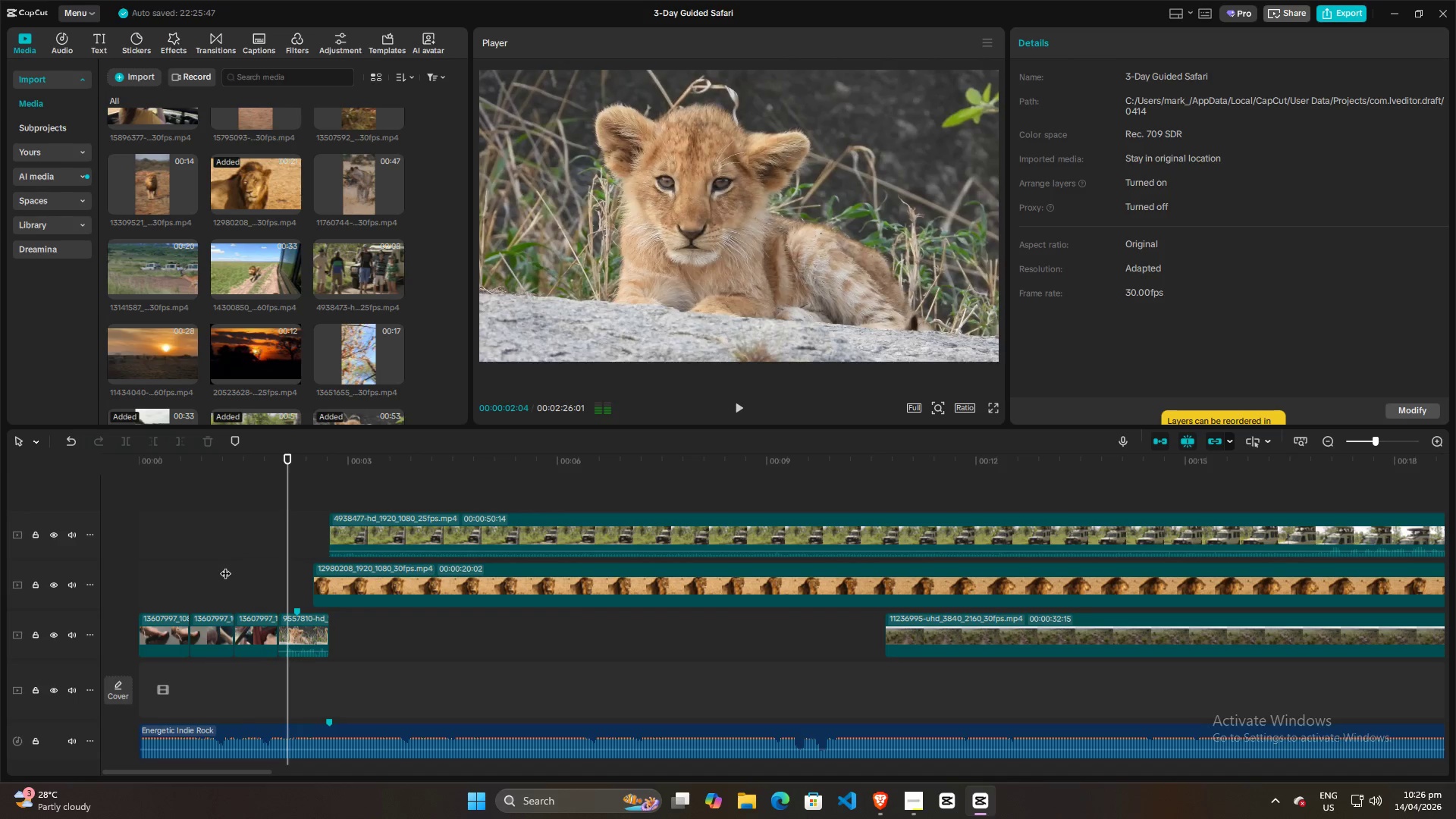 
left_click([225, 566])
 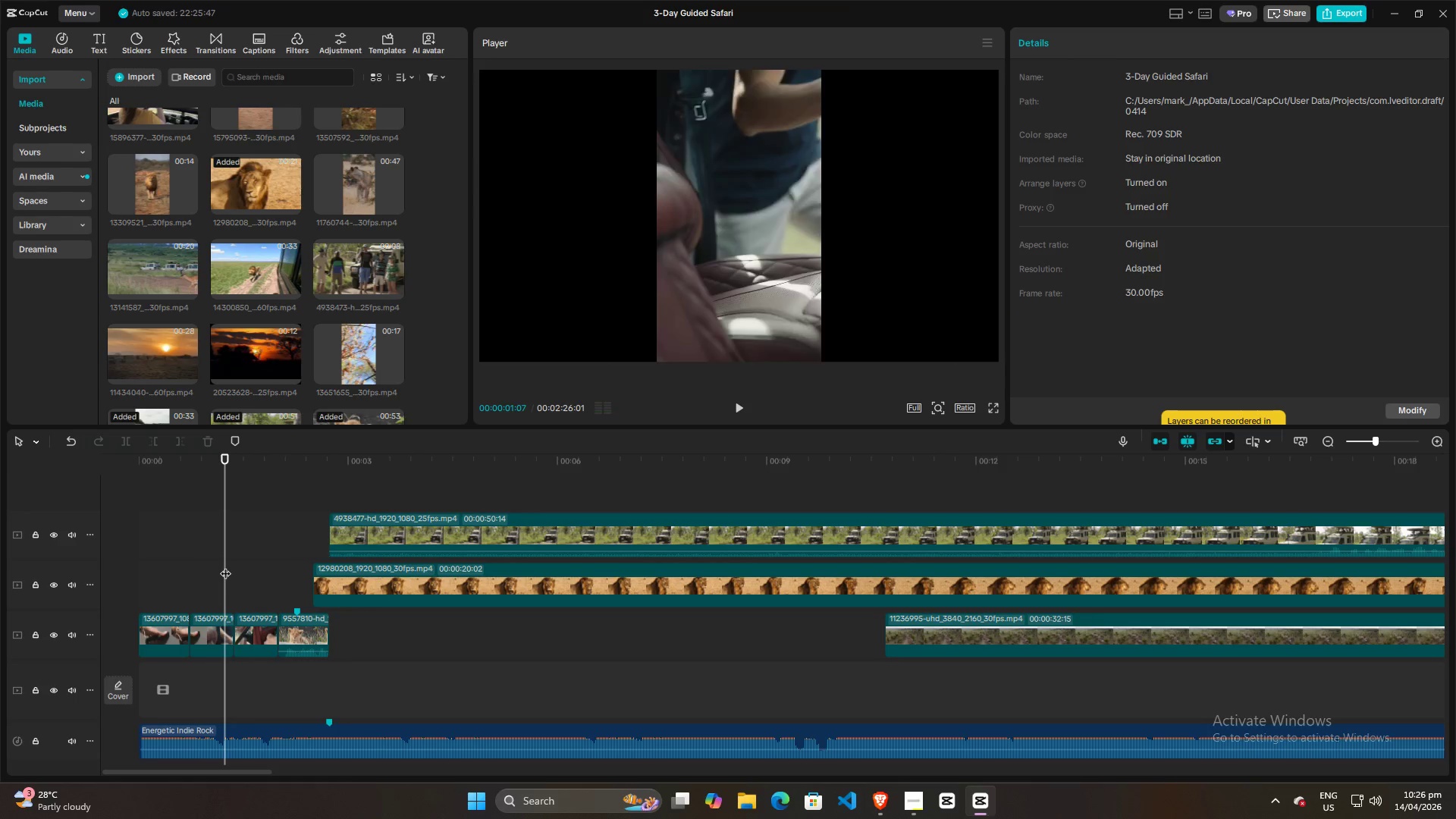 
key(Space)
 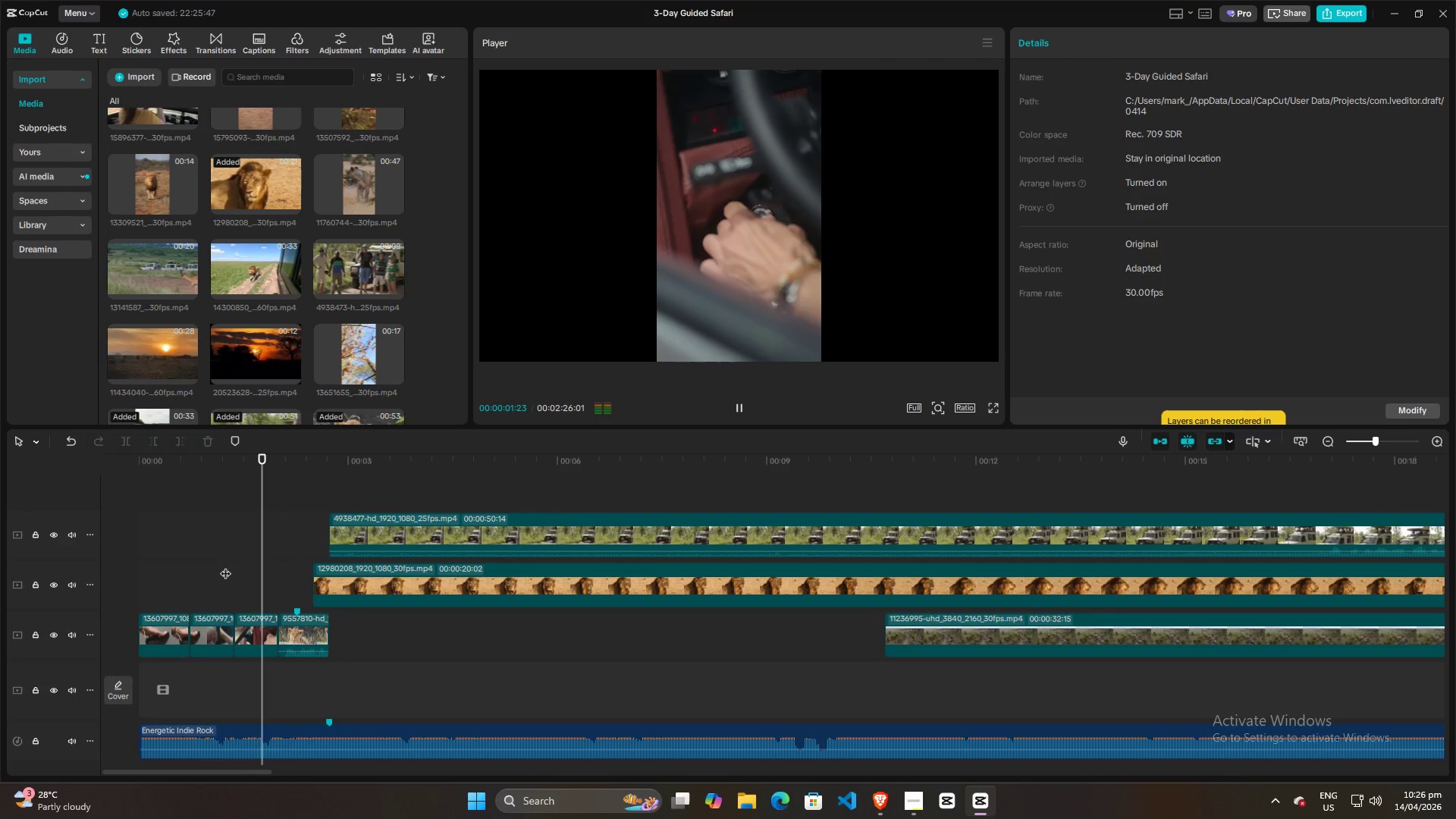 
key(Space)
 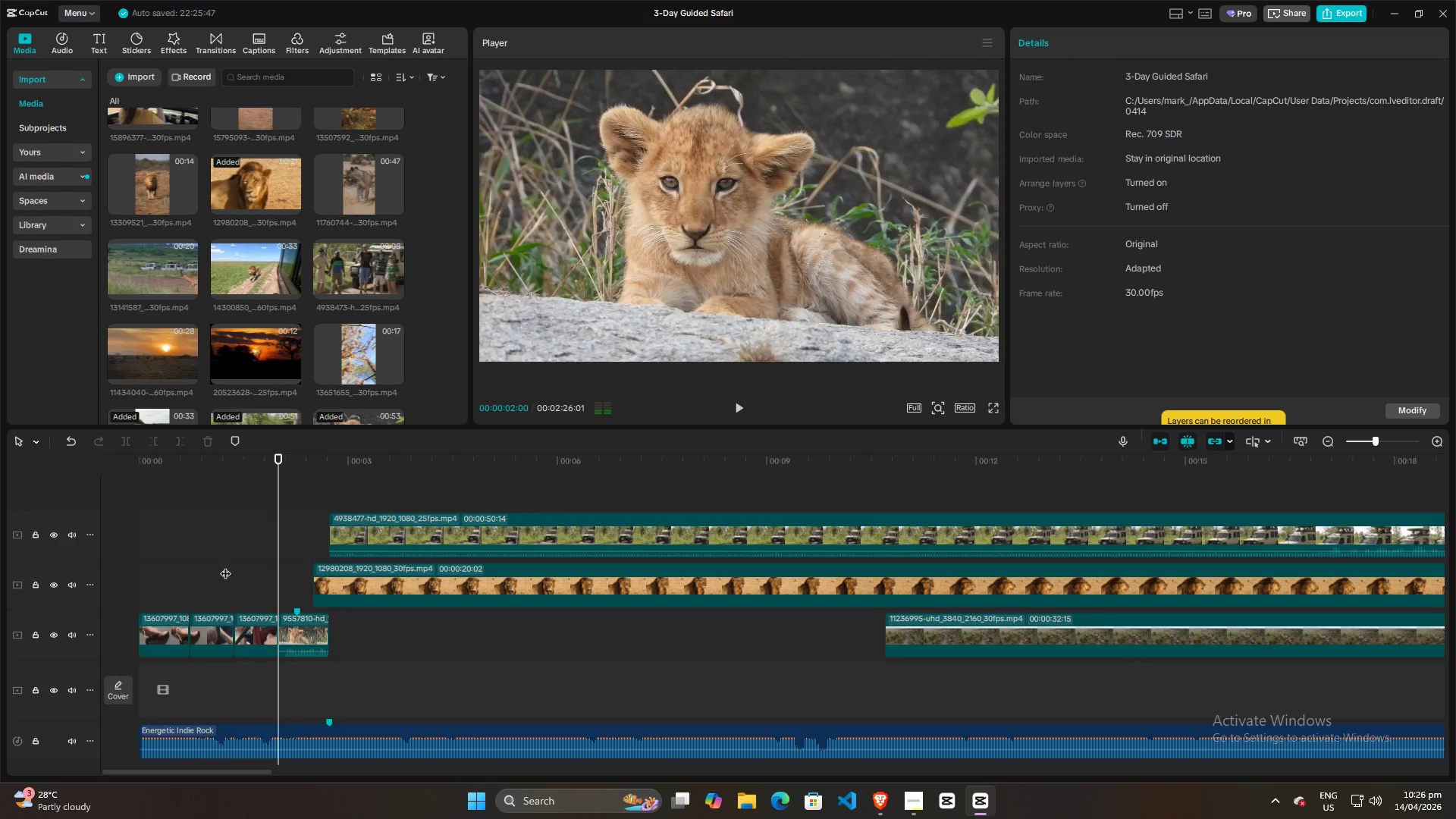 
left_click([225, 566])
 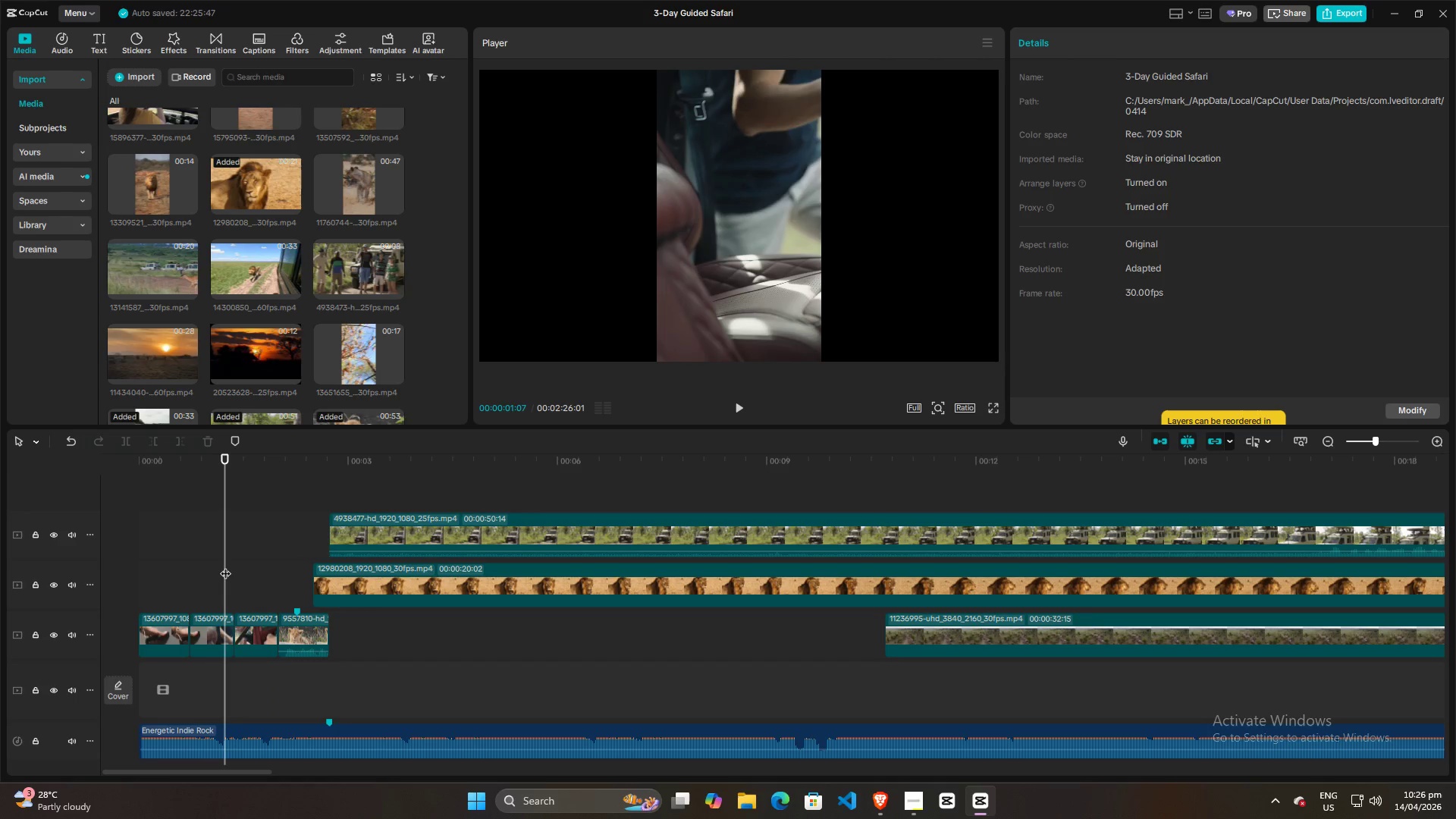 
key(Space)
 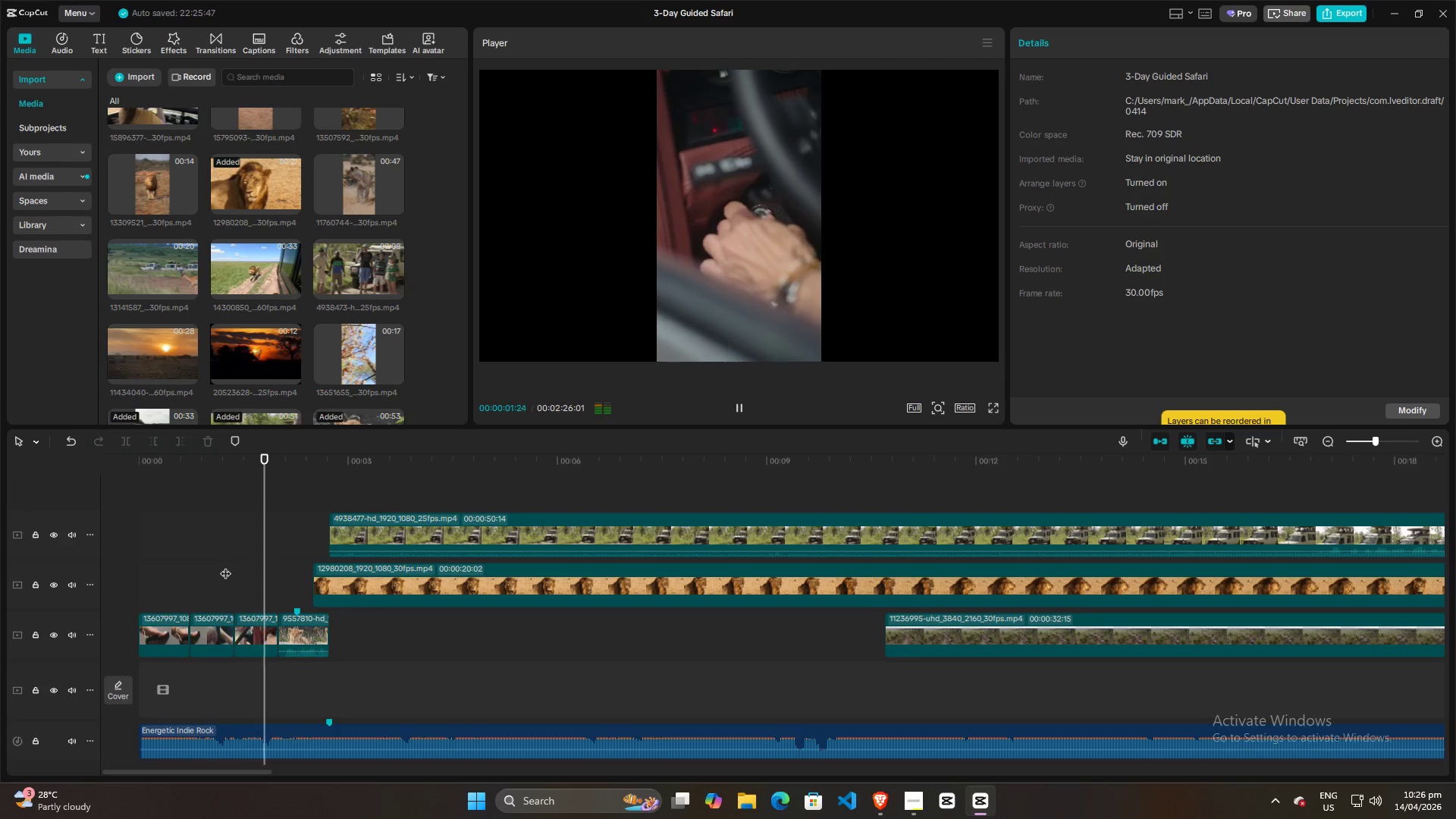 
key(Space)
 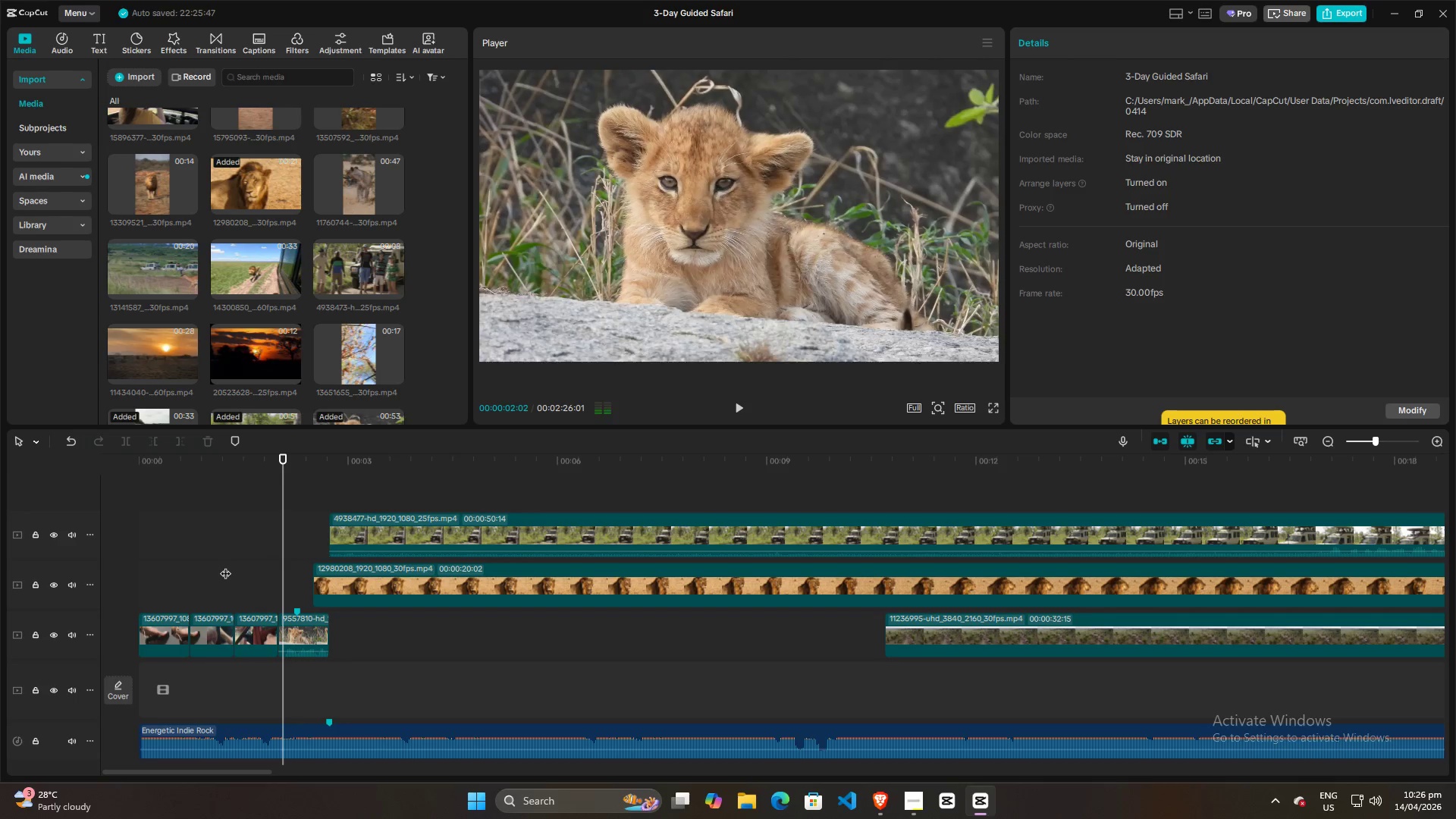 
left_click([225, 566])
 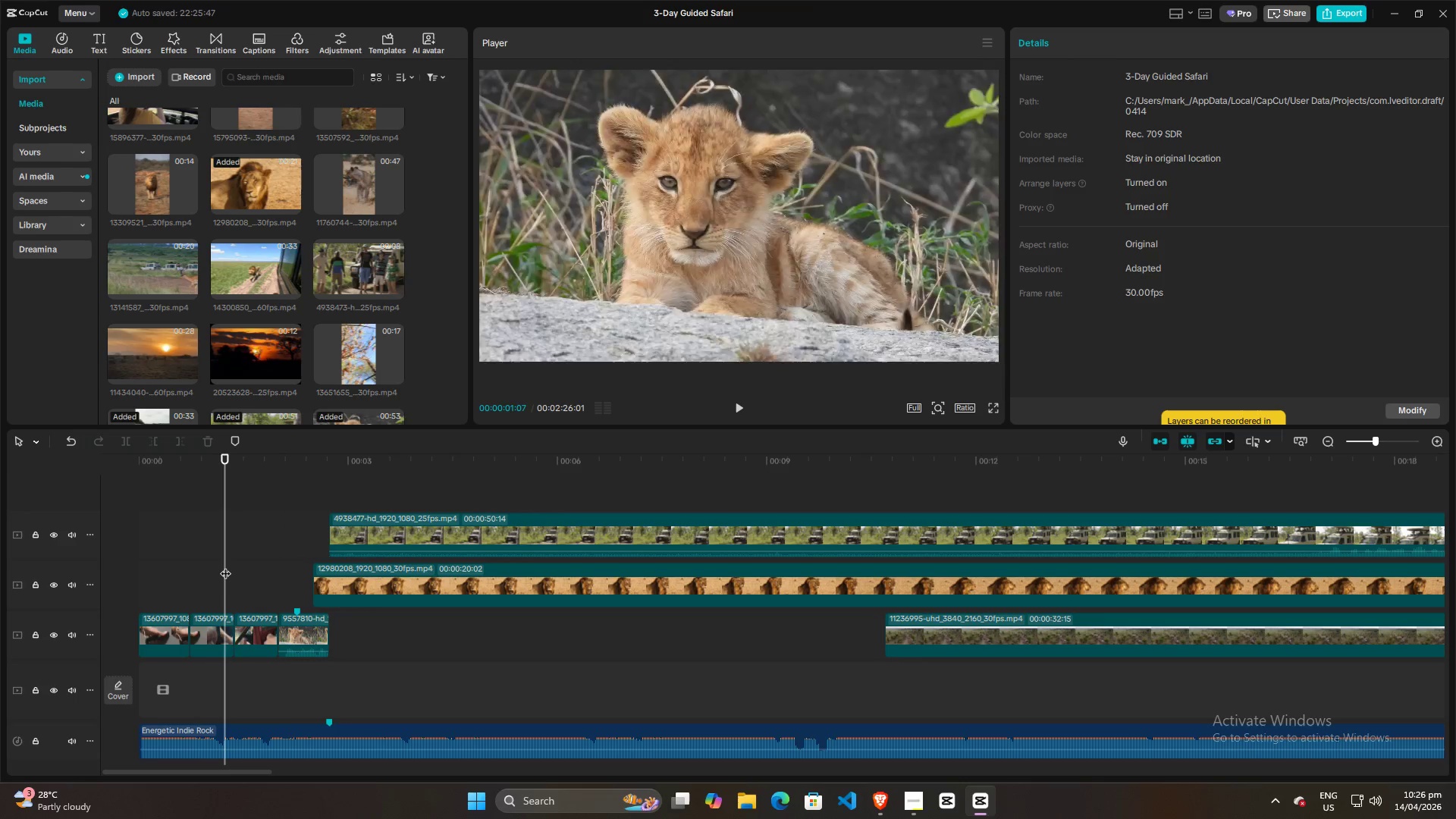 
key(Space)
 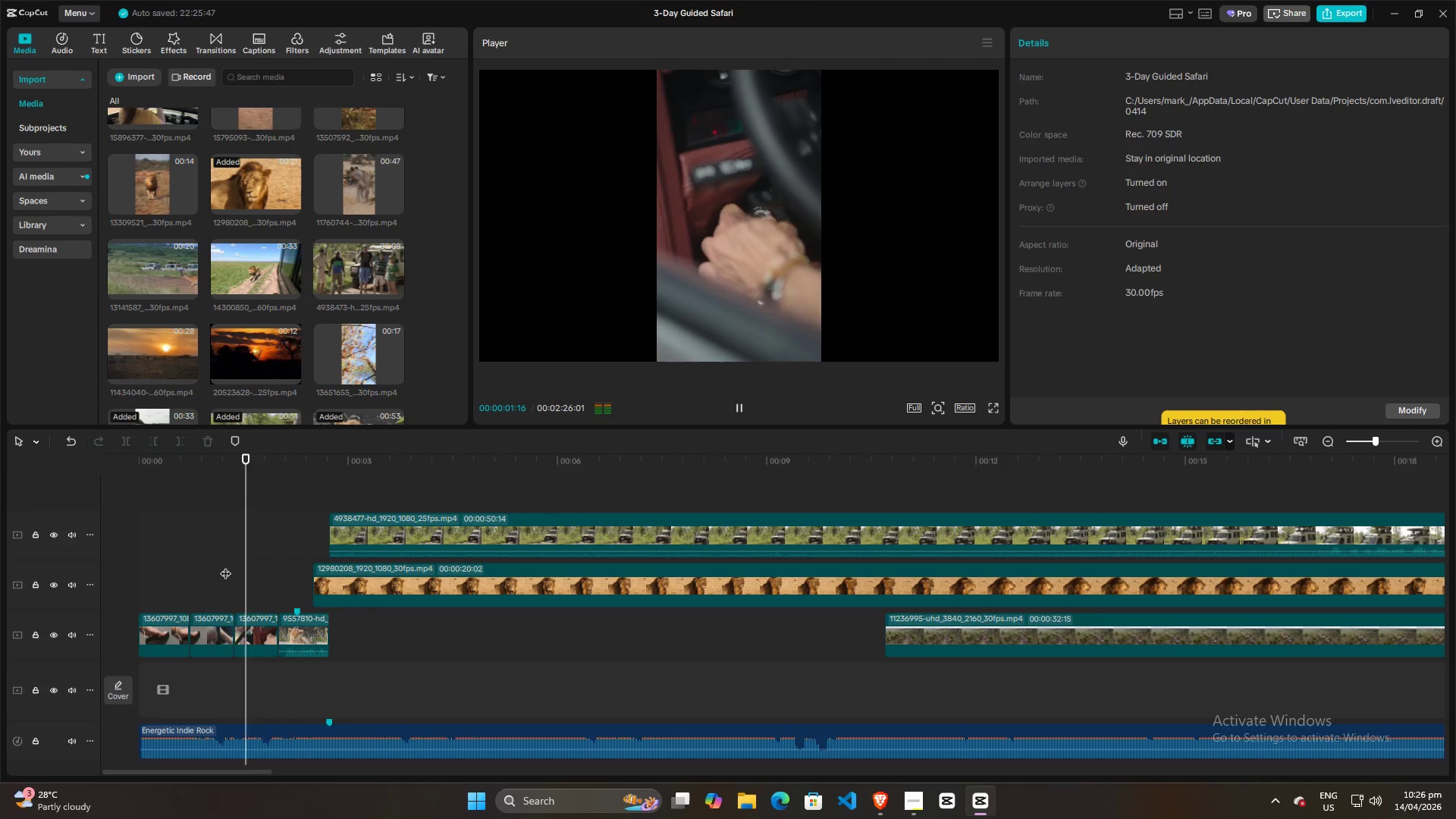 
key(Space)
 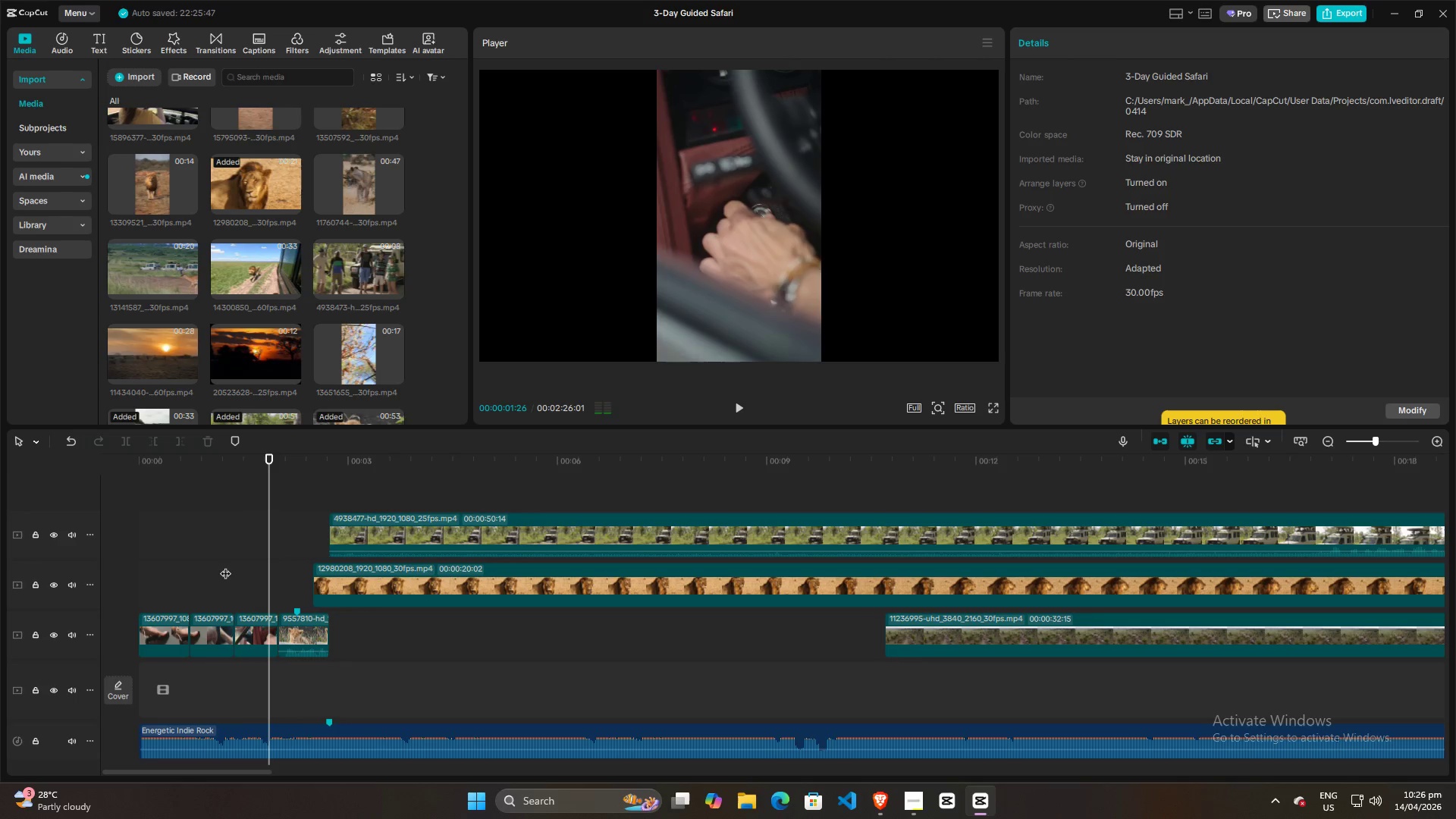 
left_click([225, 566])
 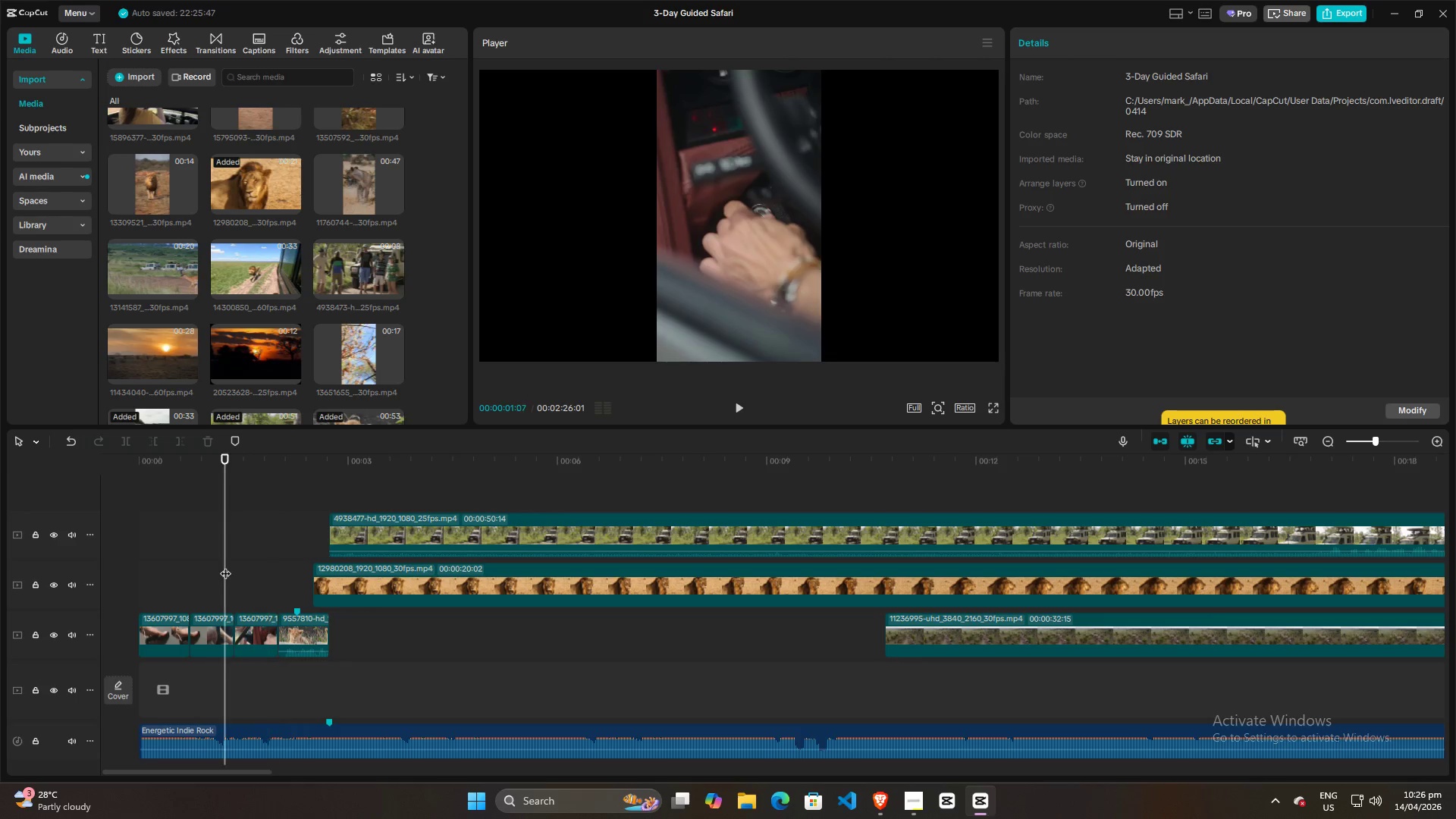 
key(Space)
 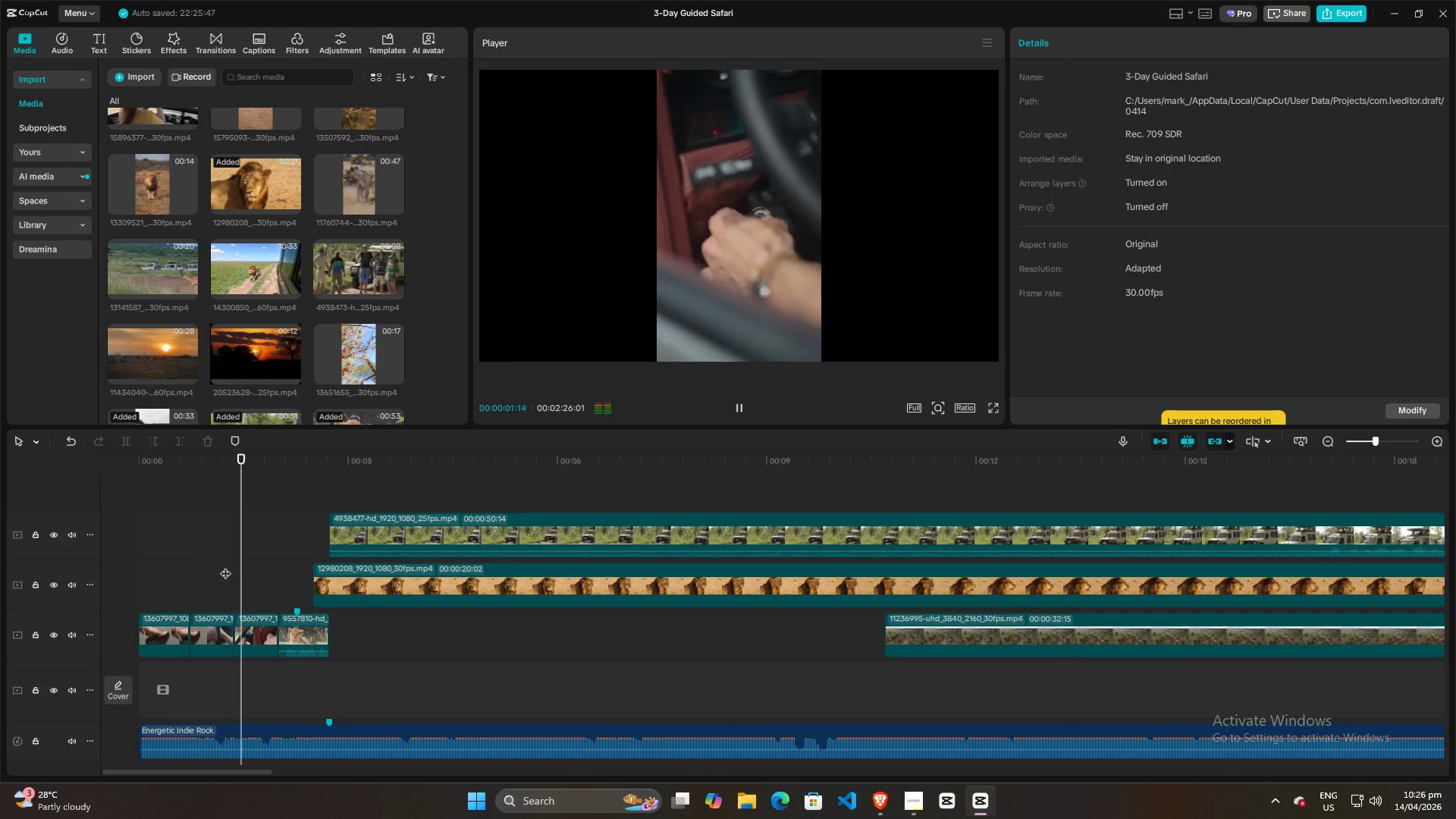 
key(Space)
 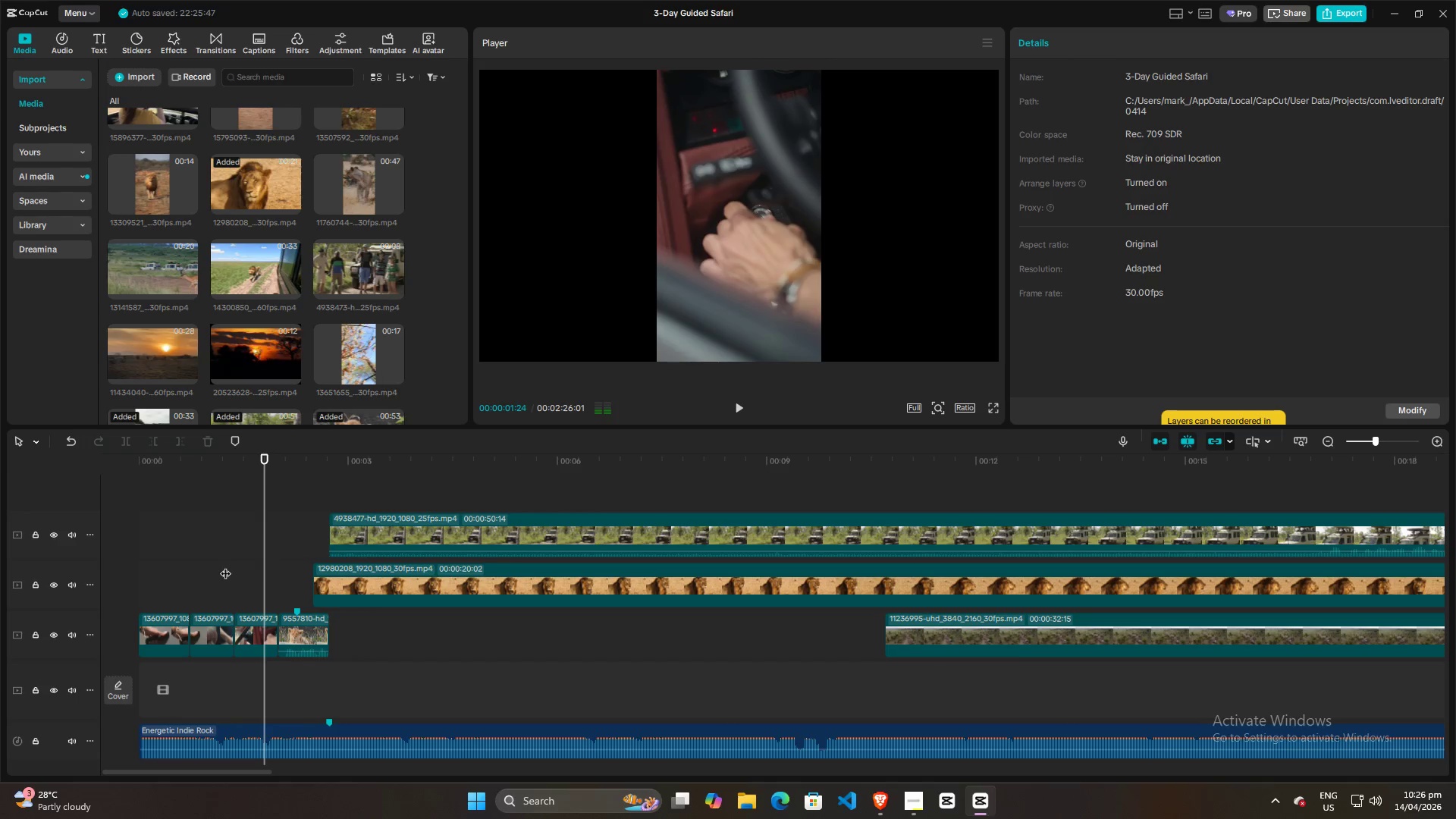 
key(Space)
 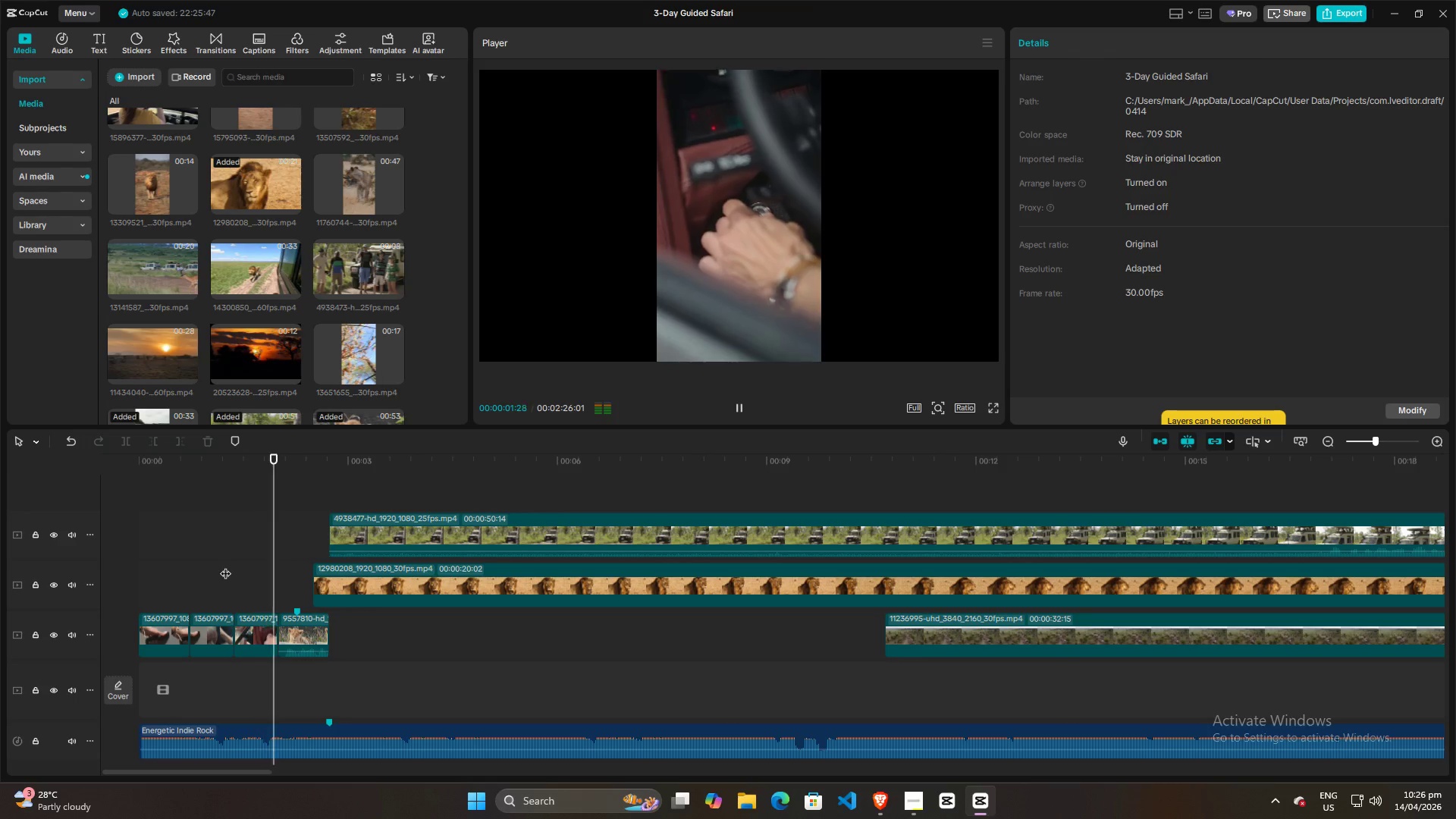 
key(Space)
 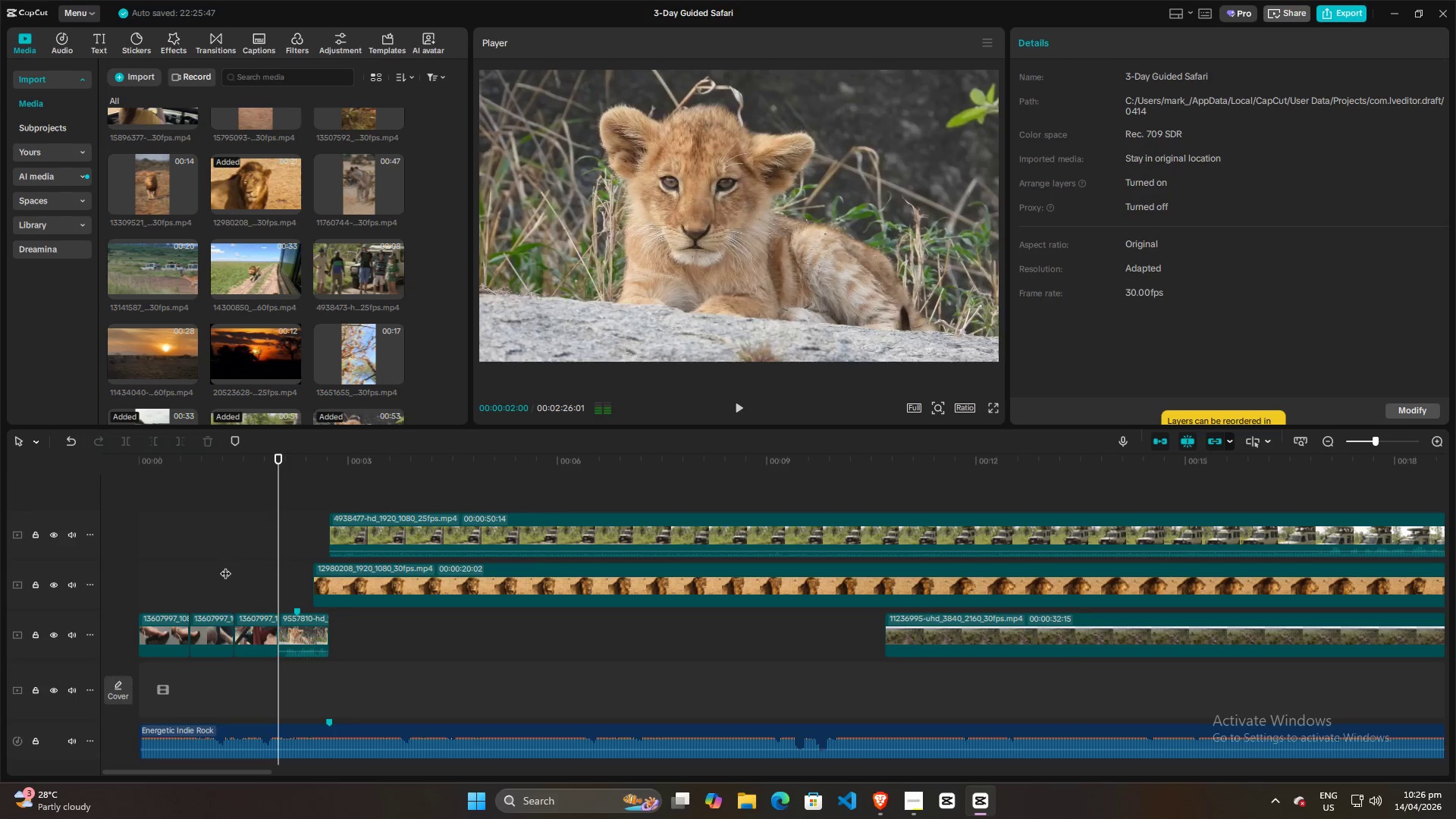 
left_click([225, 566])
 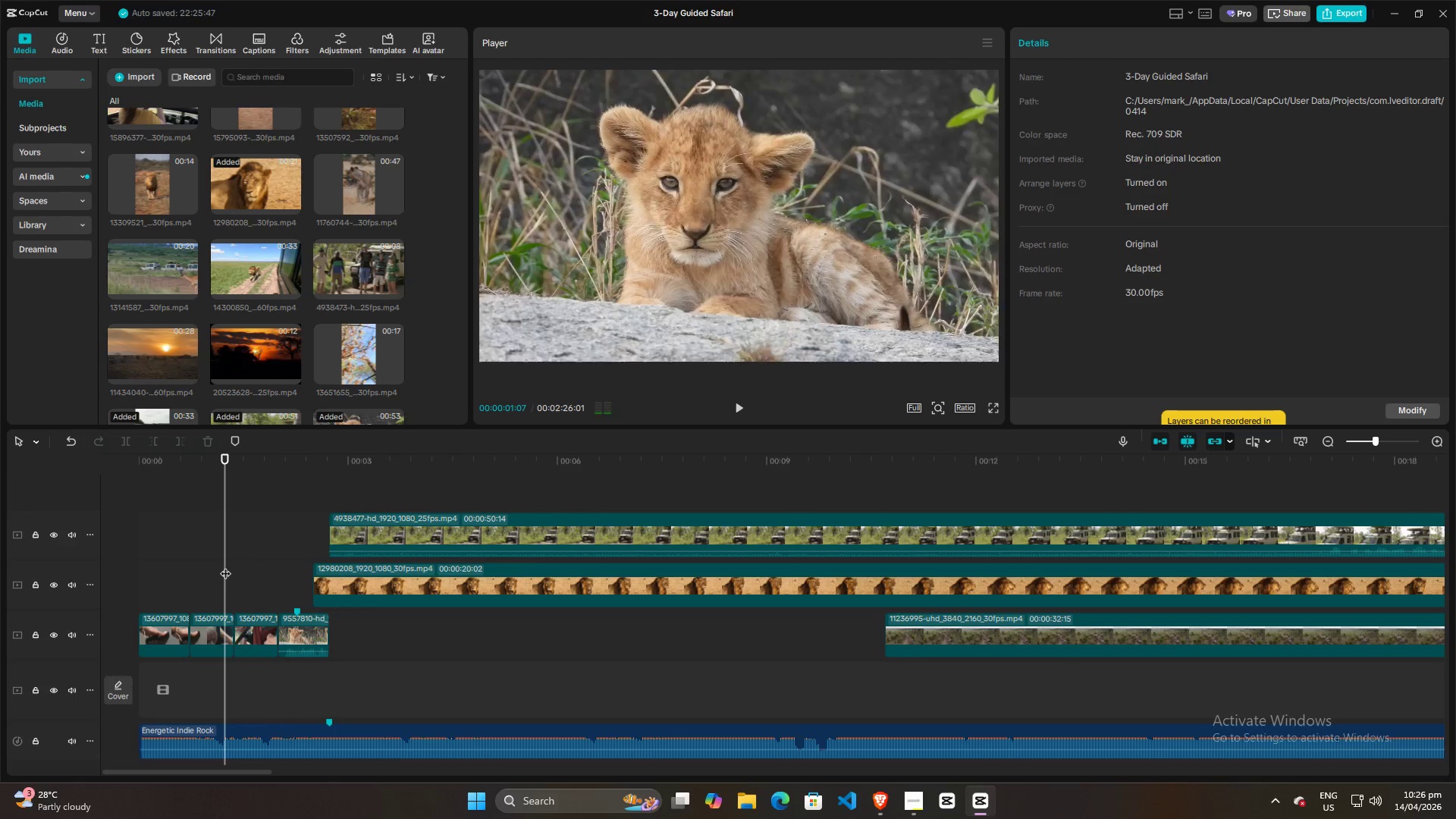 
key(Space)
 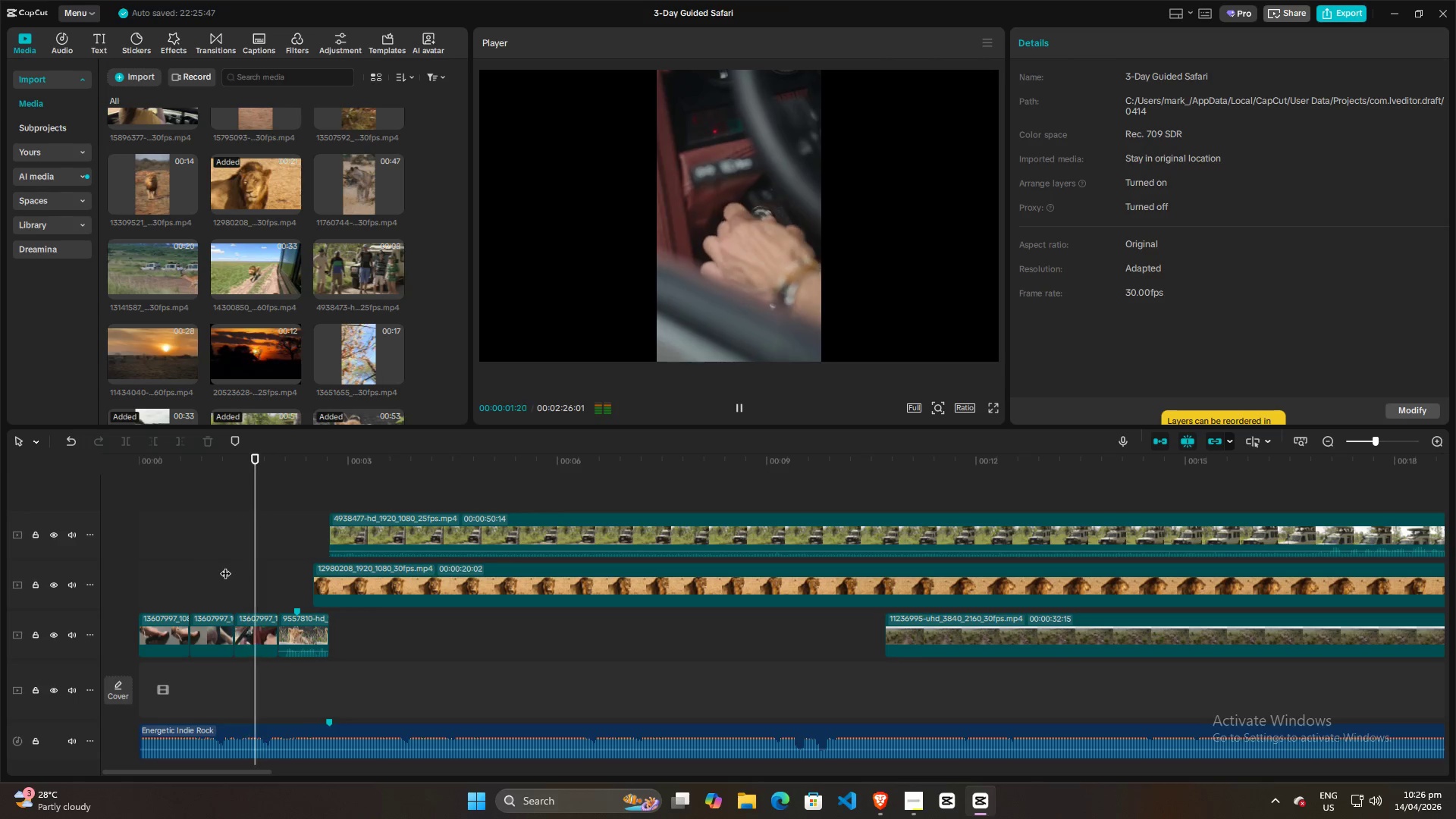 
key(Space)
 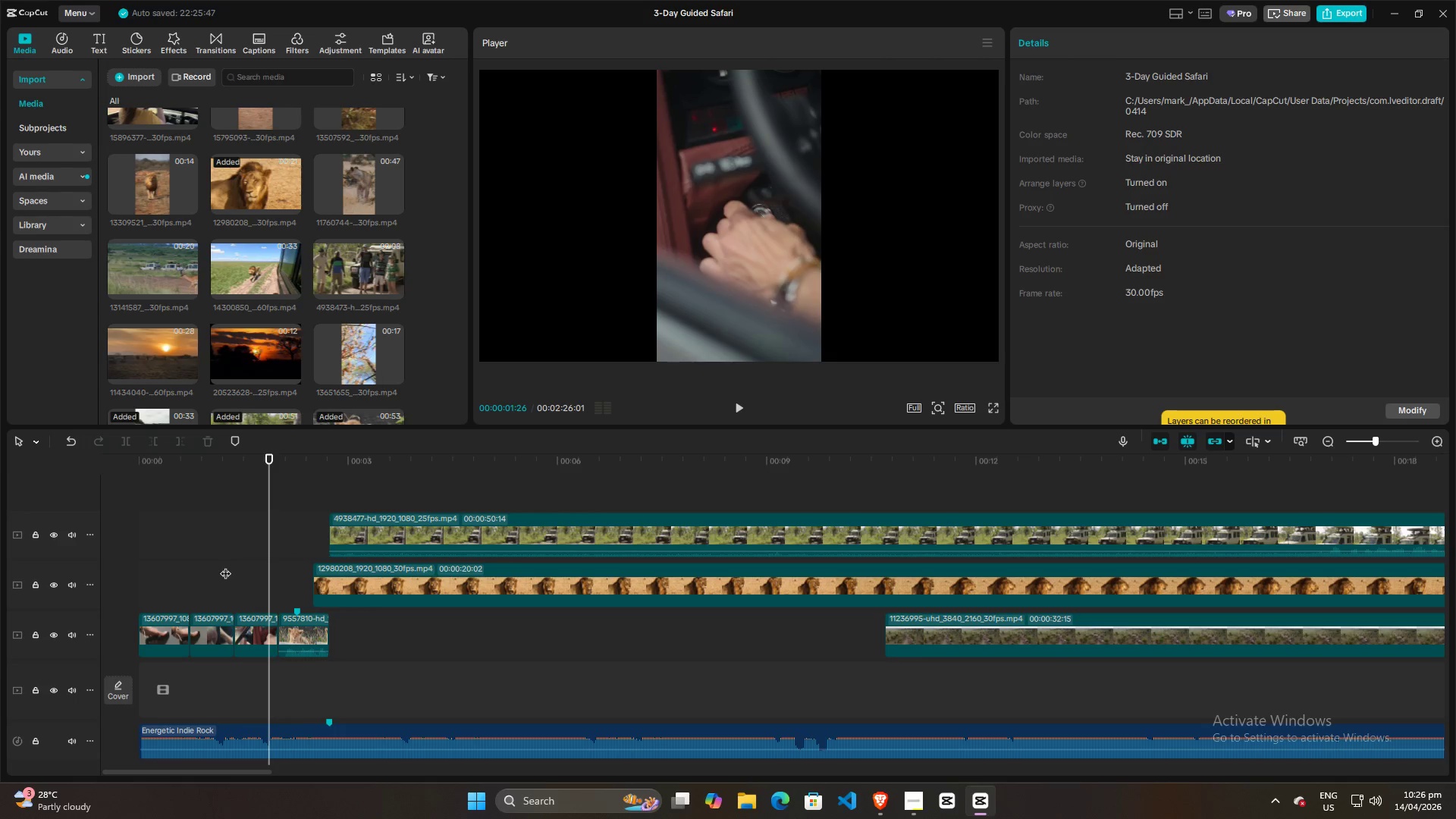 
hold_key(key=ControlLeft, duration=1.14)
 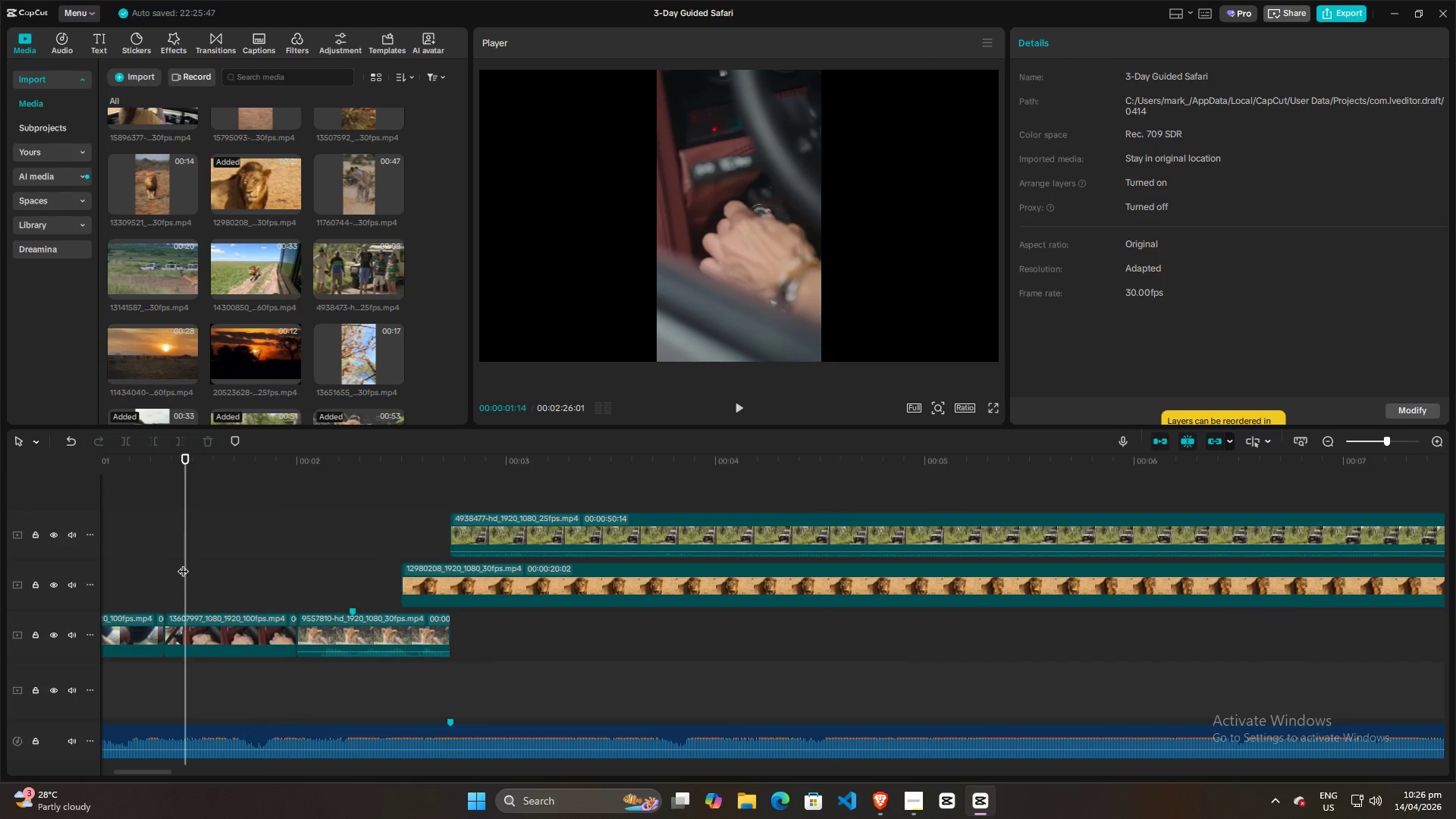 
left_click([183, 563])
 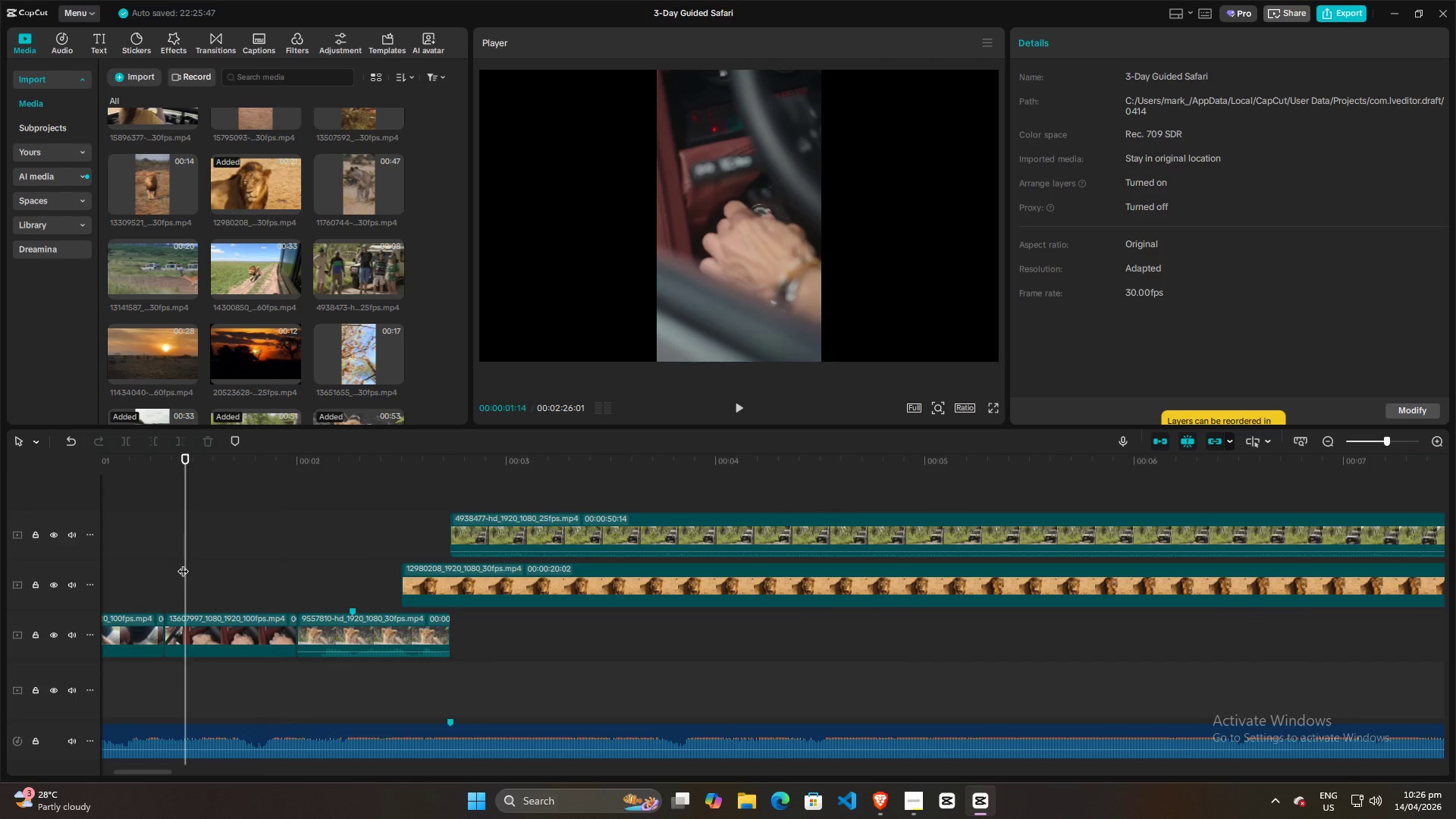 
scroll: coordinate [225, 566], scroll_direction: up, amount: 17.0
 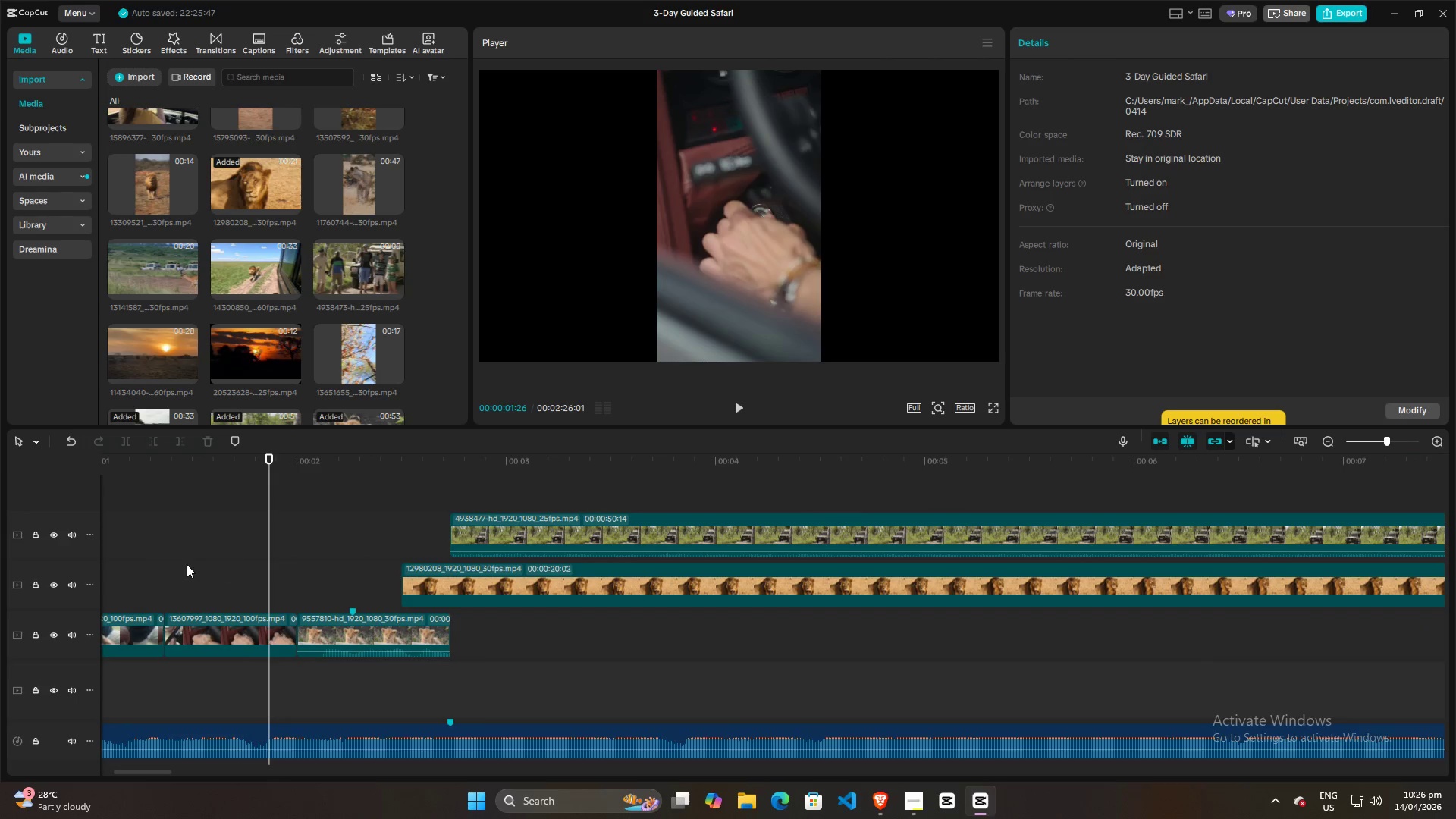 
key(Space)
 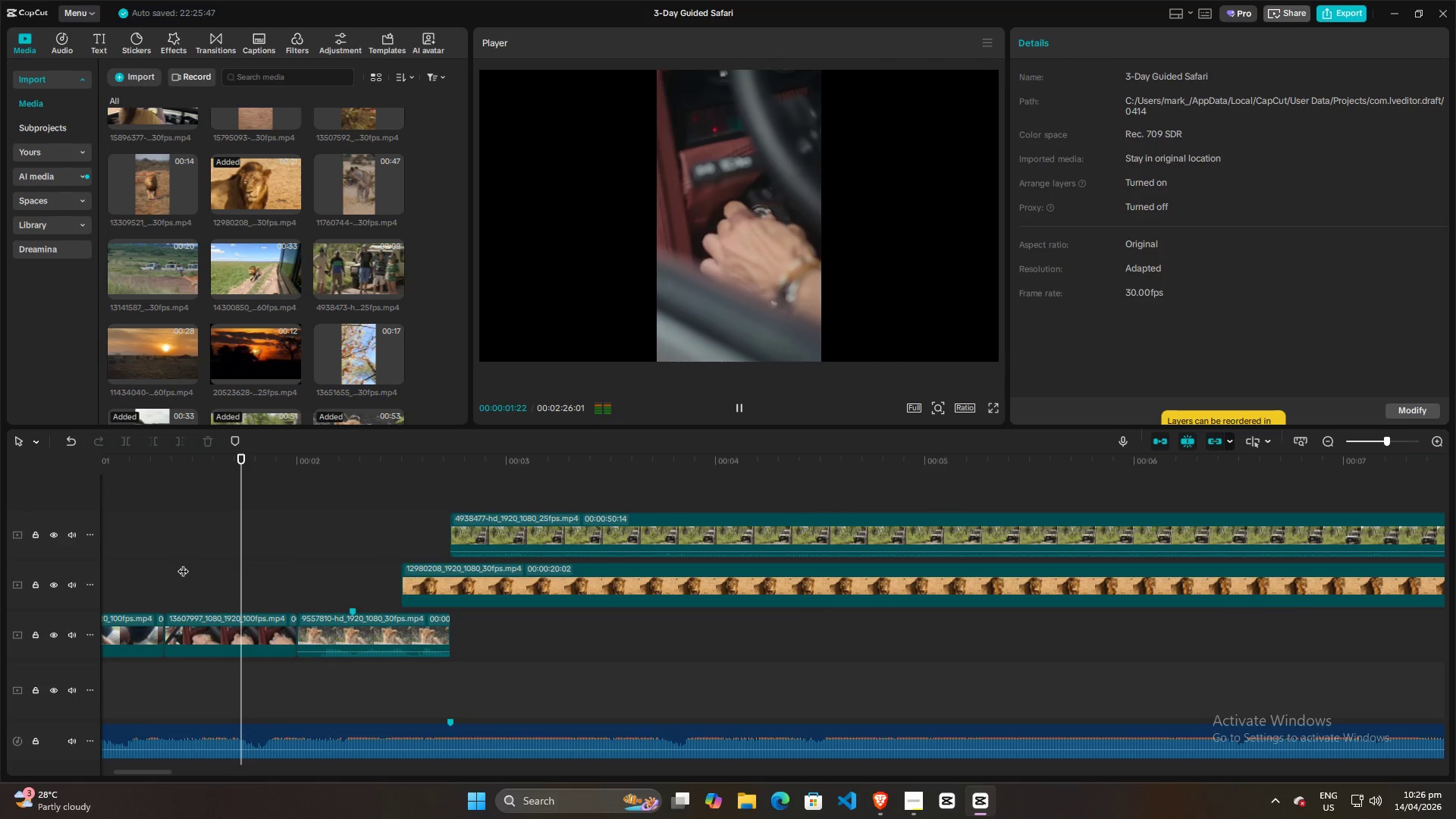 
key(Space)
 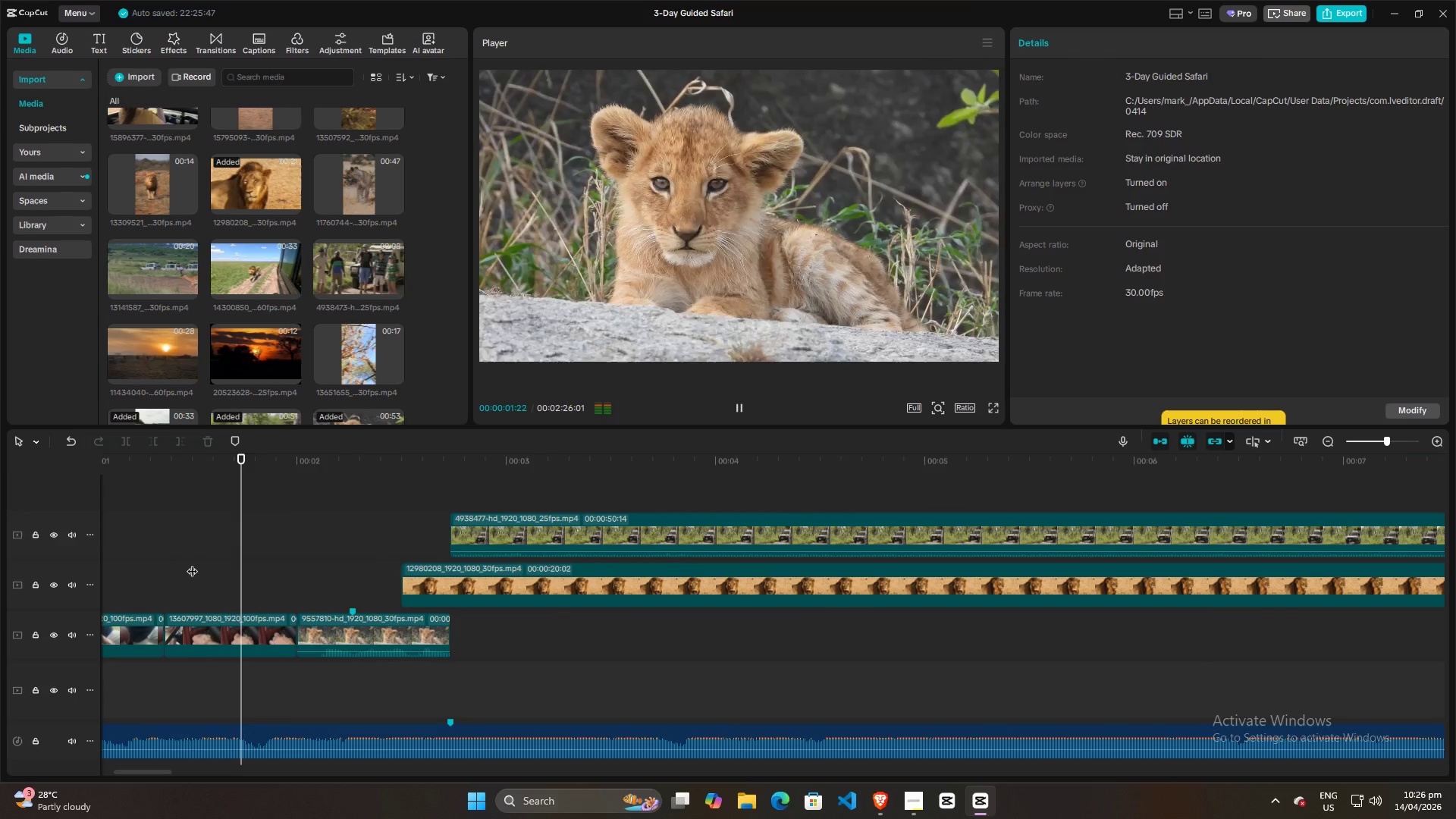 
key(Space)
 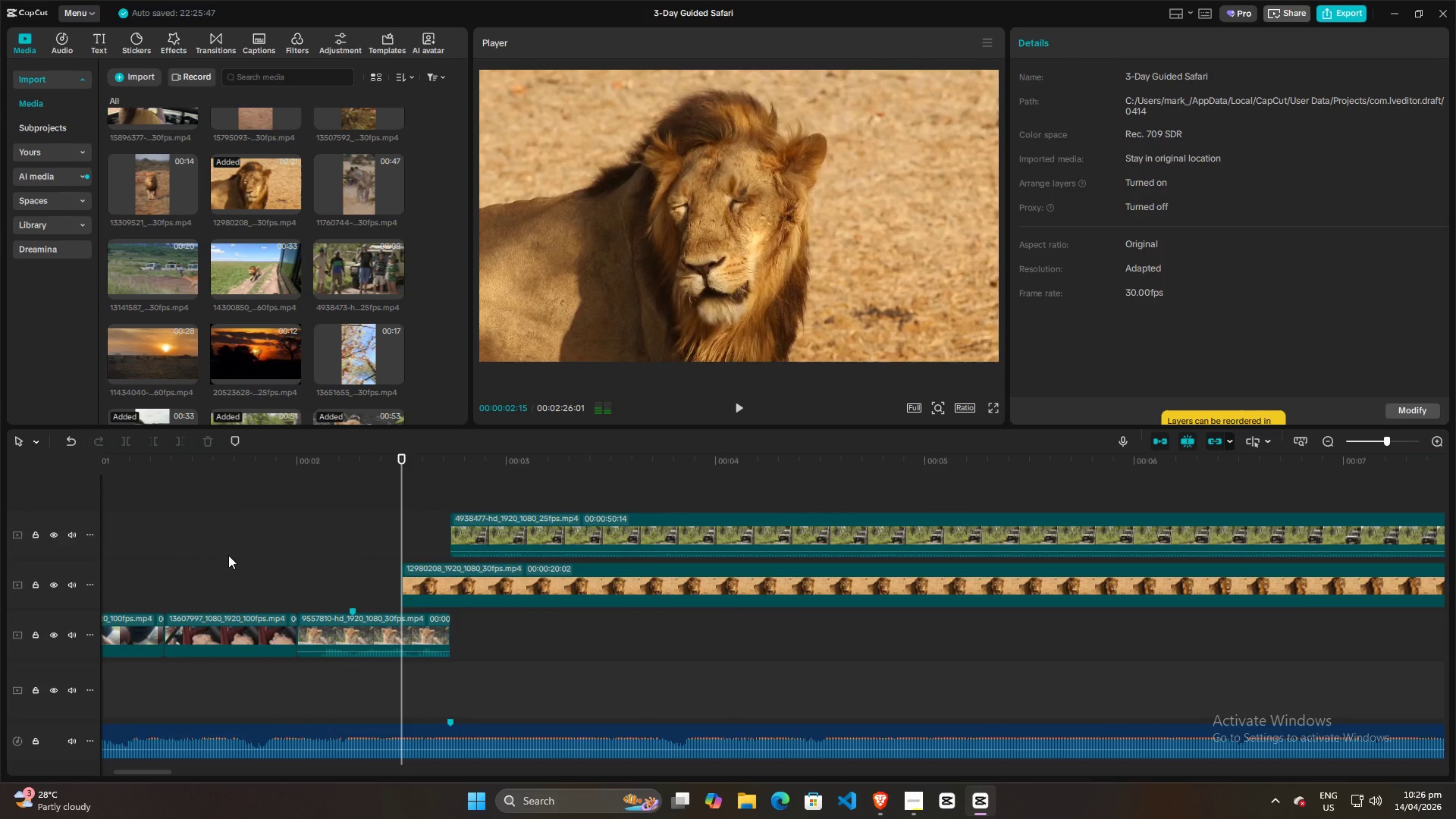 
key(Space)
 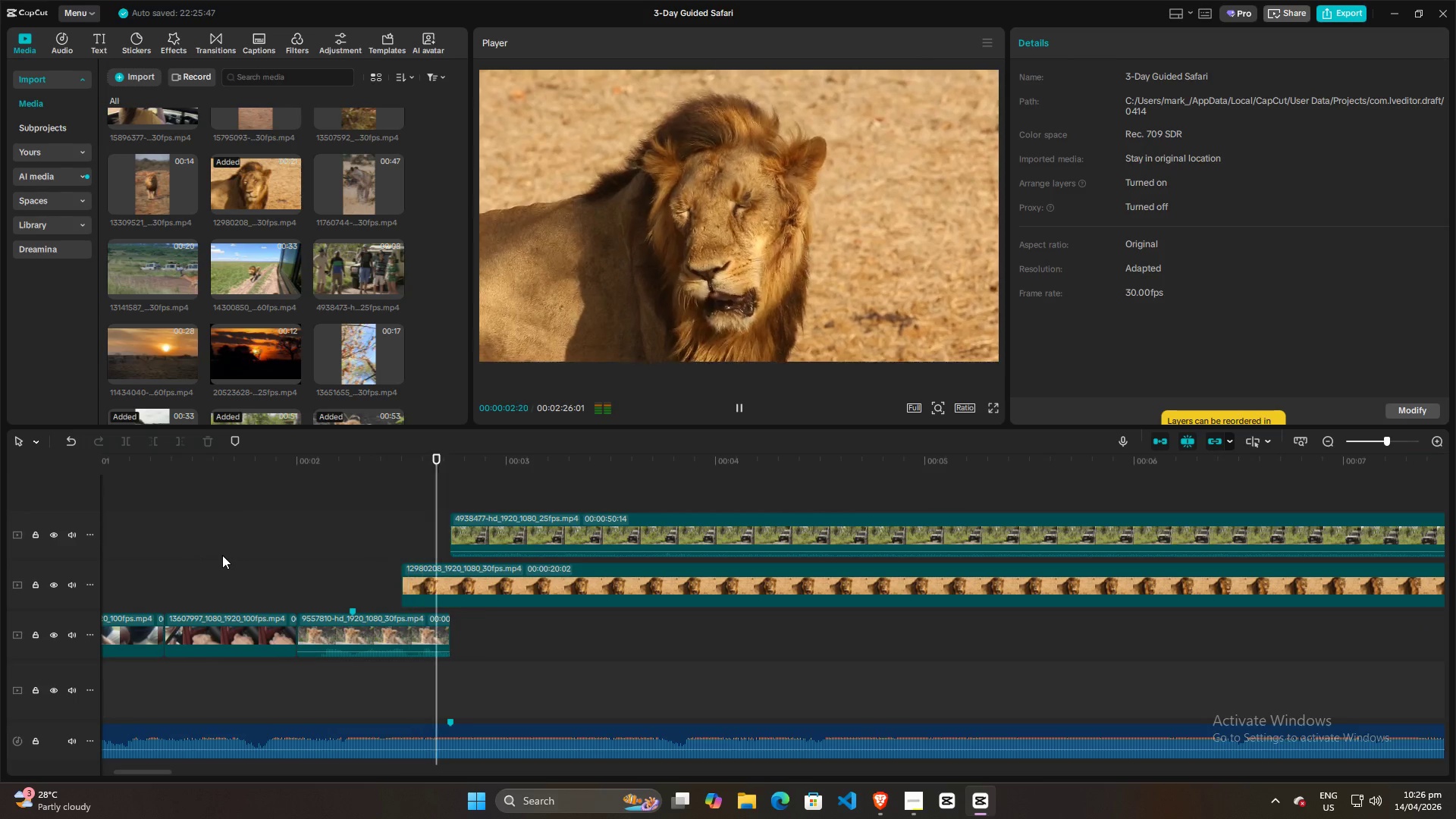 
key(Space)
 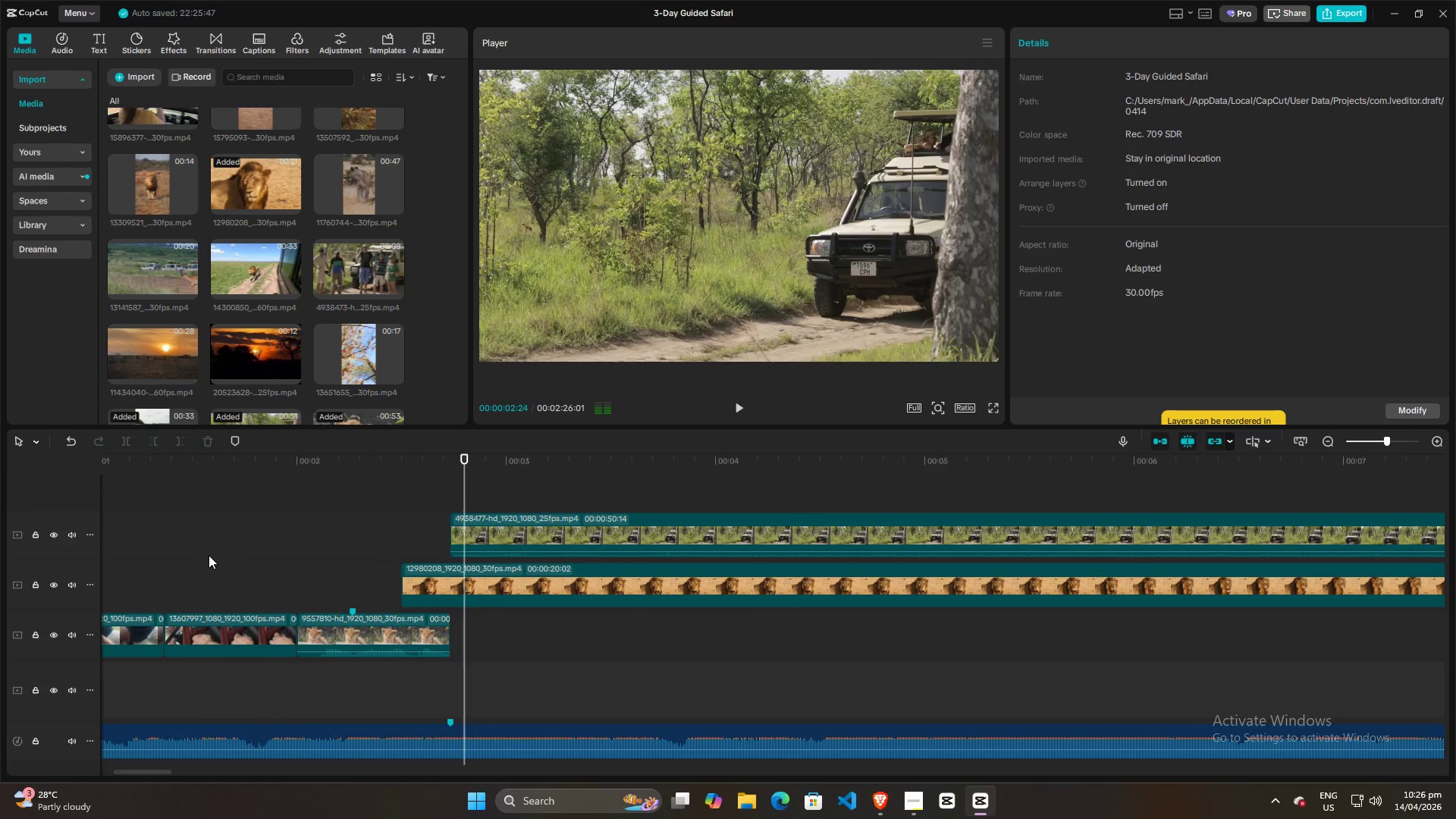 
left_click([199, 553])
 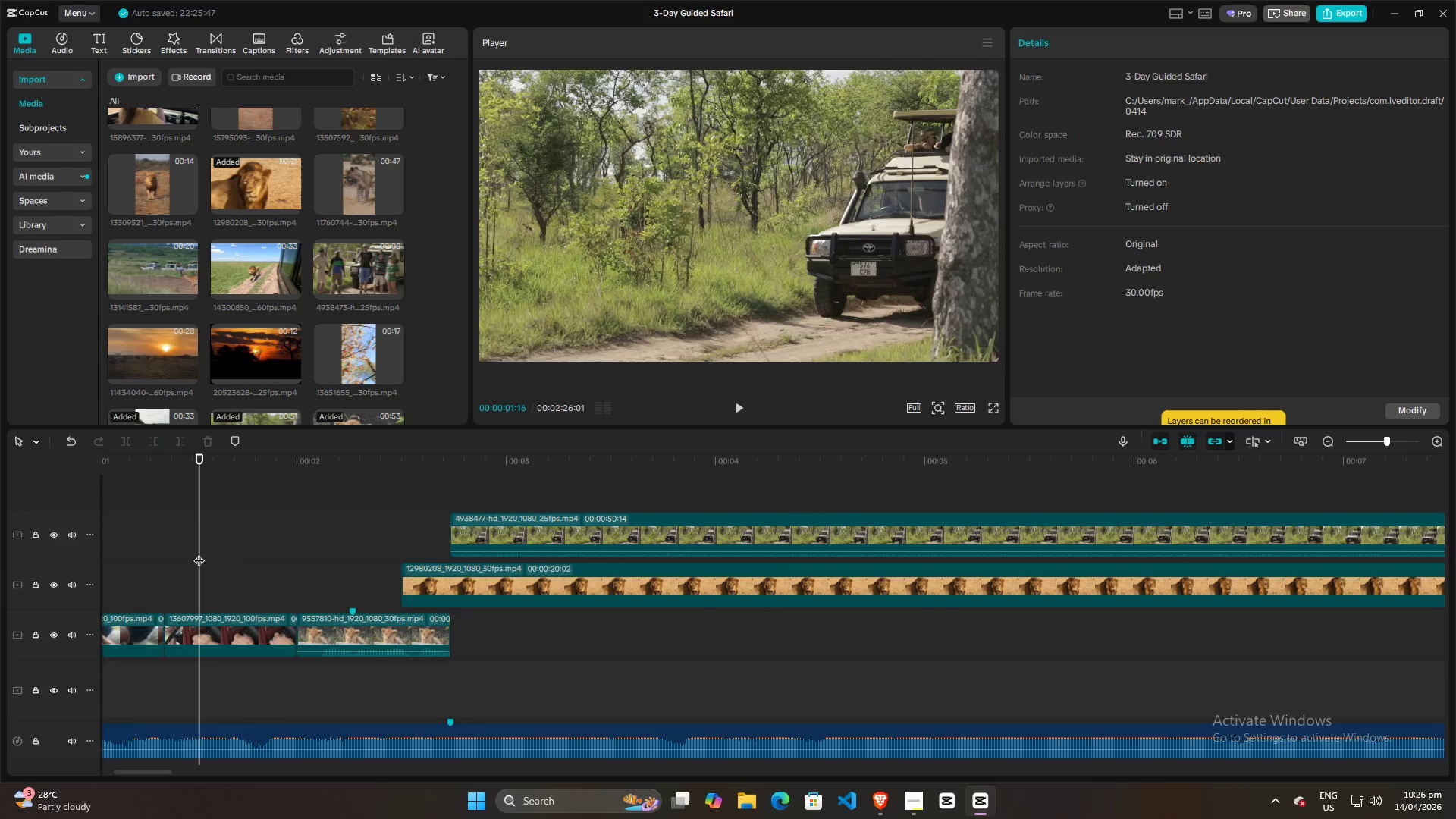 
key(Space)
 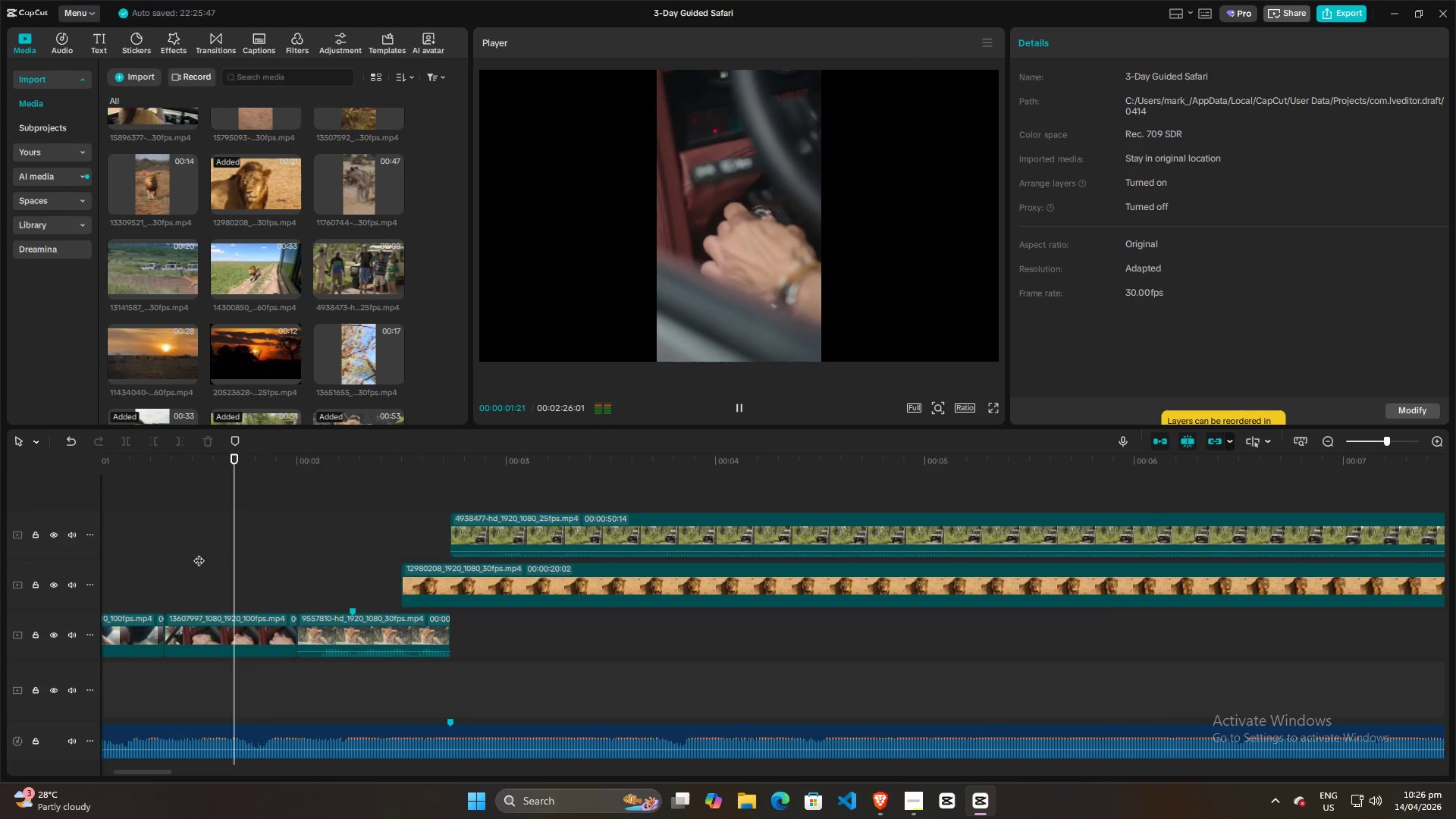 
key(Space)
 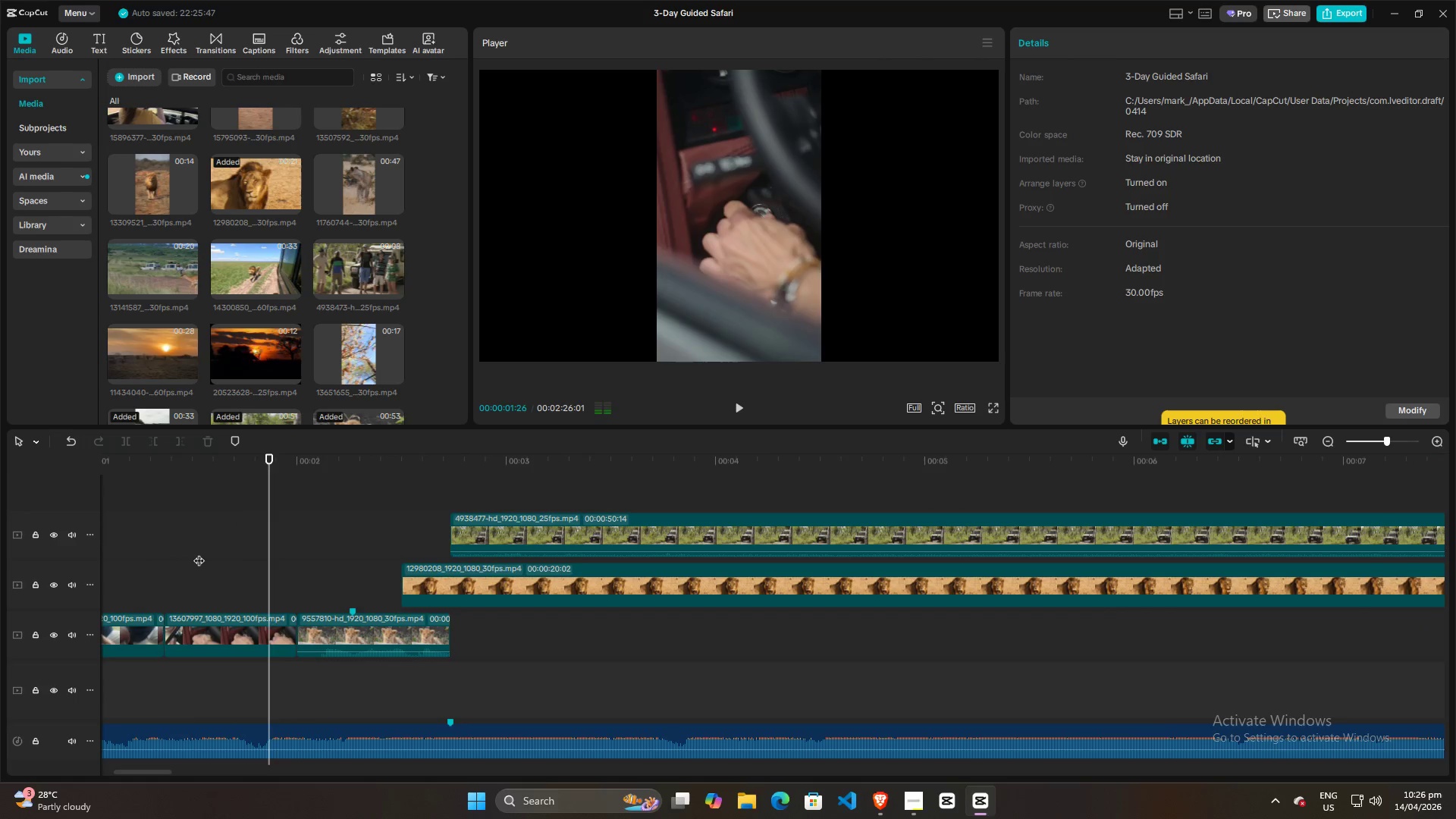 
key(Space)
 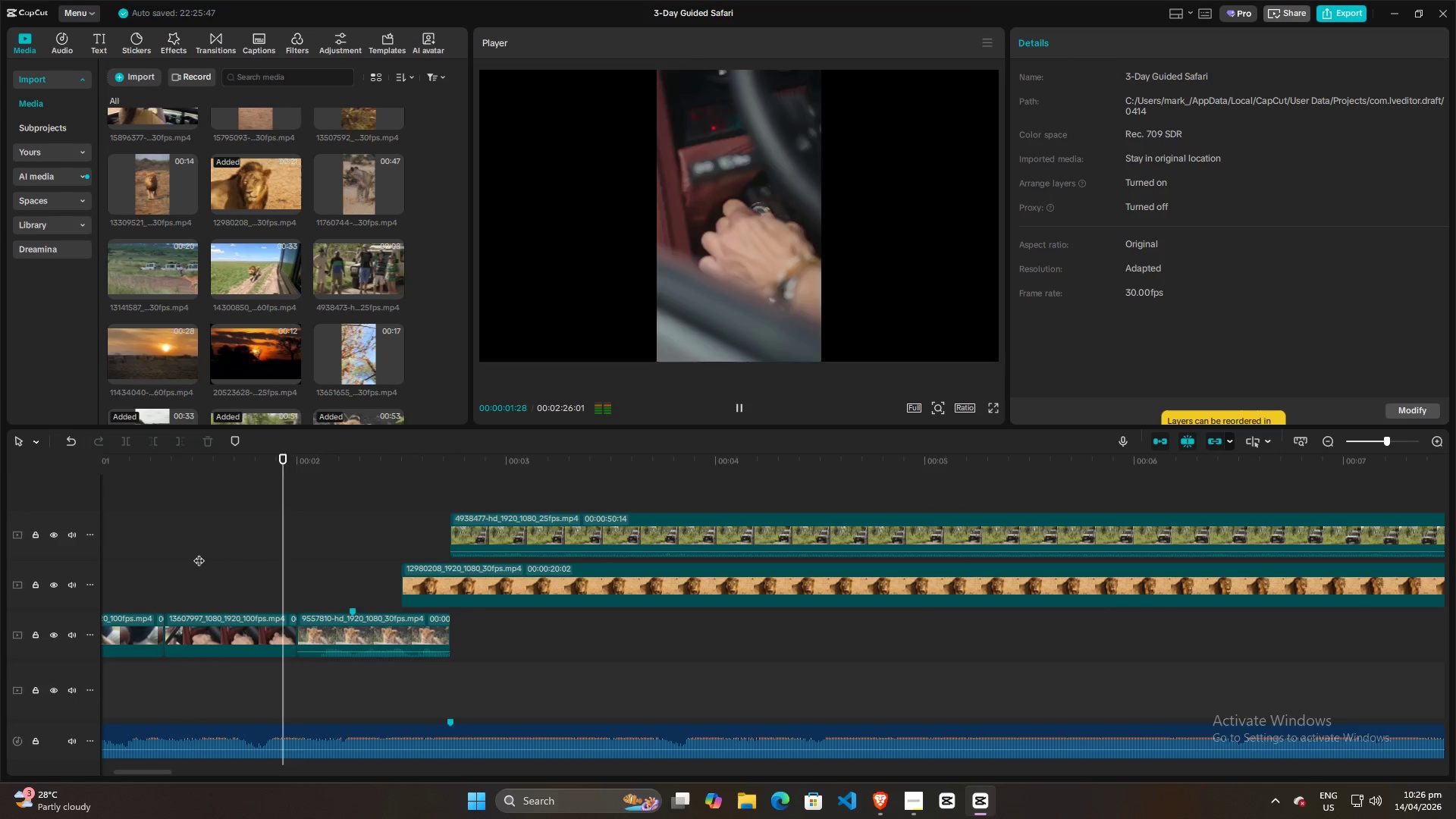 
key(Space)
 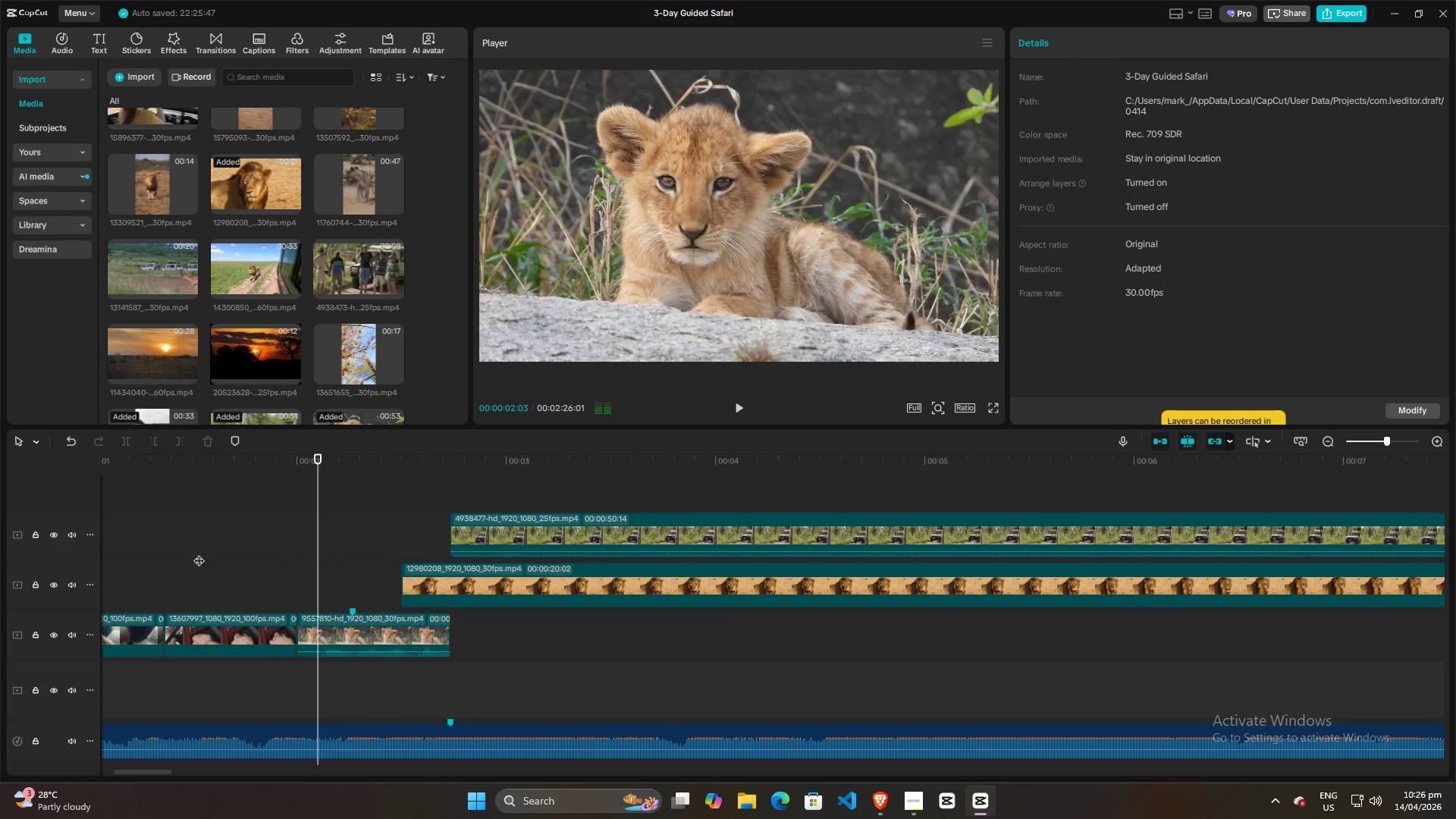 
left_click([199, 553])
 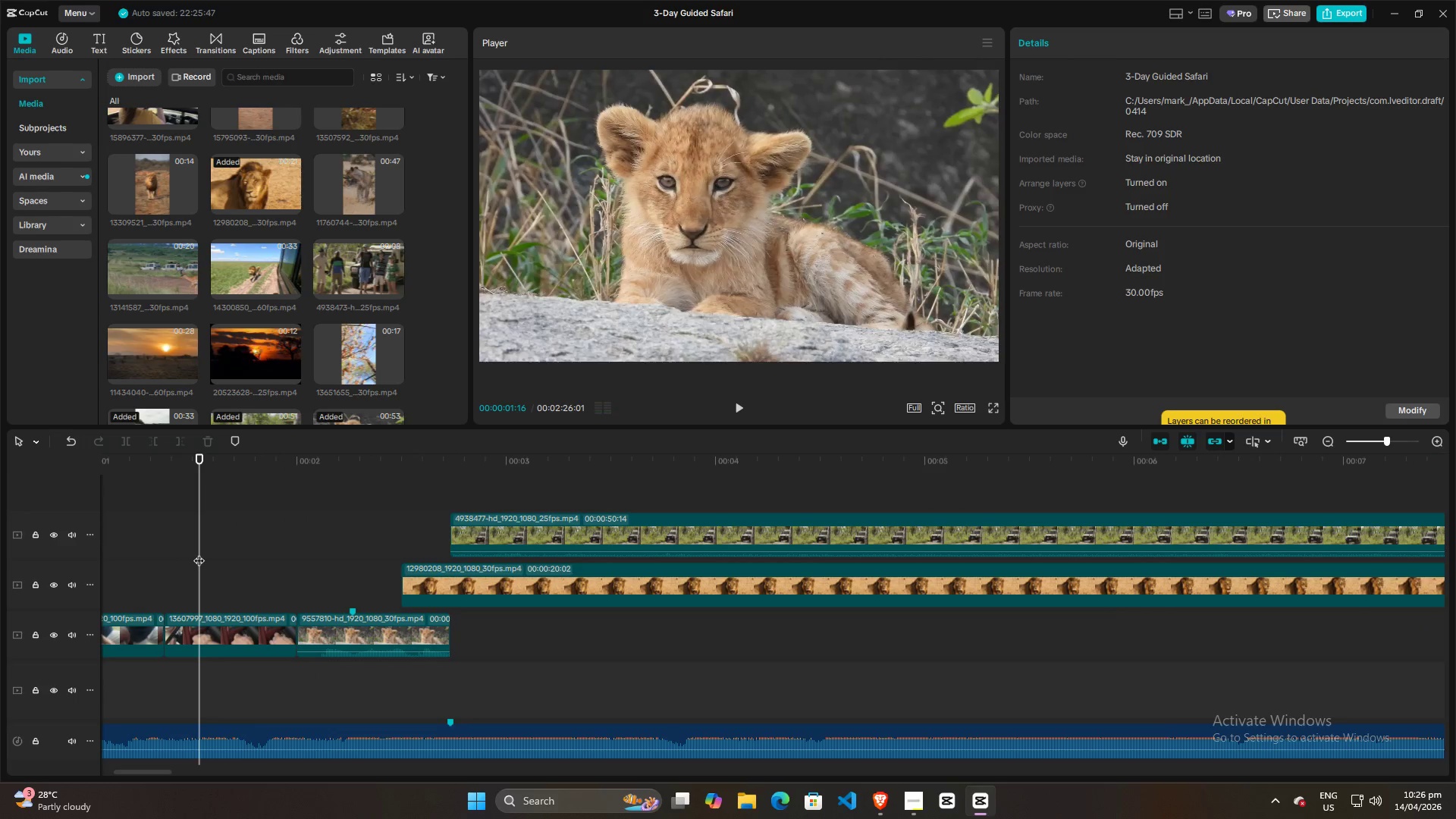 
key(Space)
 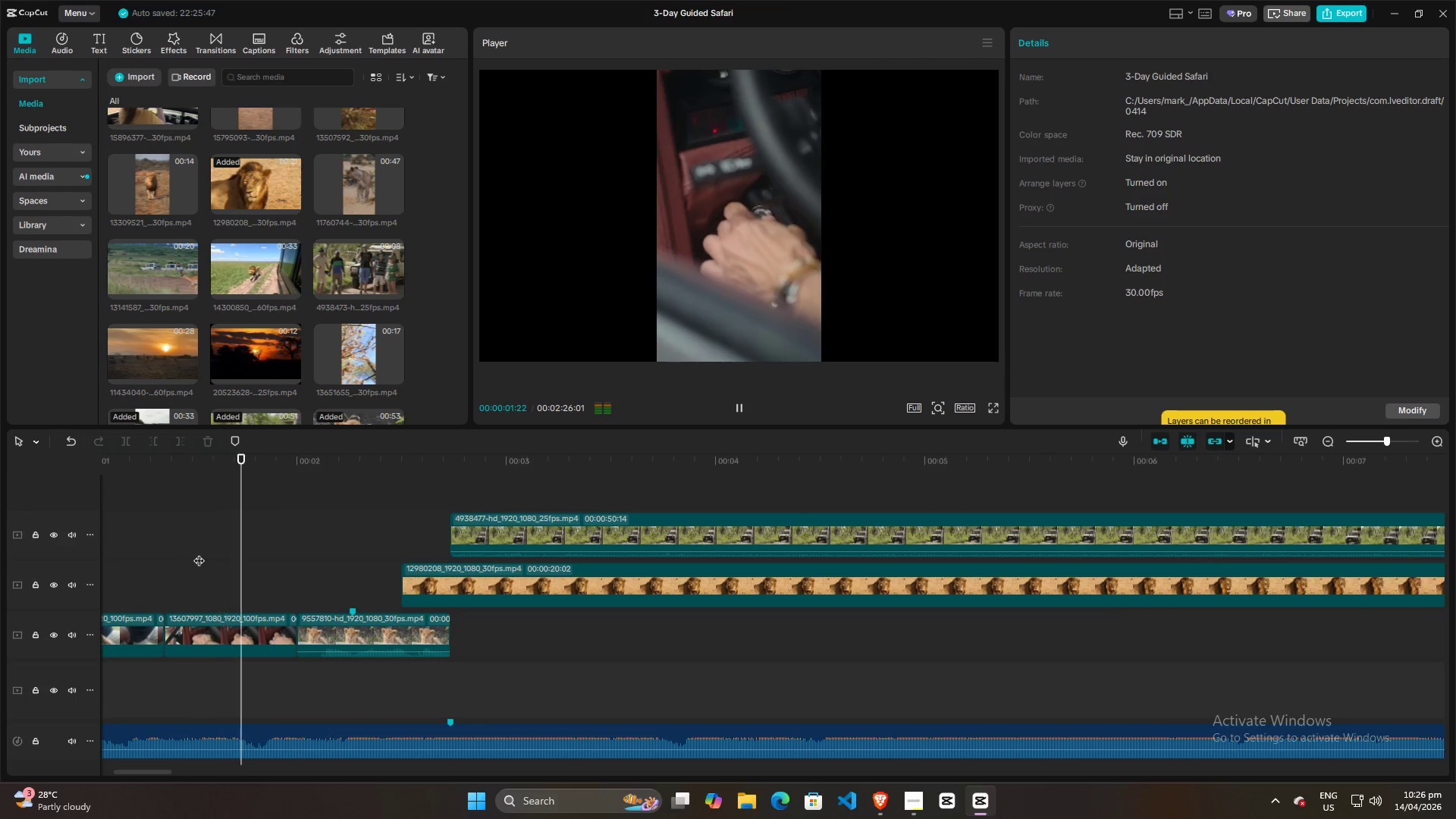 
key(Space)
 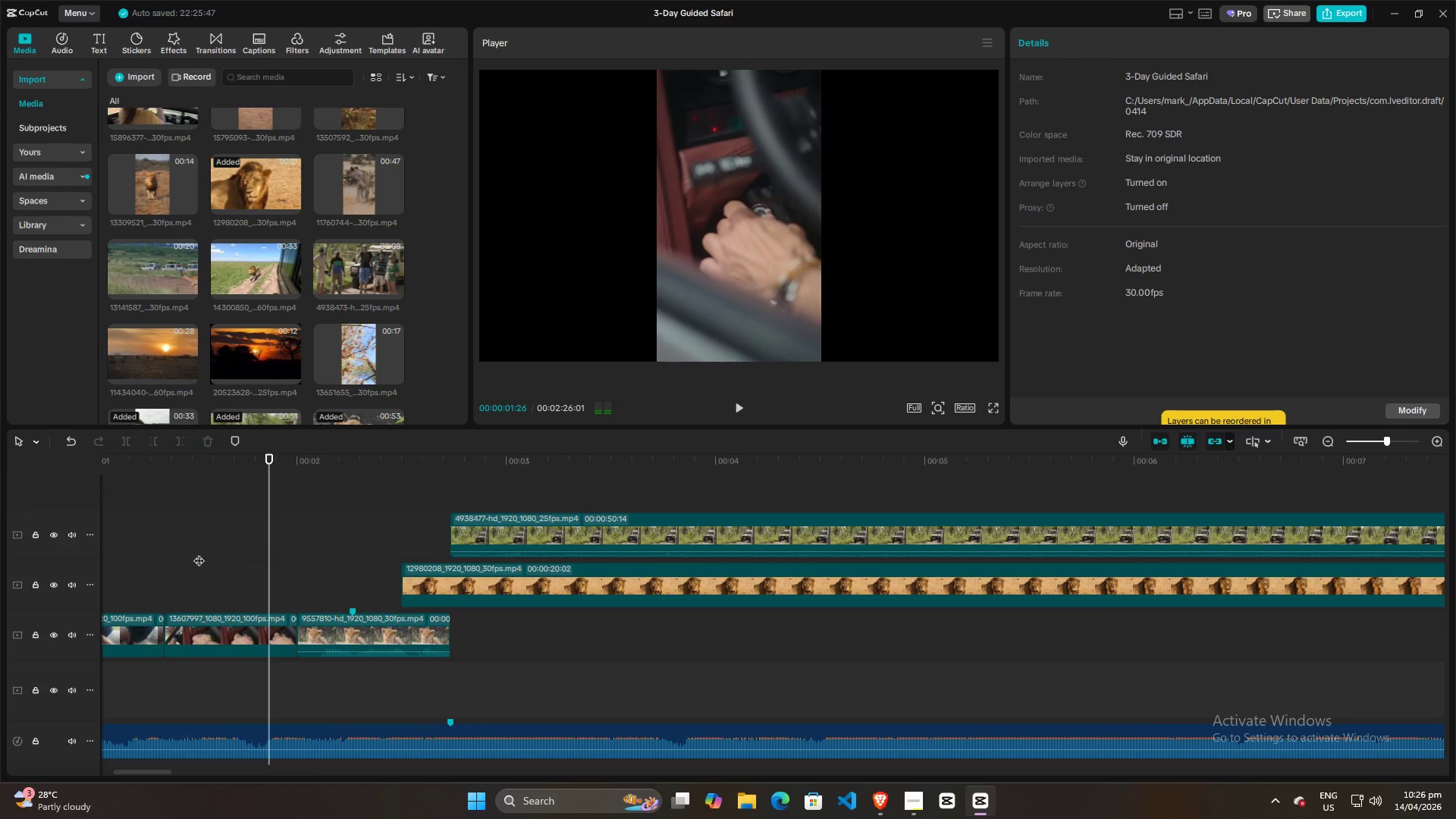 
key(Space)
 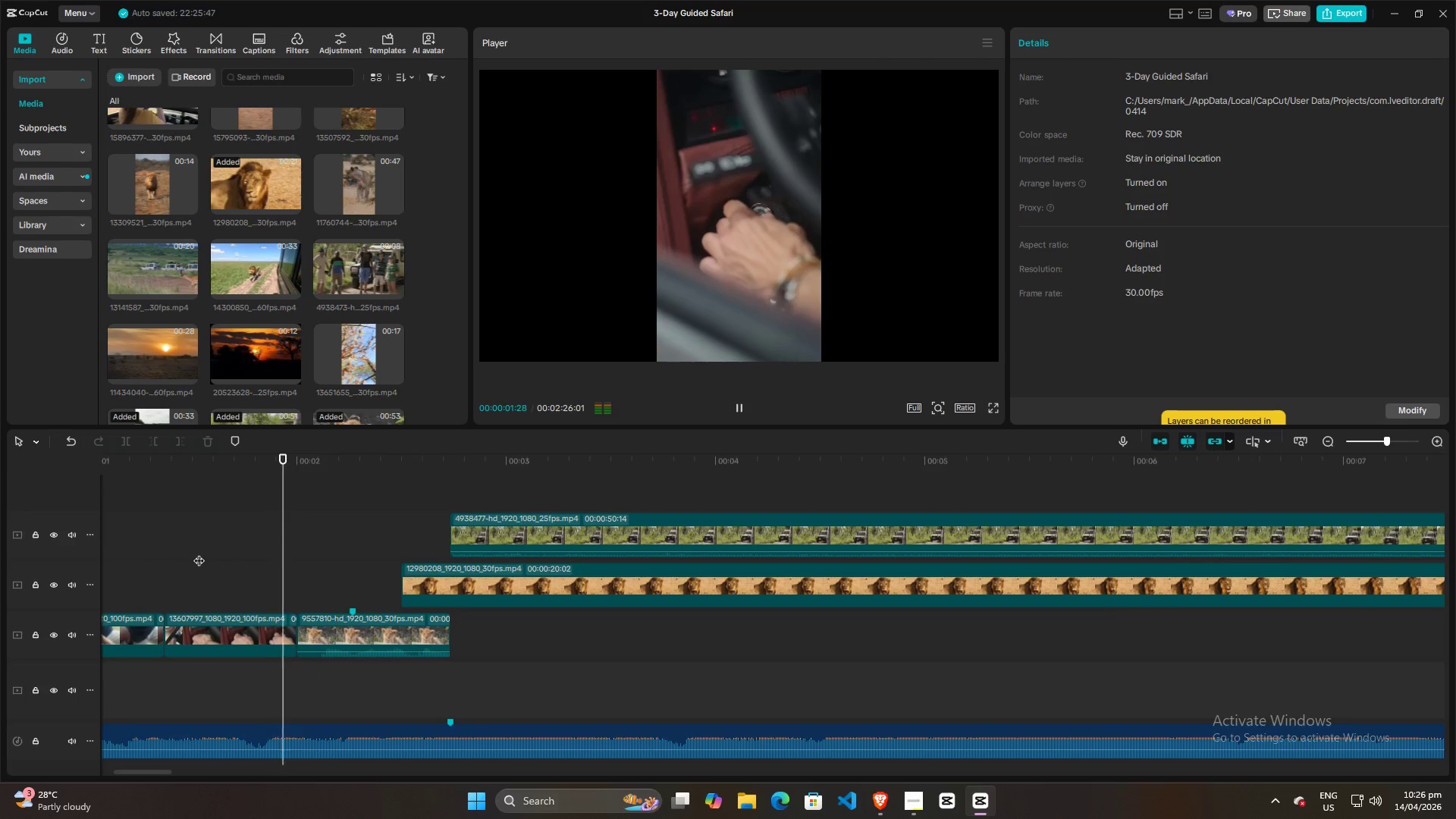 
key(Space)
 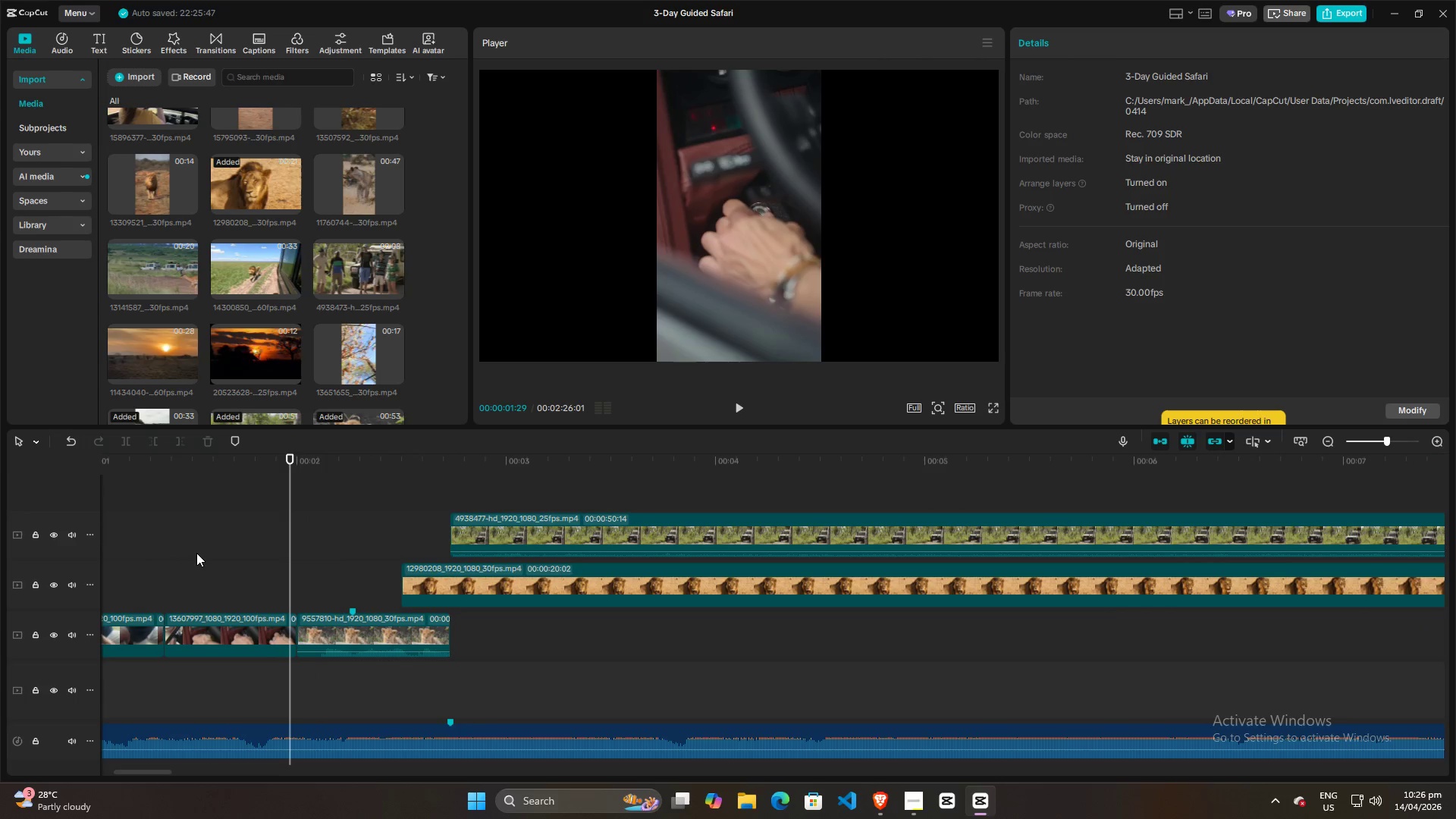 
left_click([196, 553])
 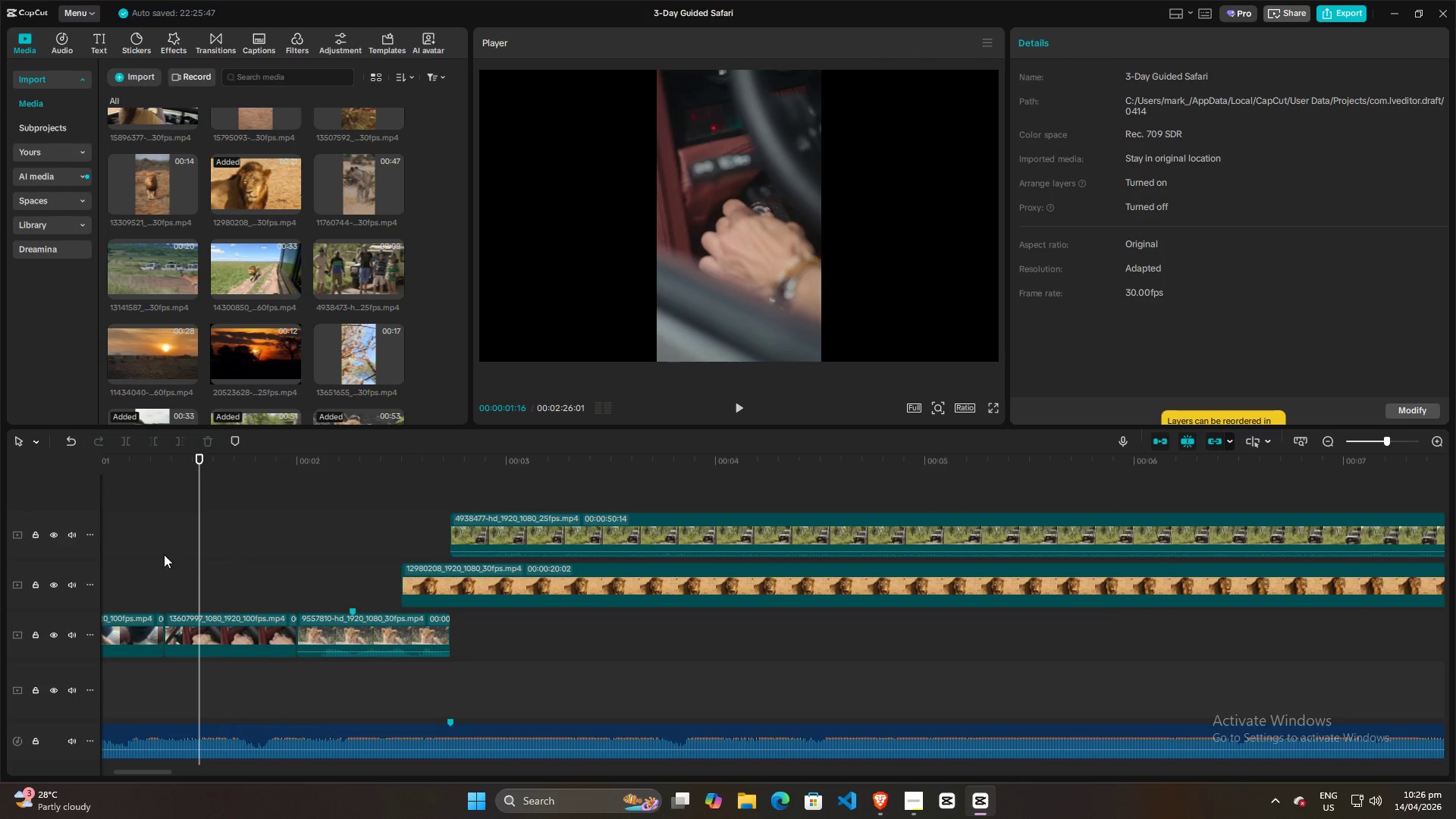 
double_click([164, 554])
 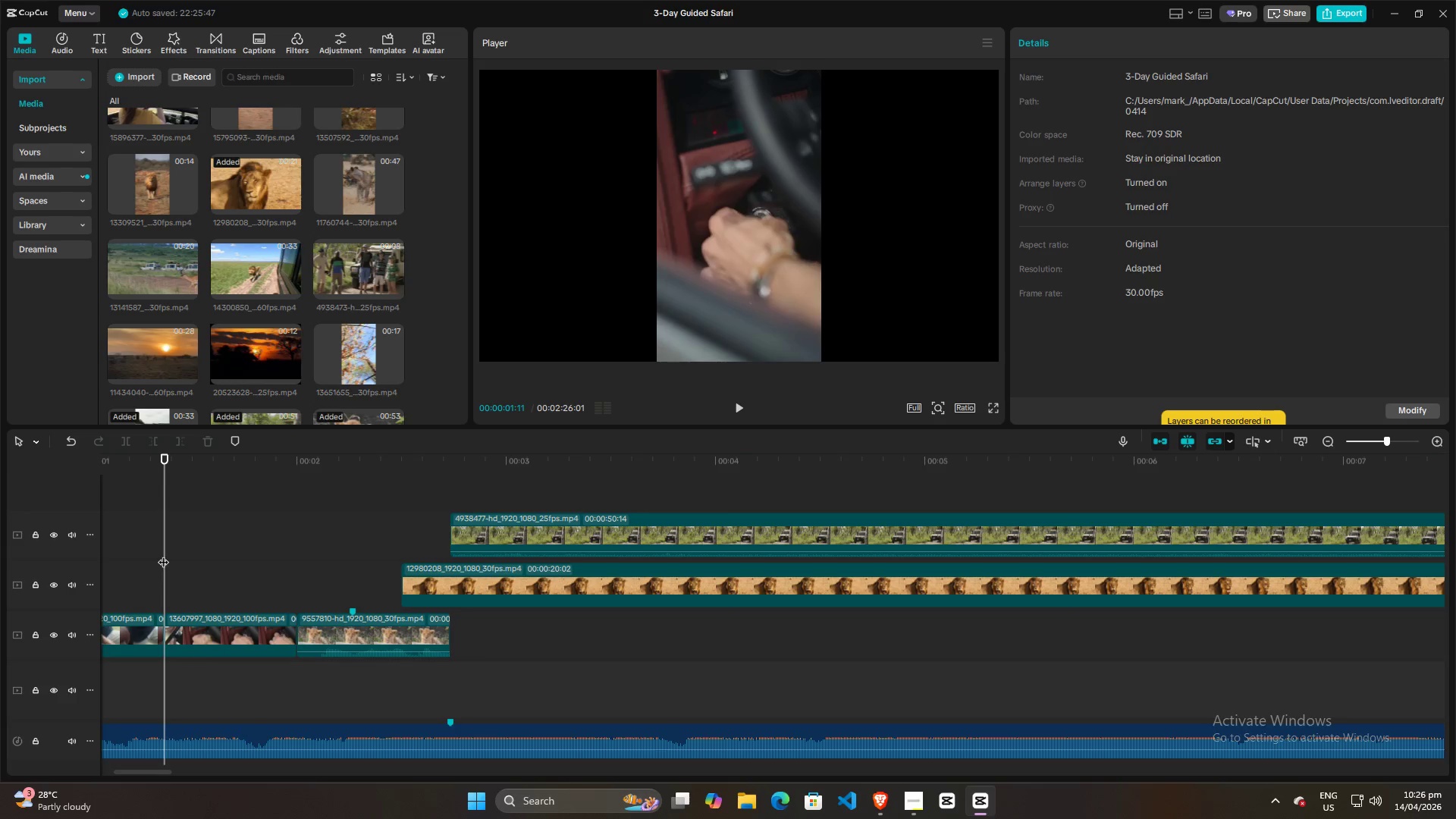 
triple_click([131, 550])
 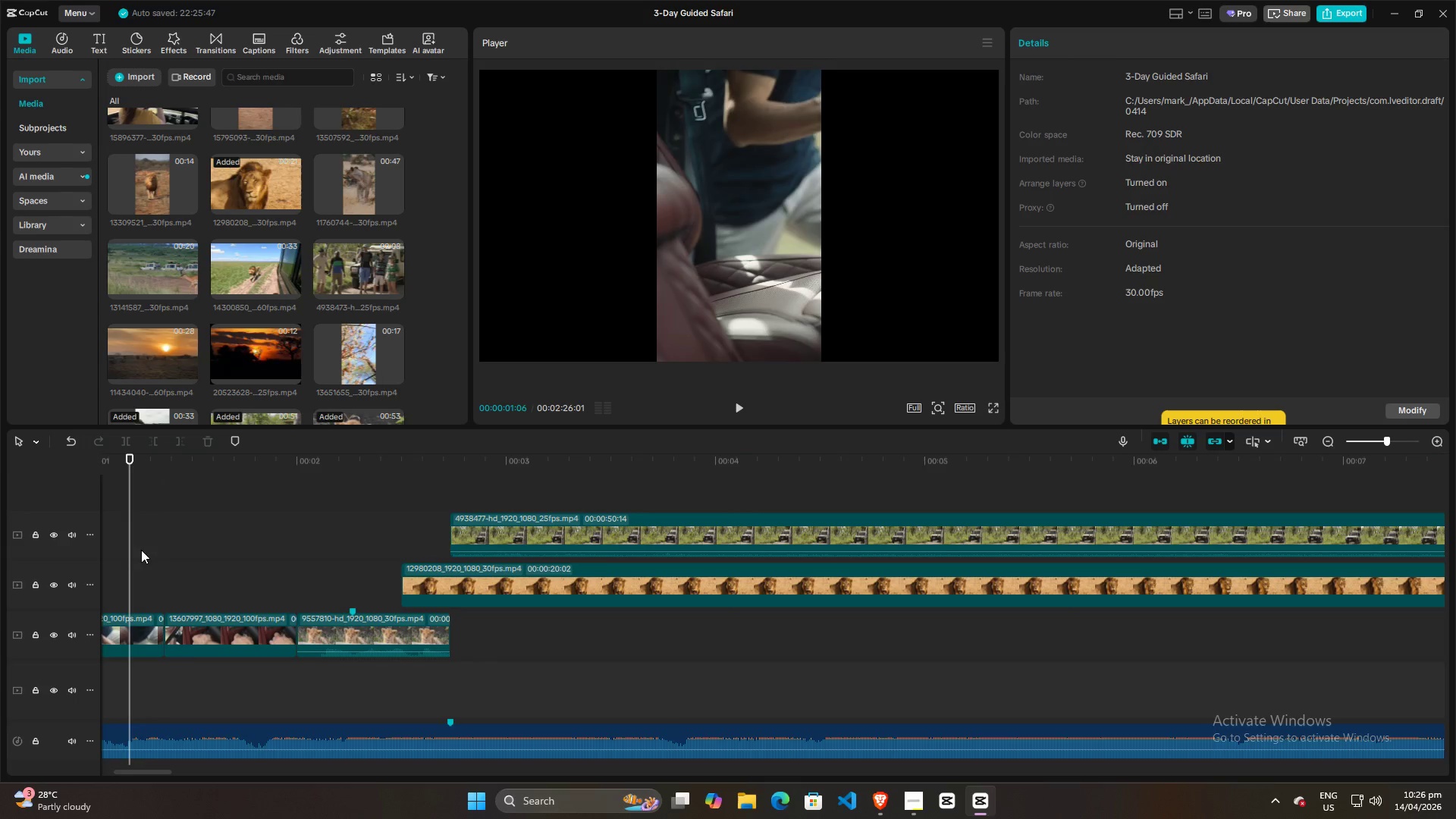 
key(Space)
 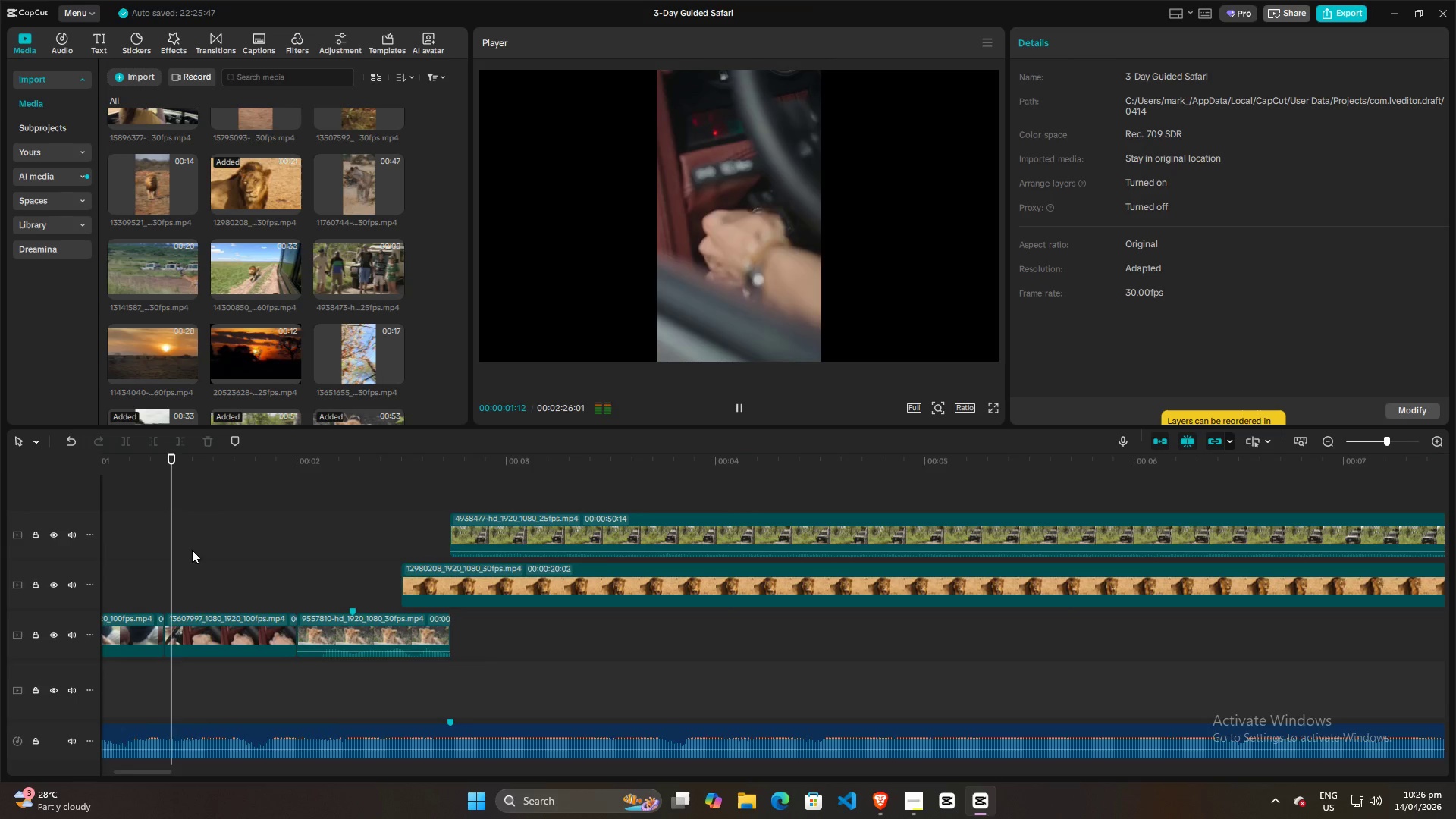 
key(Space)
 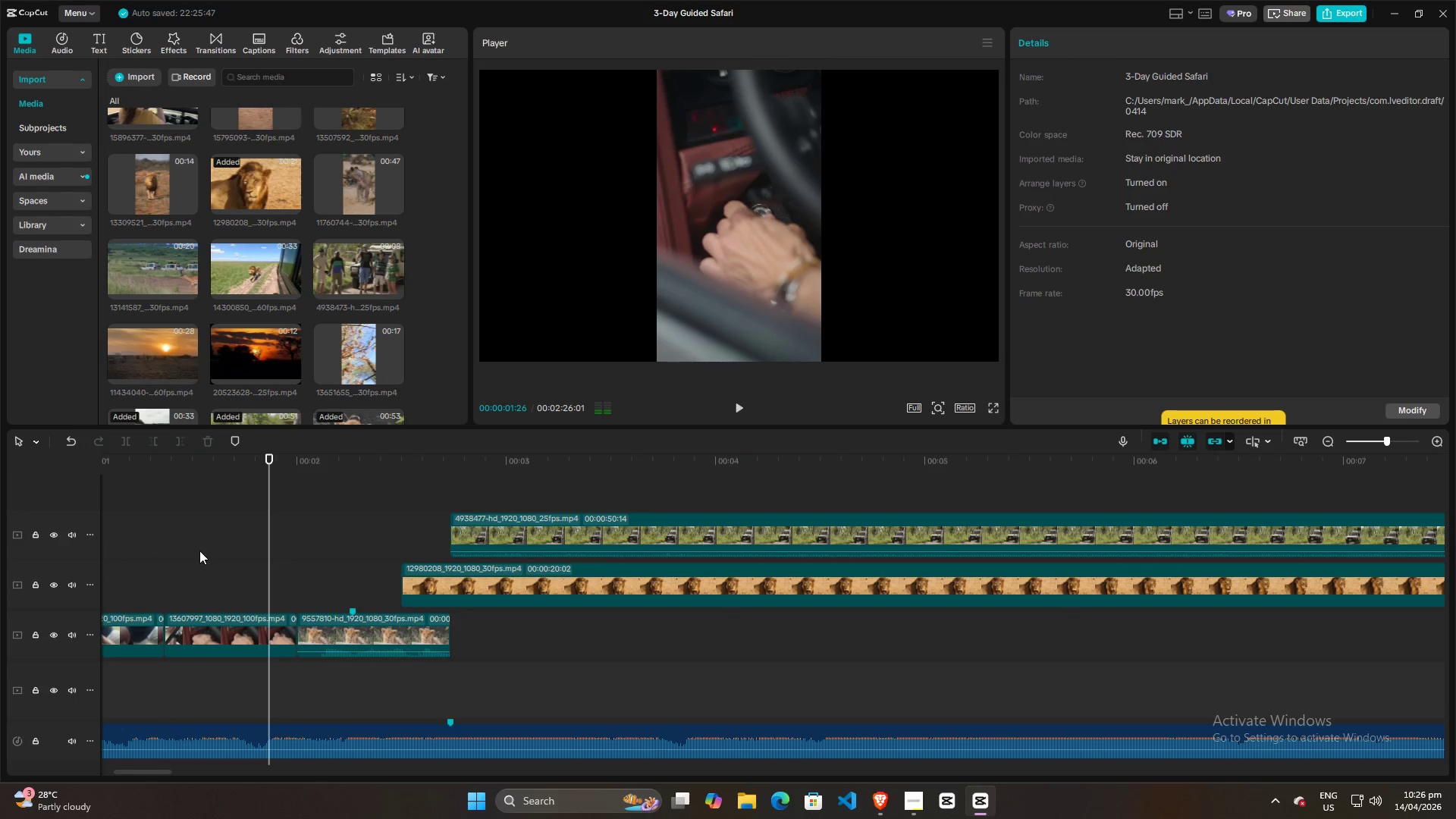 
key(Space)
 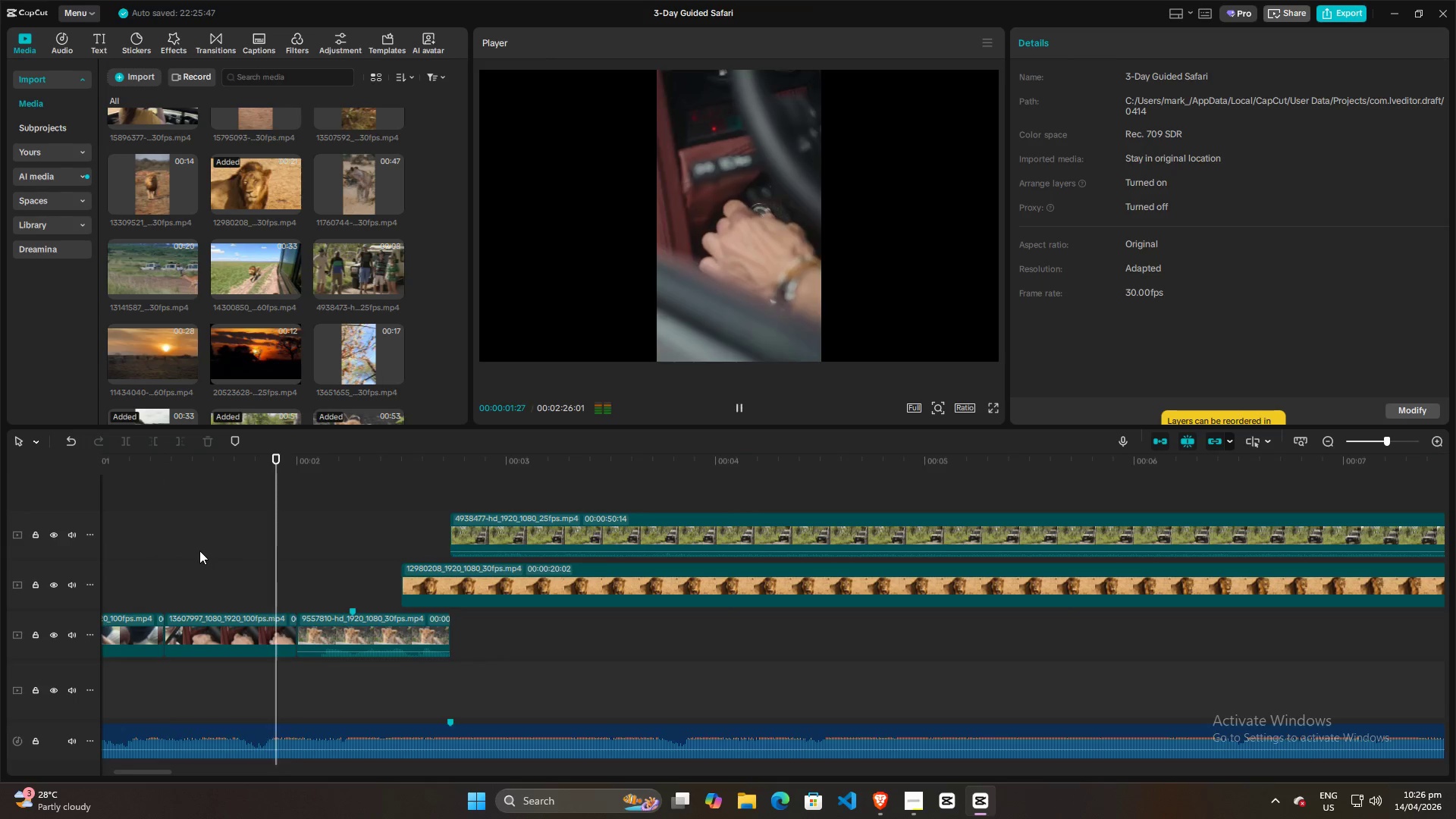 
key(Space)
 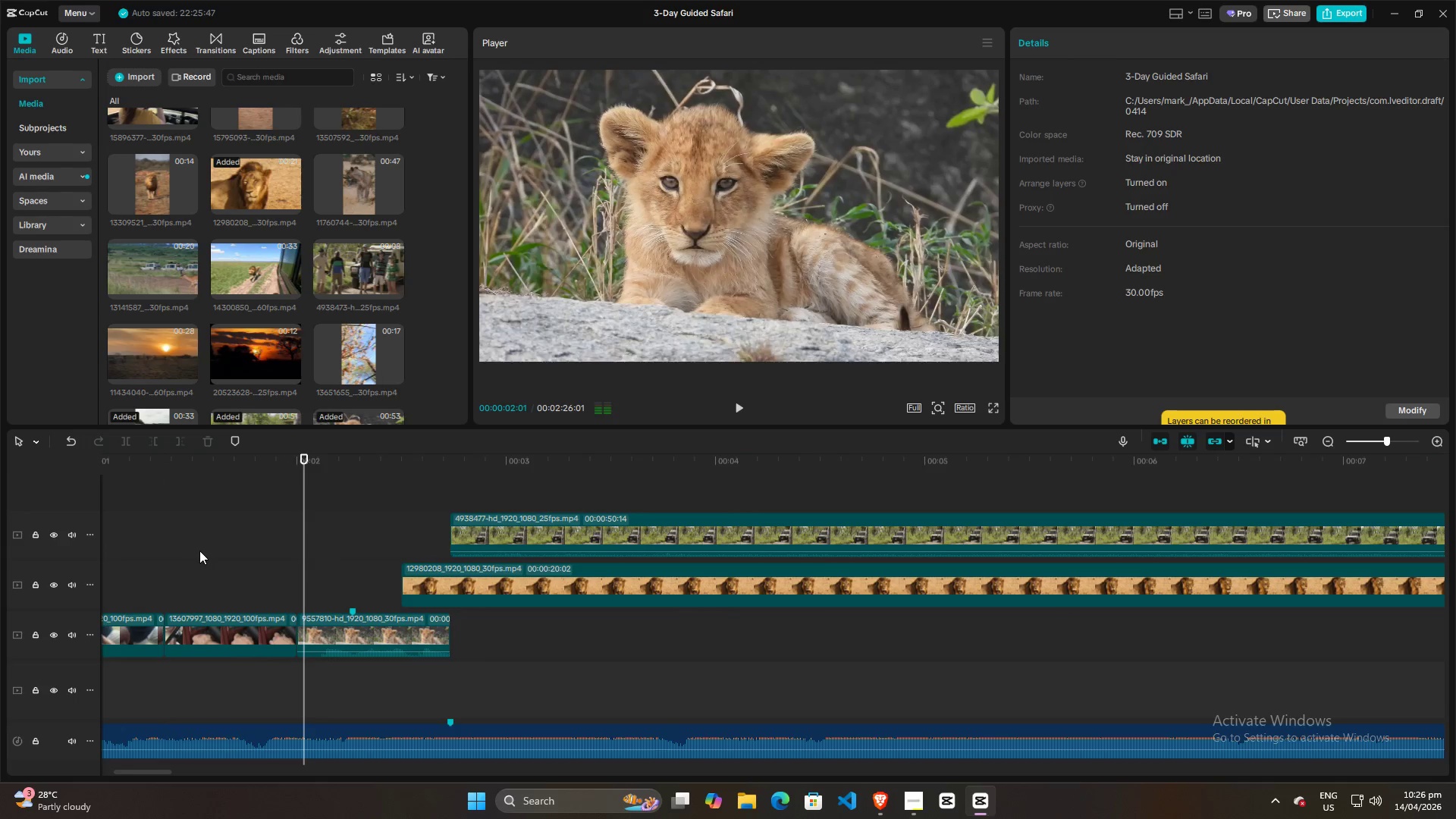 
left_click([199, 551])
 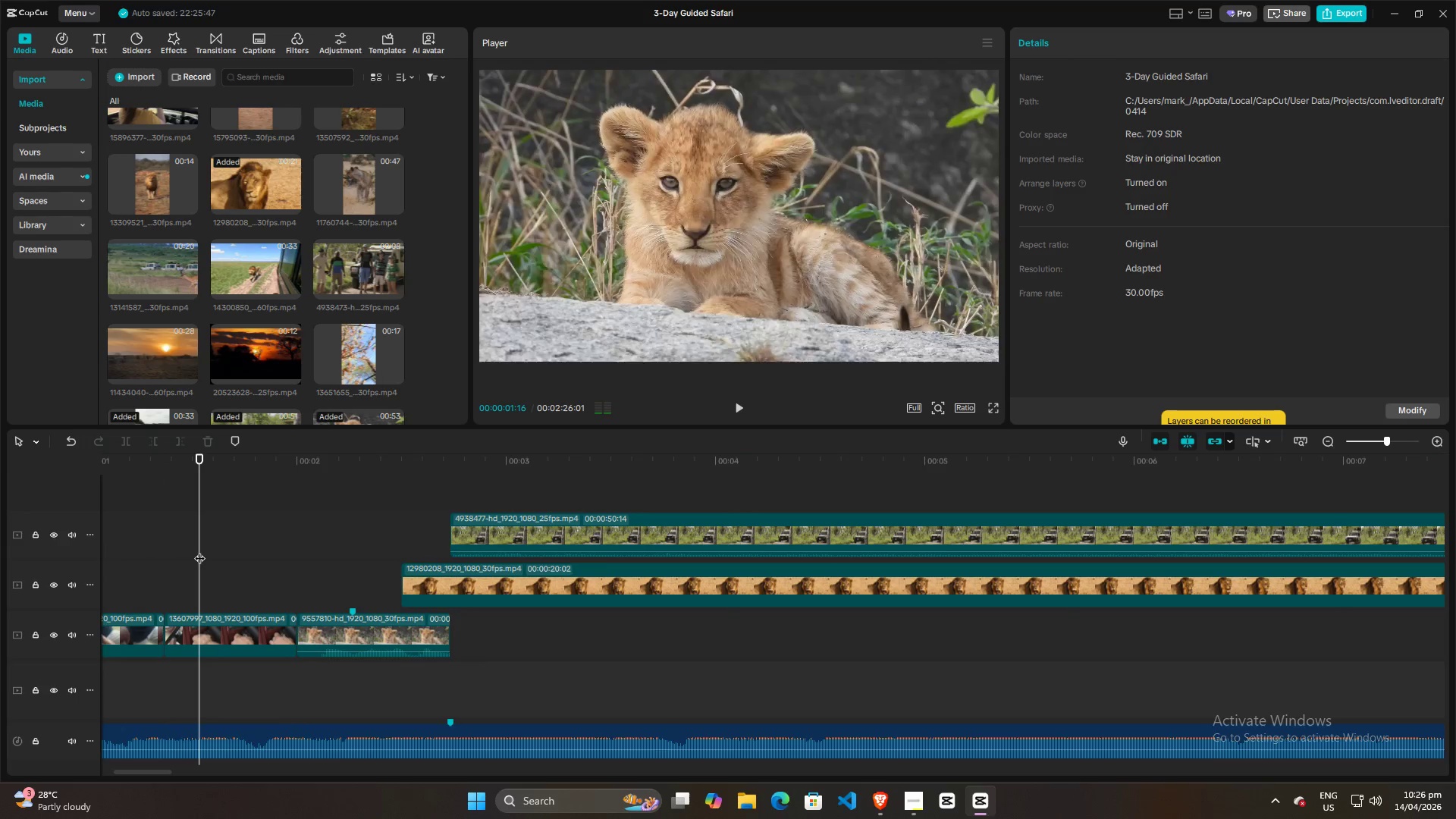 
key(Space)
 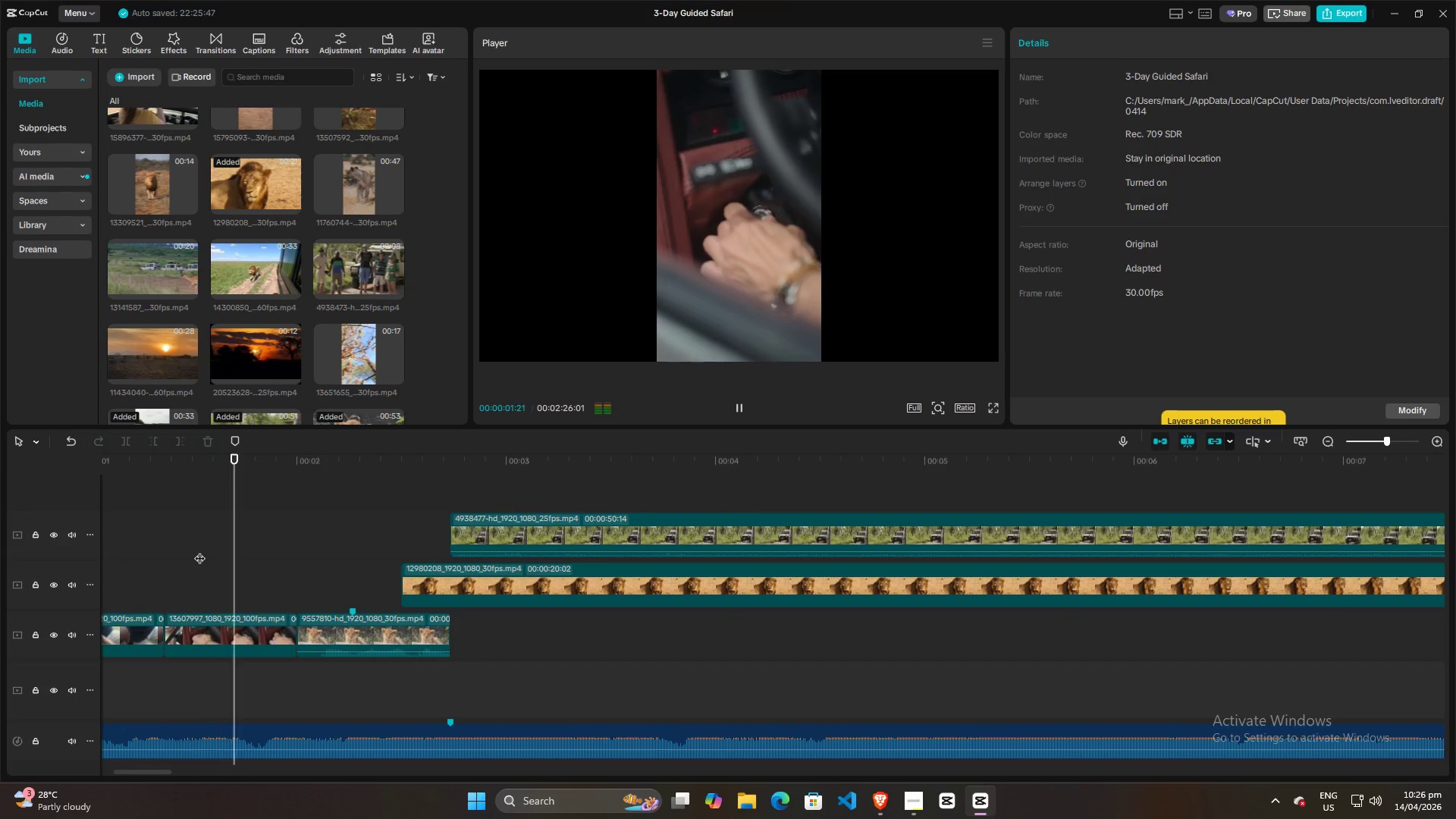 
key(Space)
 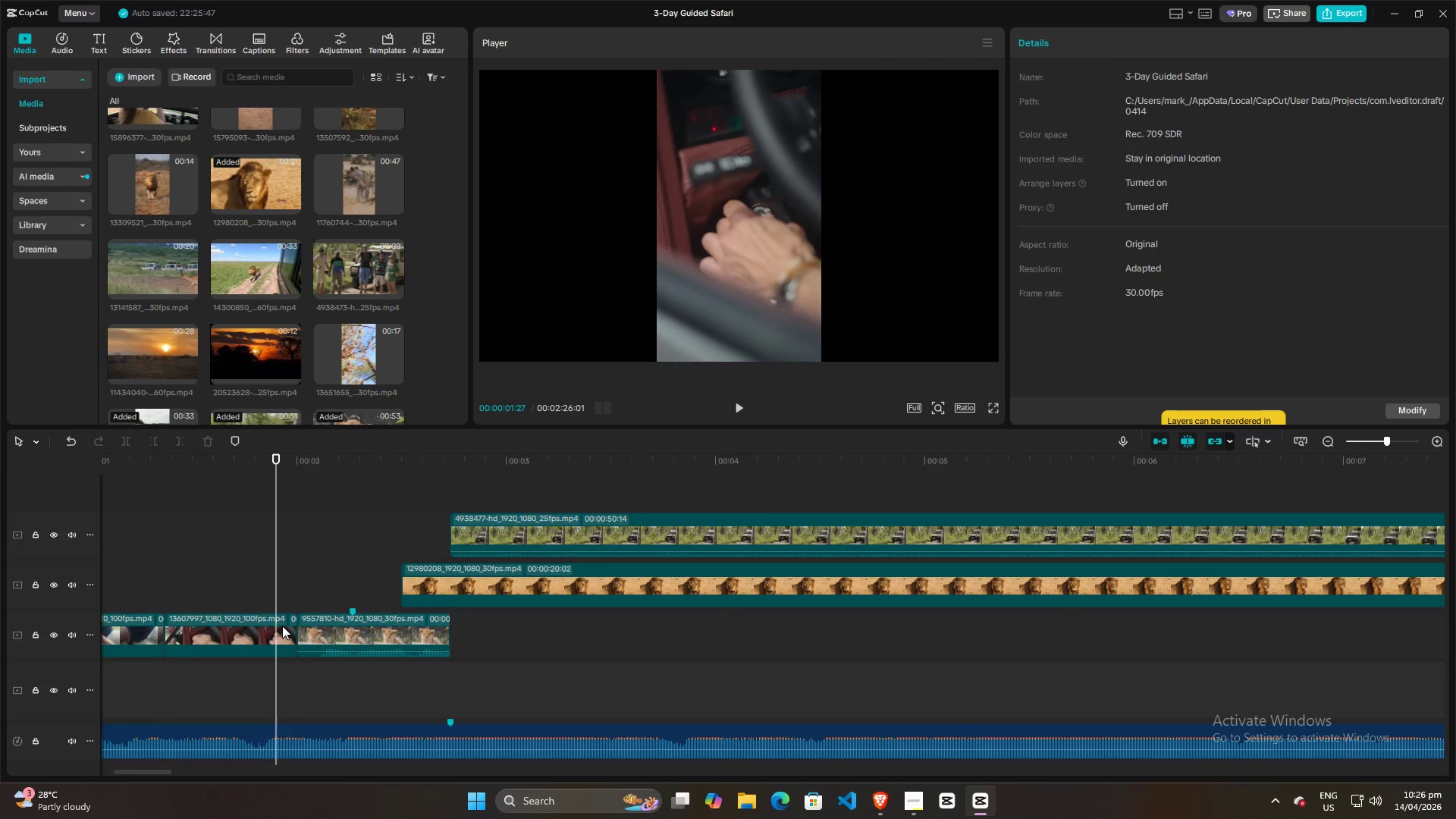 
double_click([246, 626])
 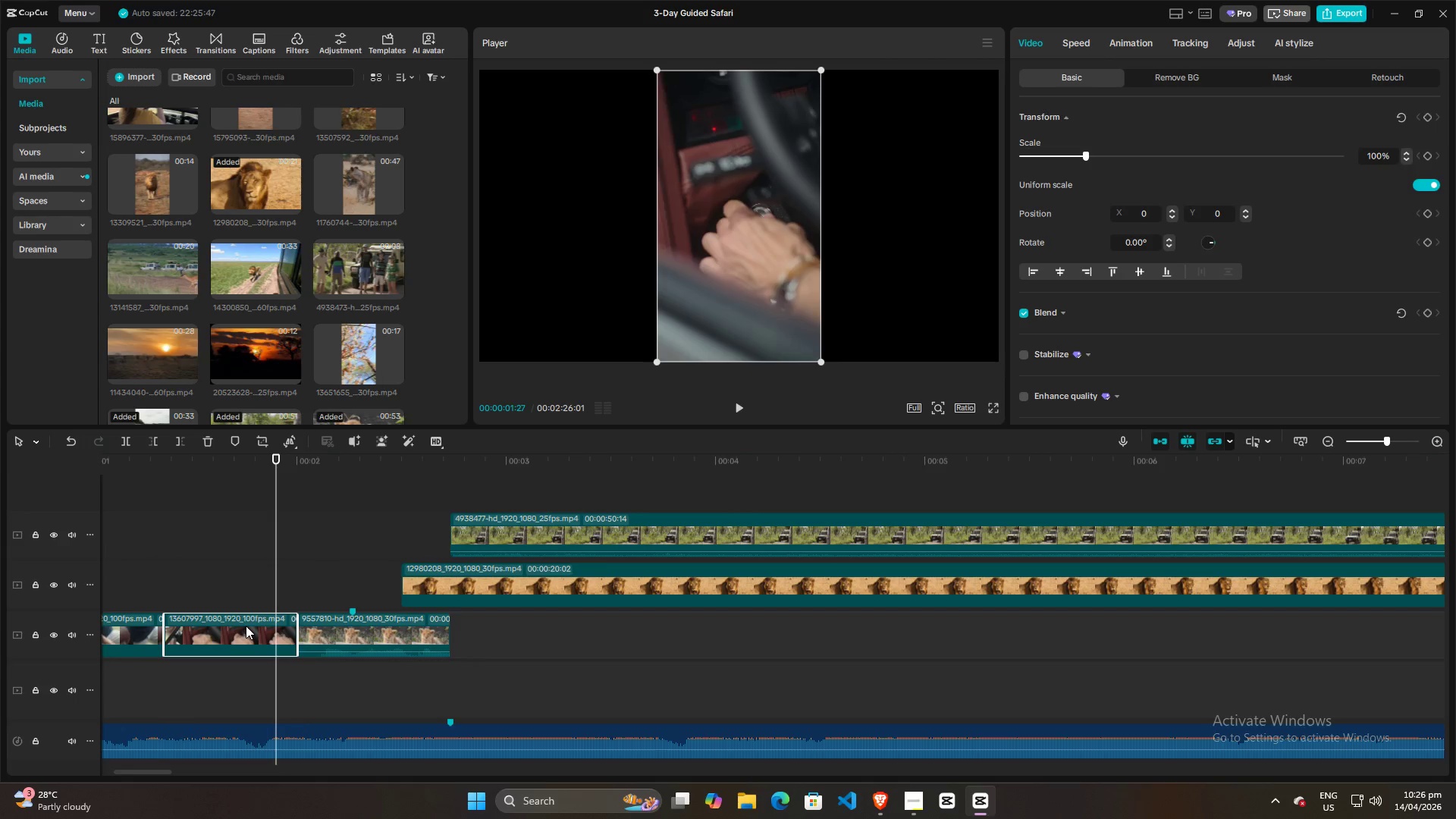 
key(W)
 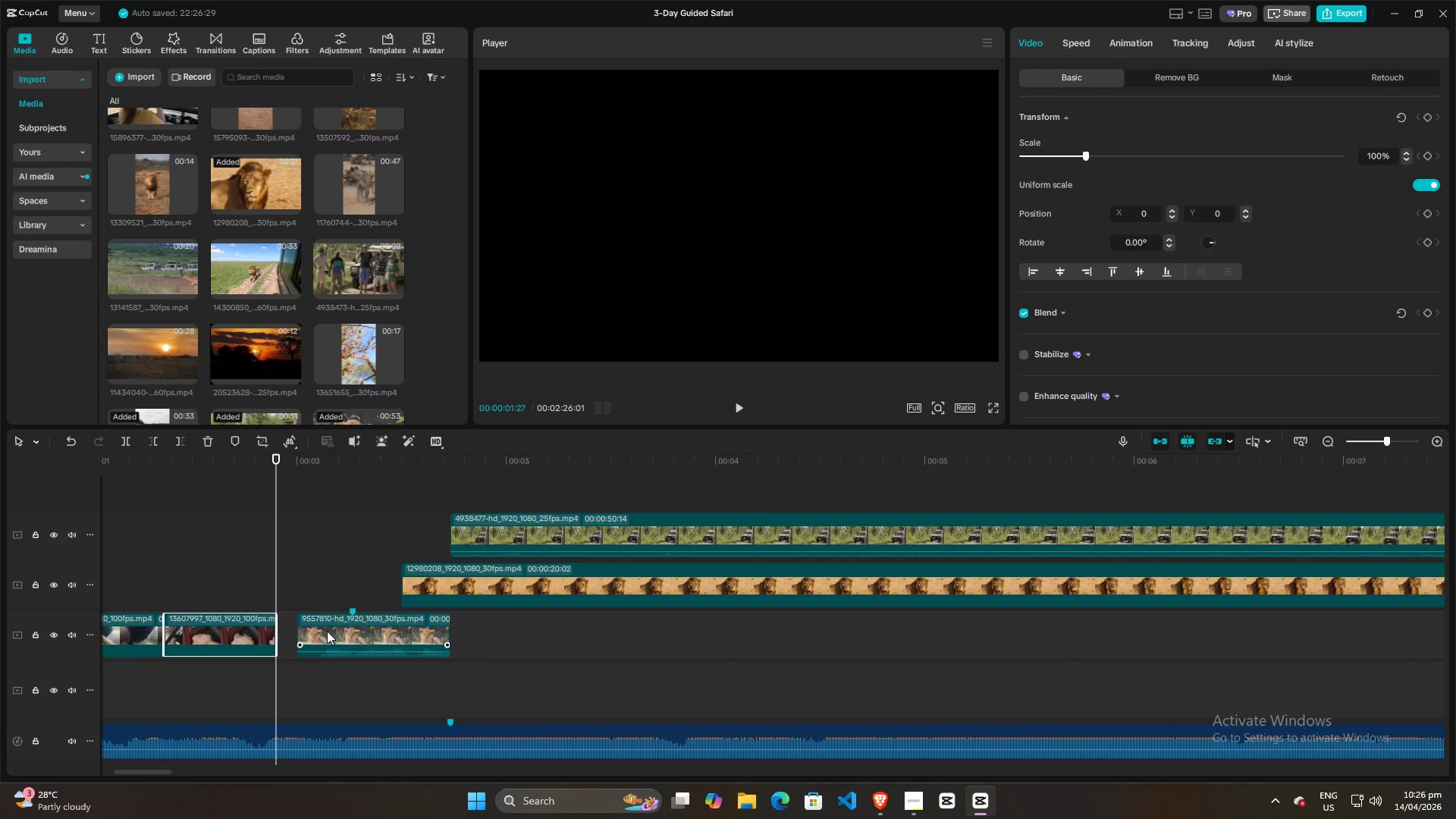 
left_click_drag(start_coordinate=[327, 631], to_coordinate=[305, 634])
 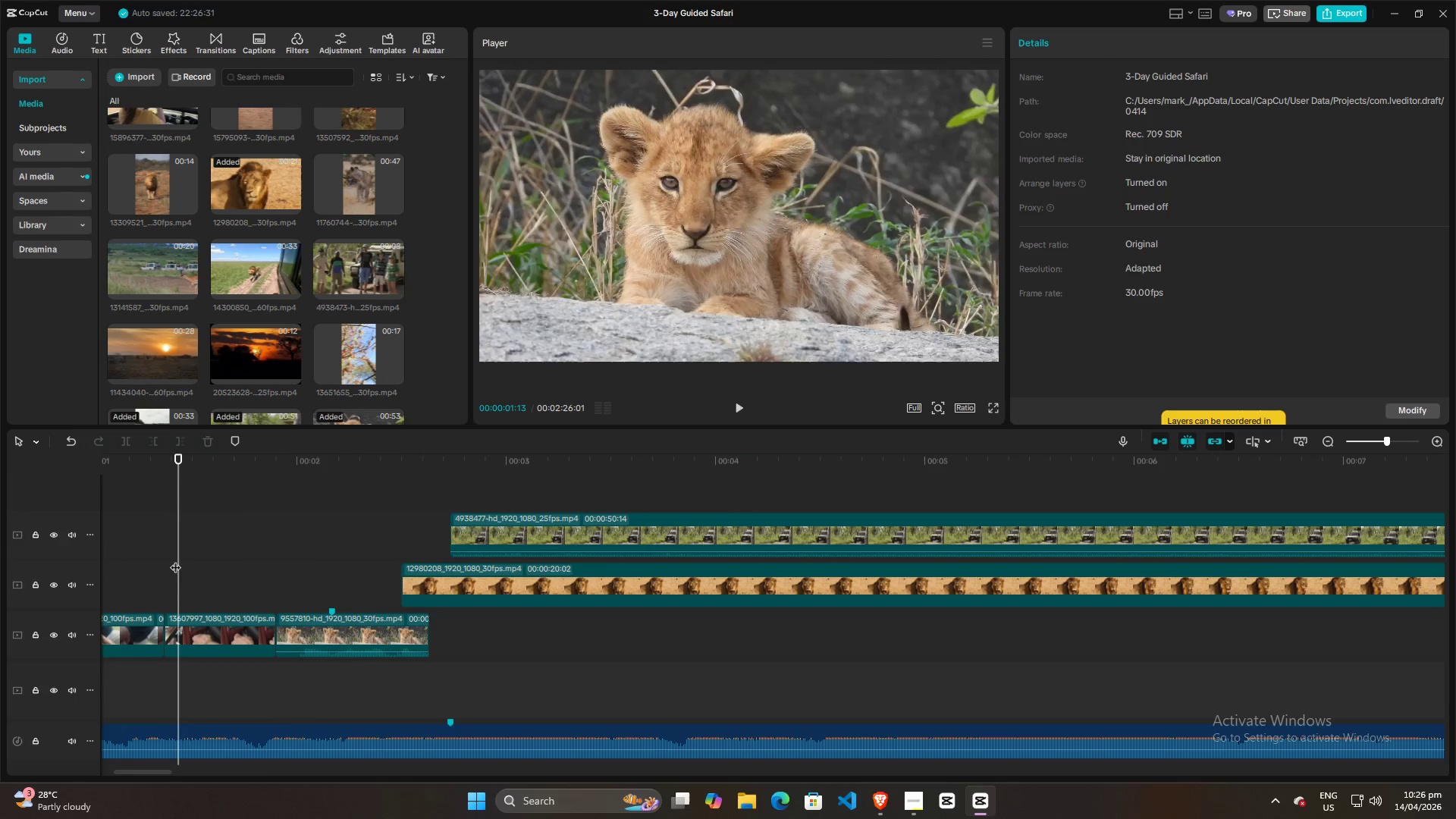 
double_click([151, 559])
 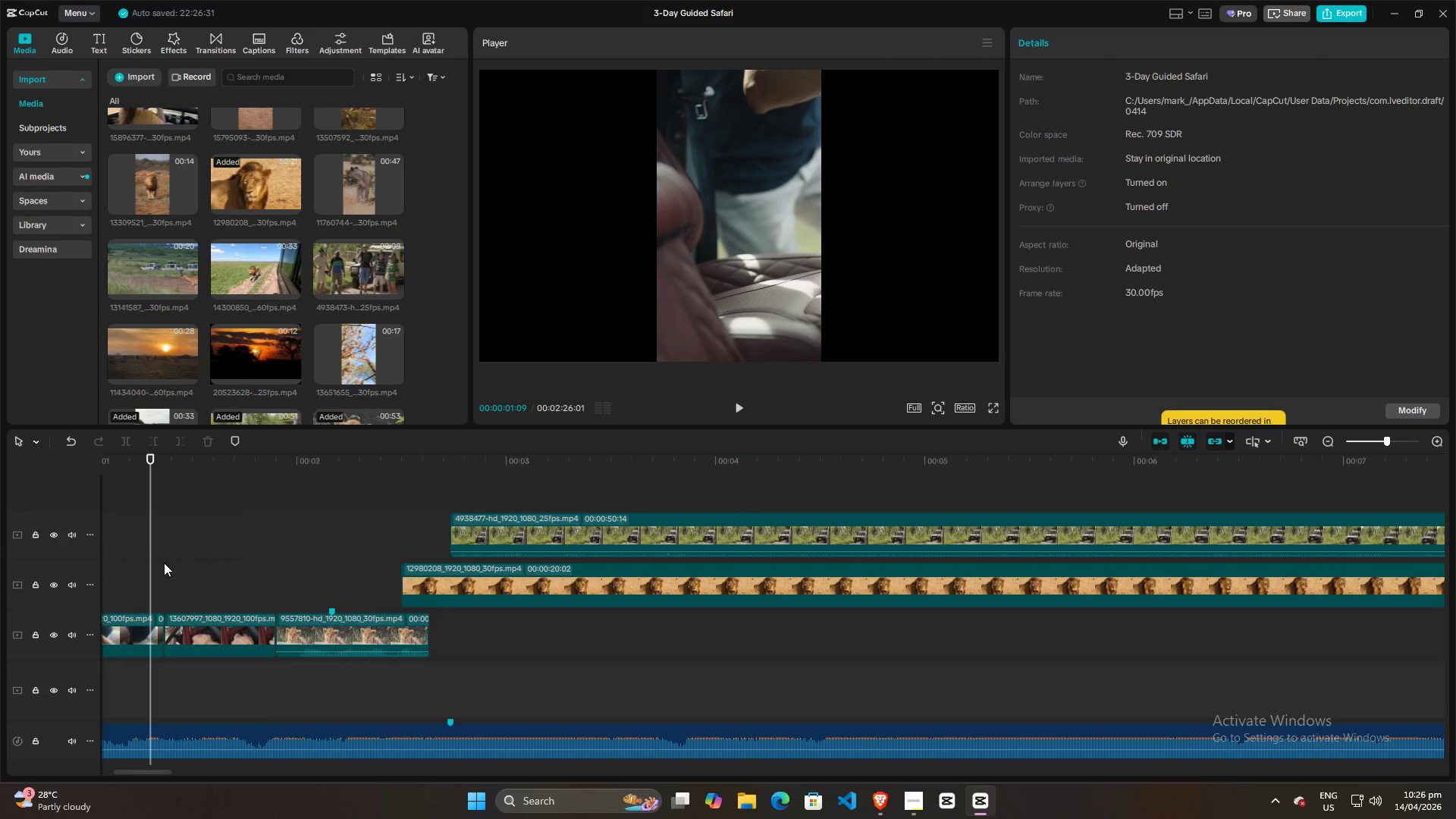 
key(Space)
 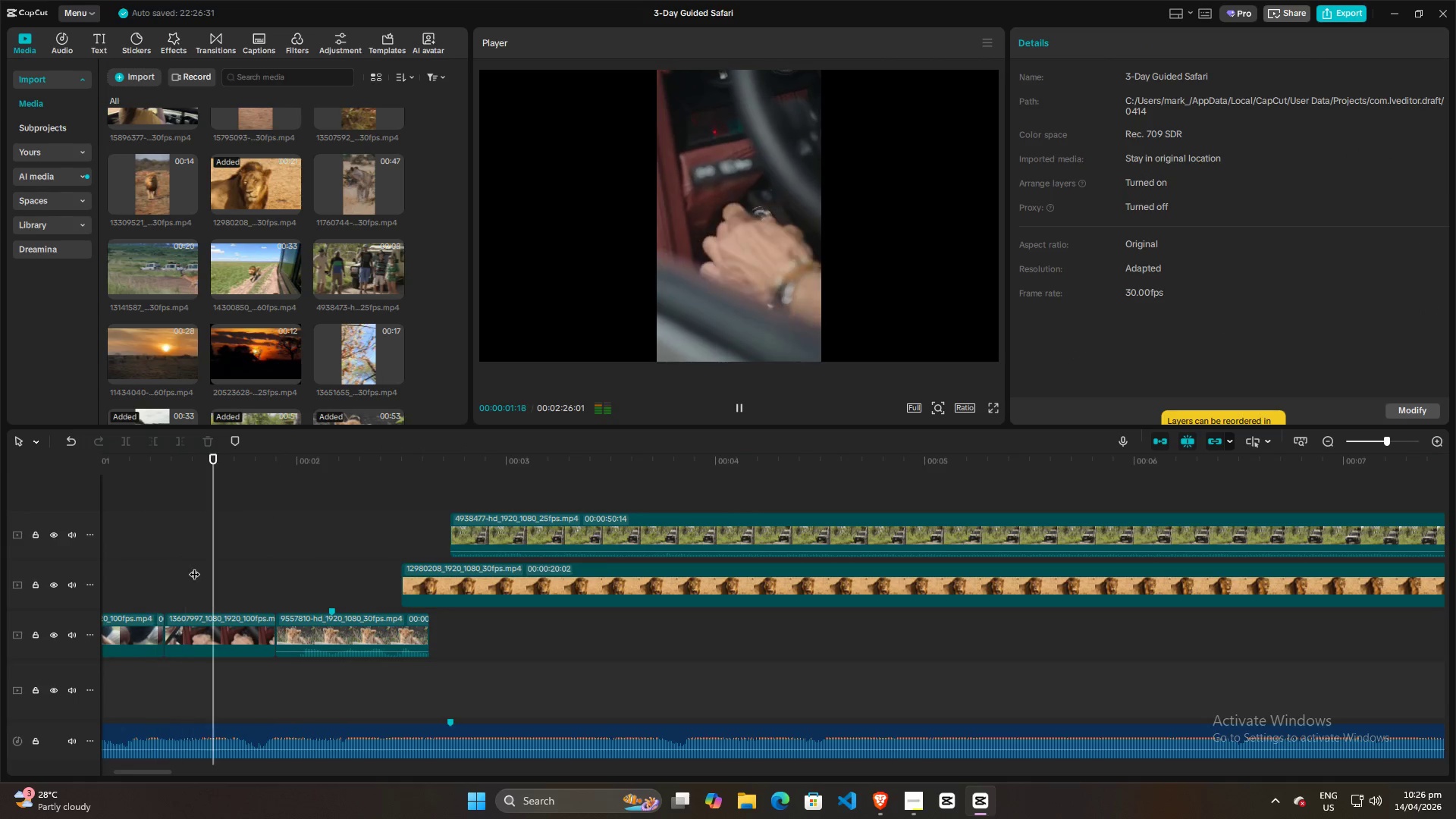 
key(Space)
 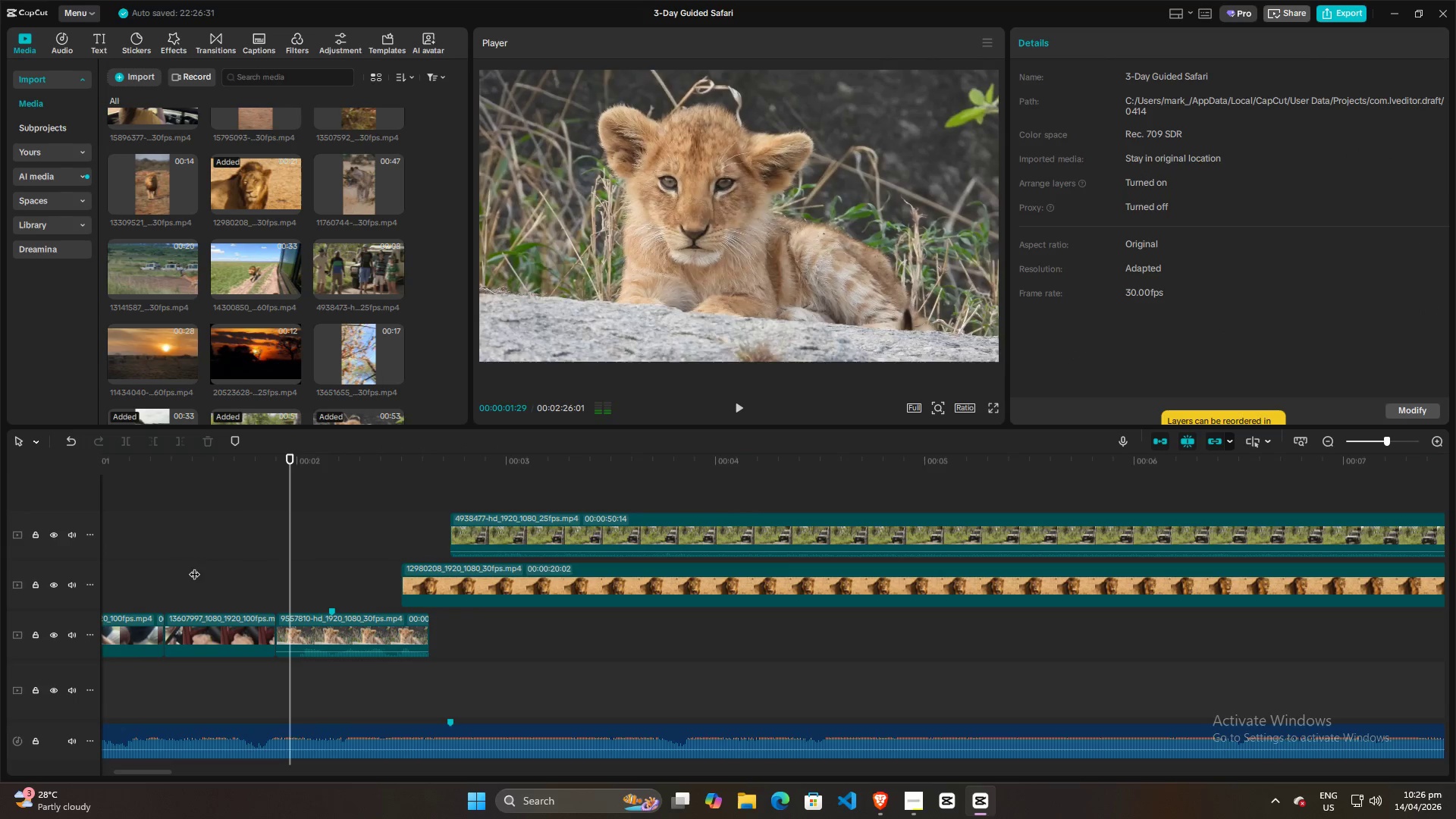 
key(Space)
 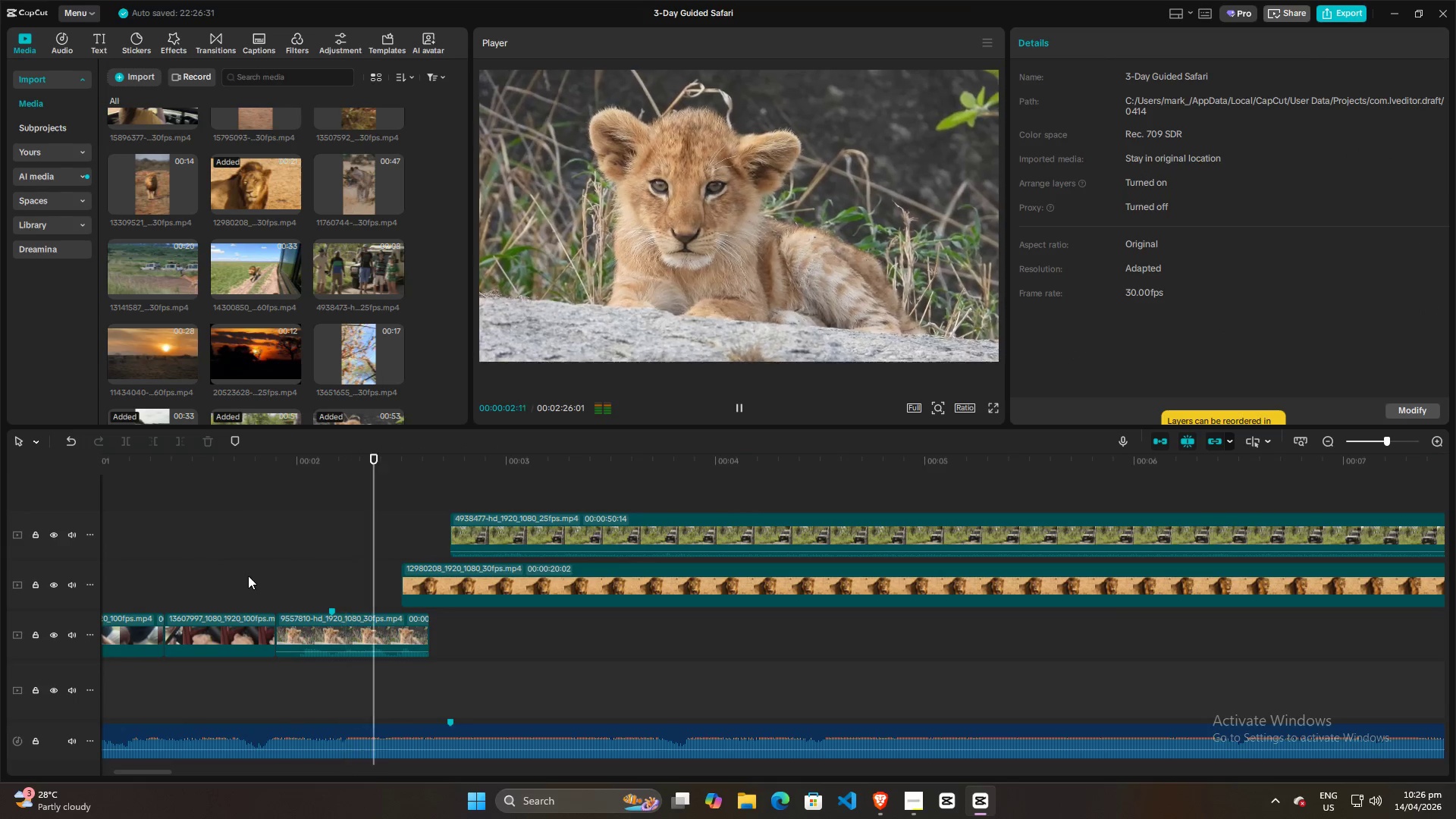 
key(Space)
 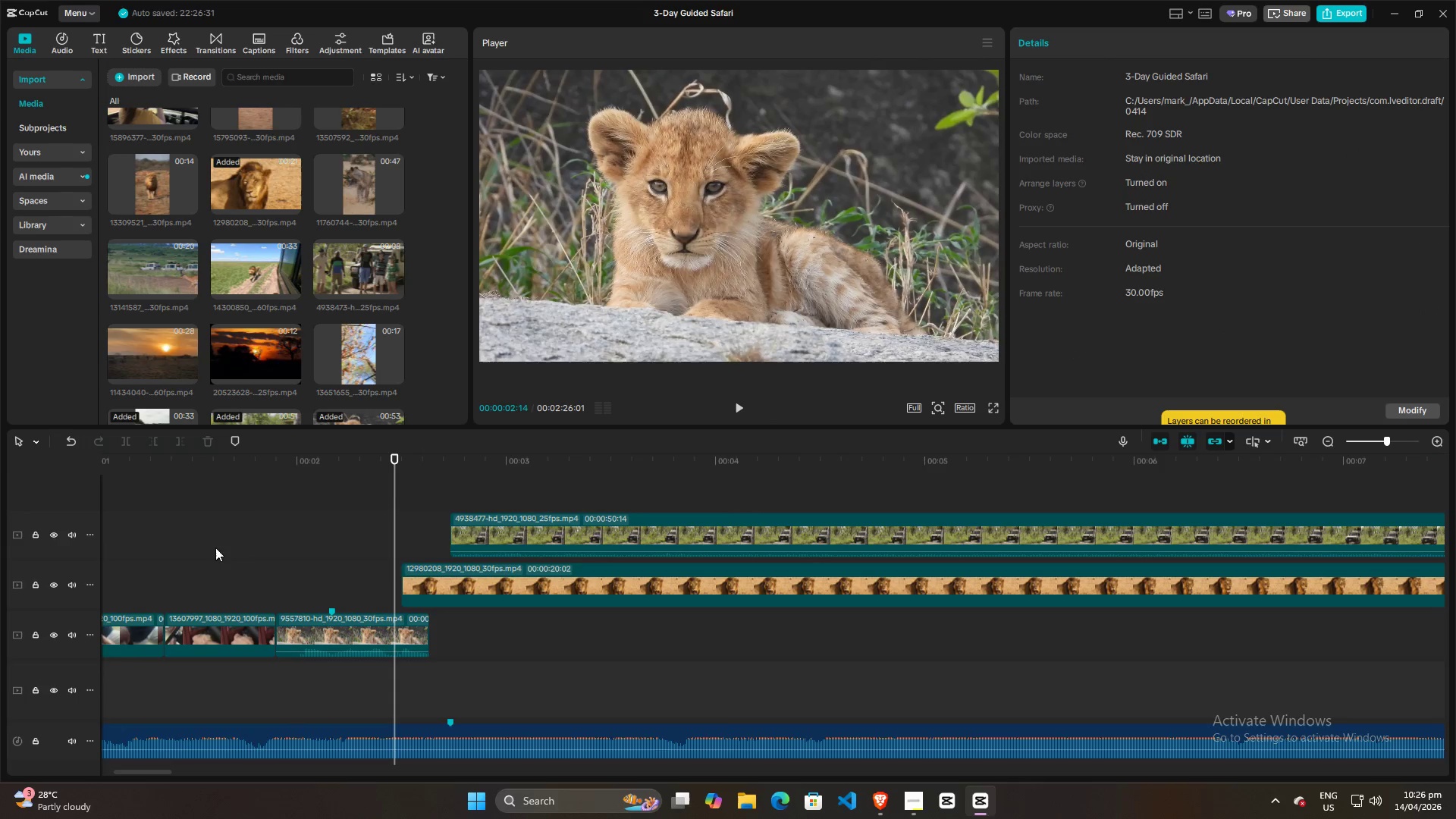 
left_click([195, 548])
 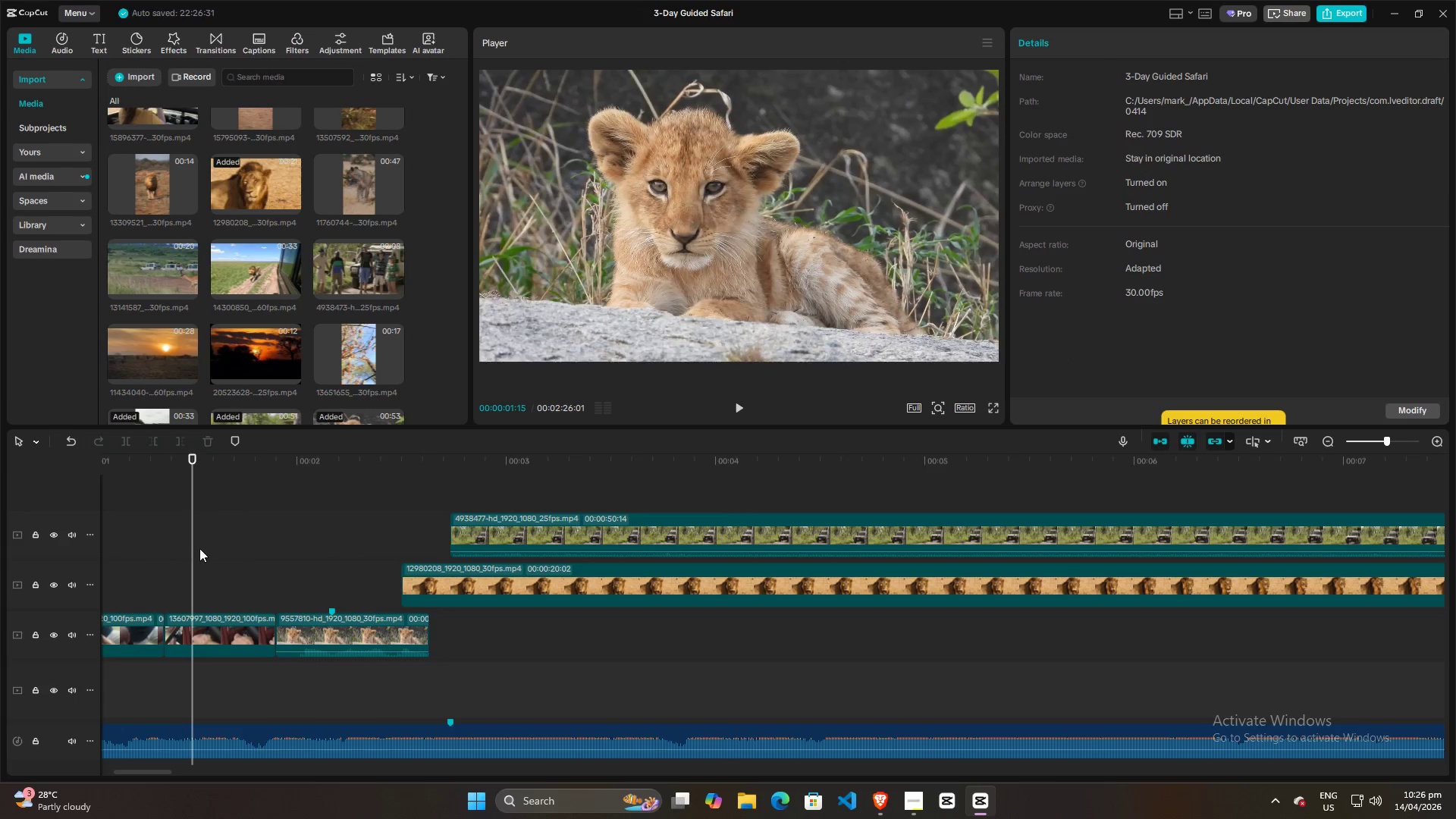 
key(Space)
 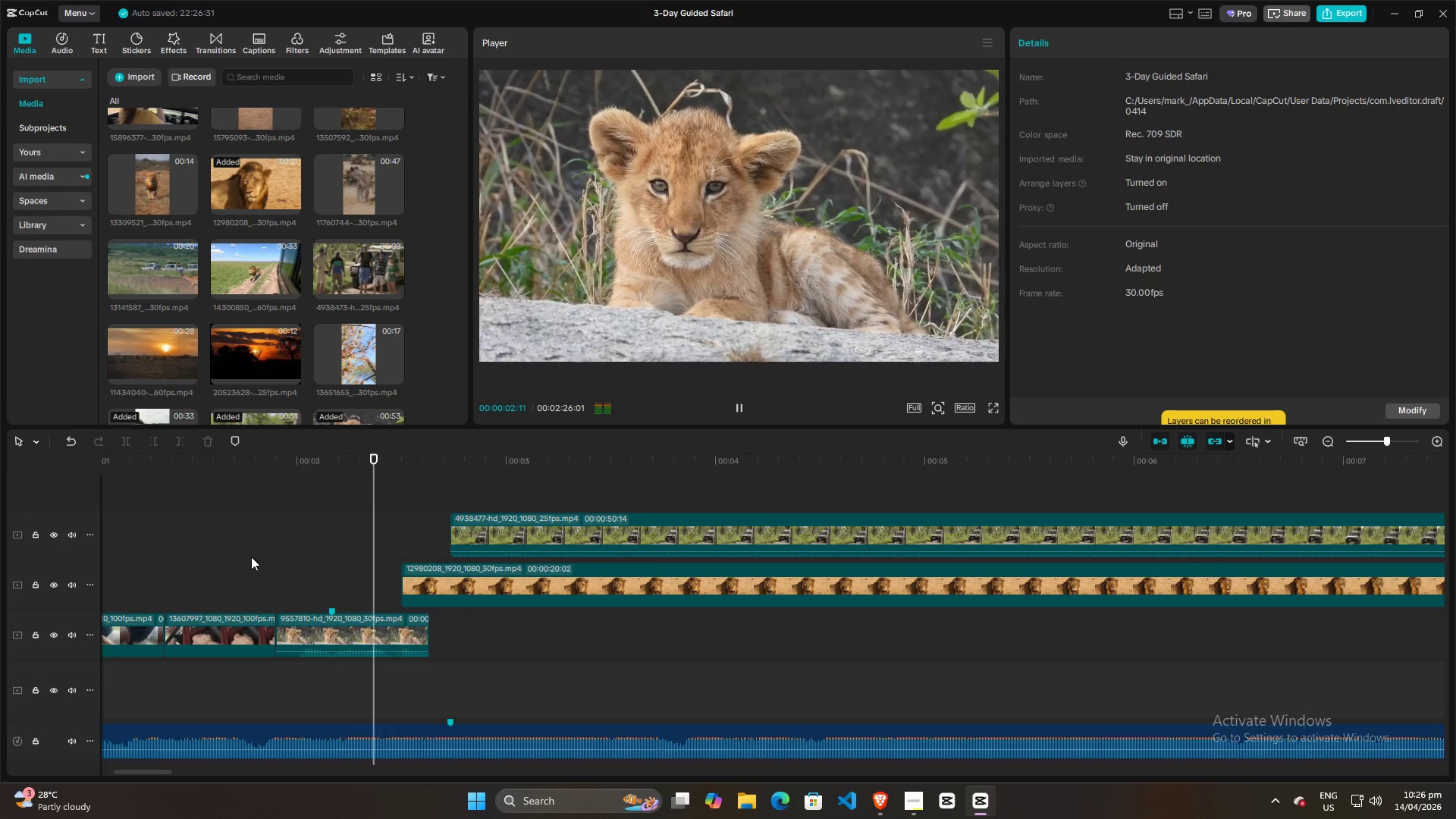 
key(Space)
 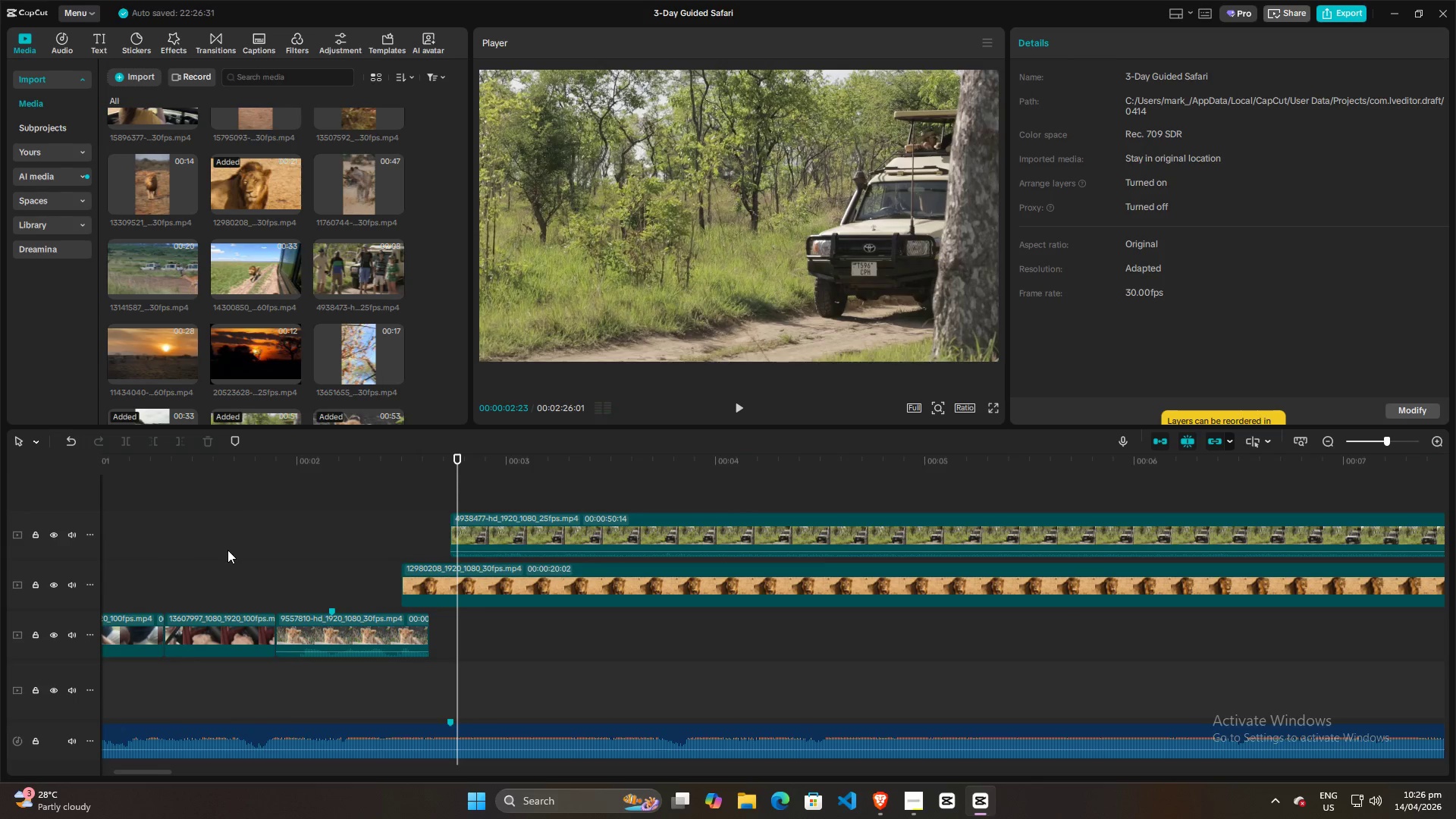 
hold_key(key=ControlLeft, duration=1.5)
 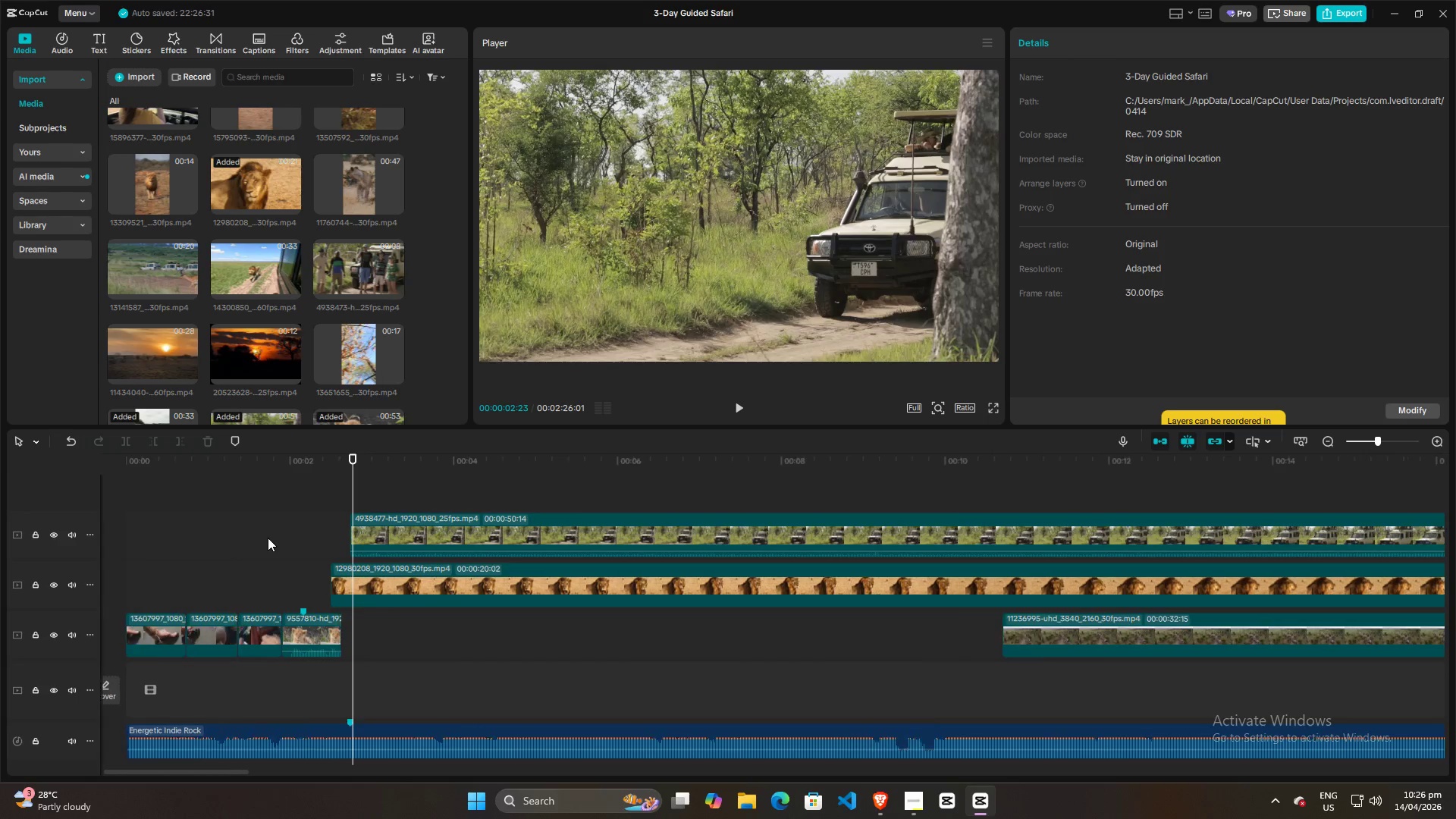 
hold_key(key=ControlLeft, duration=0.7)
 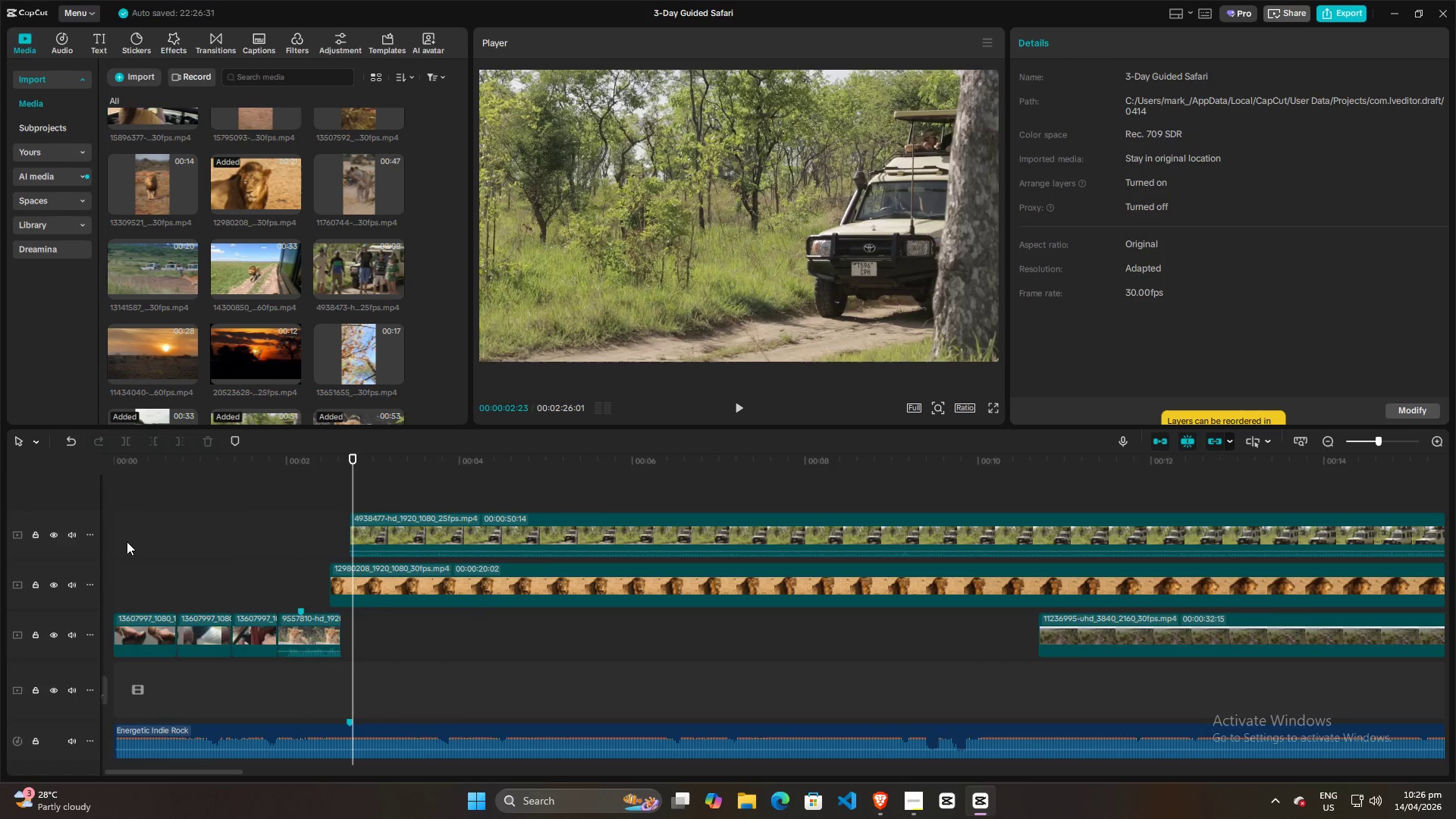 
scroll: coordinate [320, 536], scroll_direction: down, amount: 25.0
 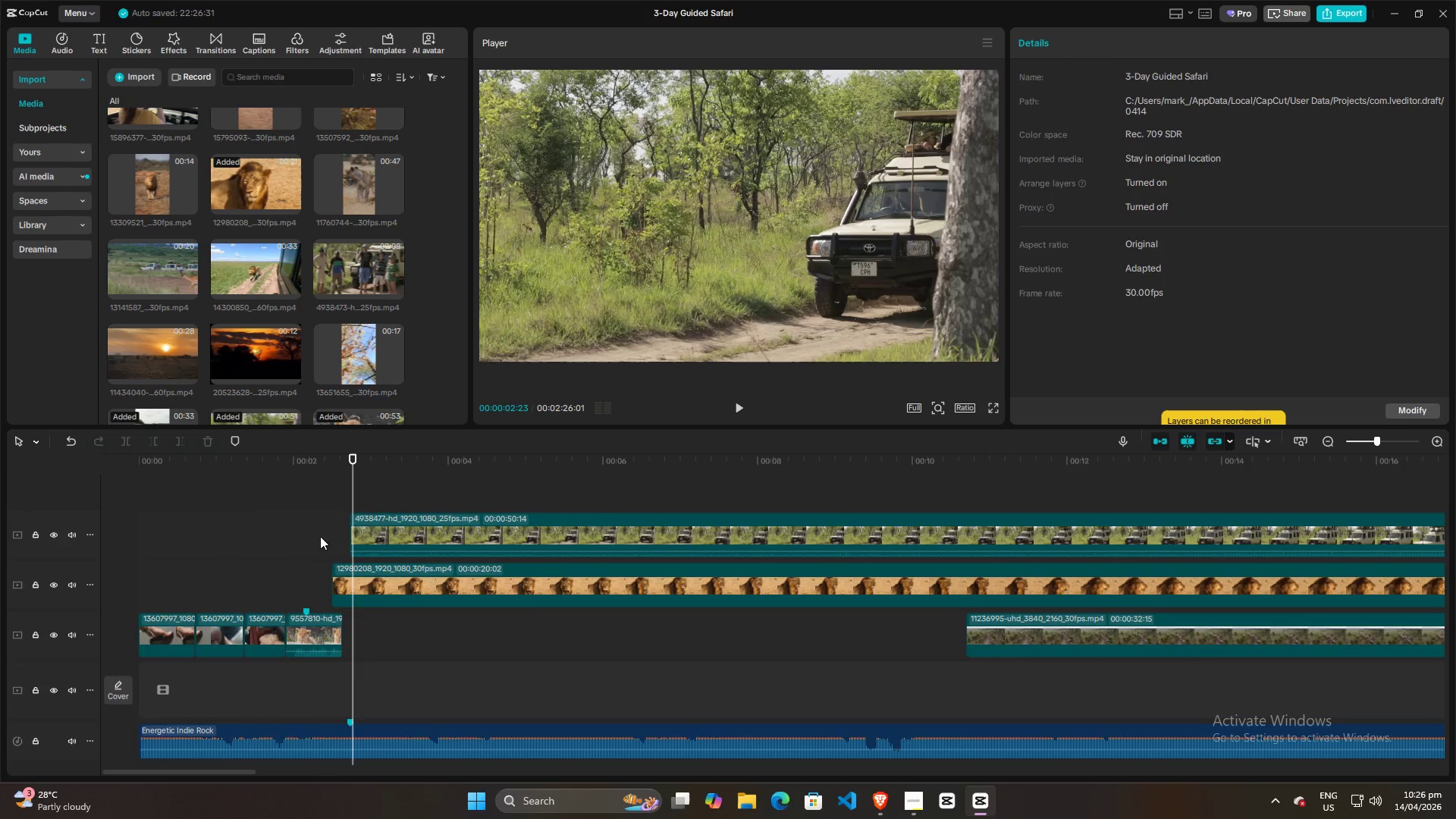 
scroll: coordinate [268, 538], scroll_direction: up, amount: 2.0
 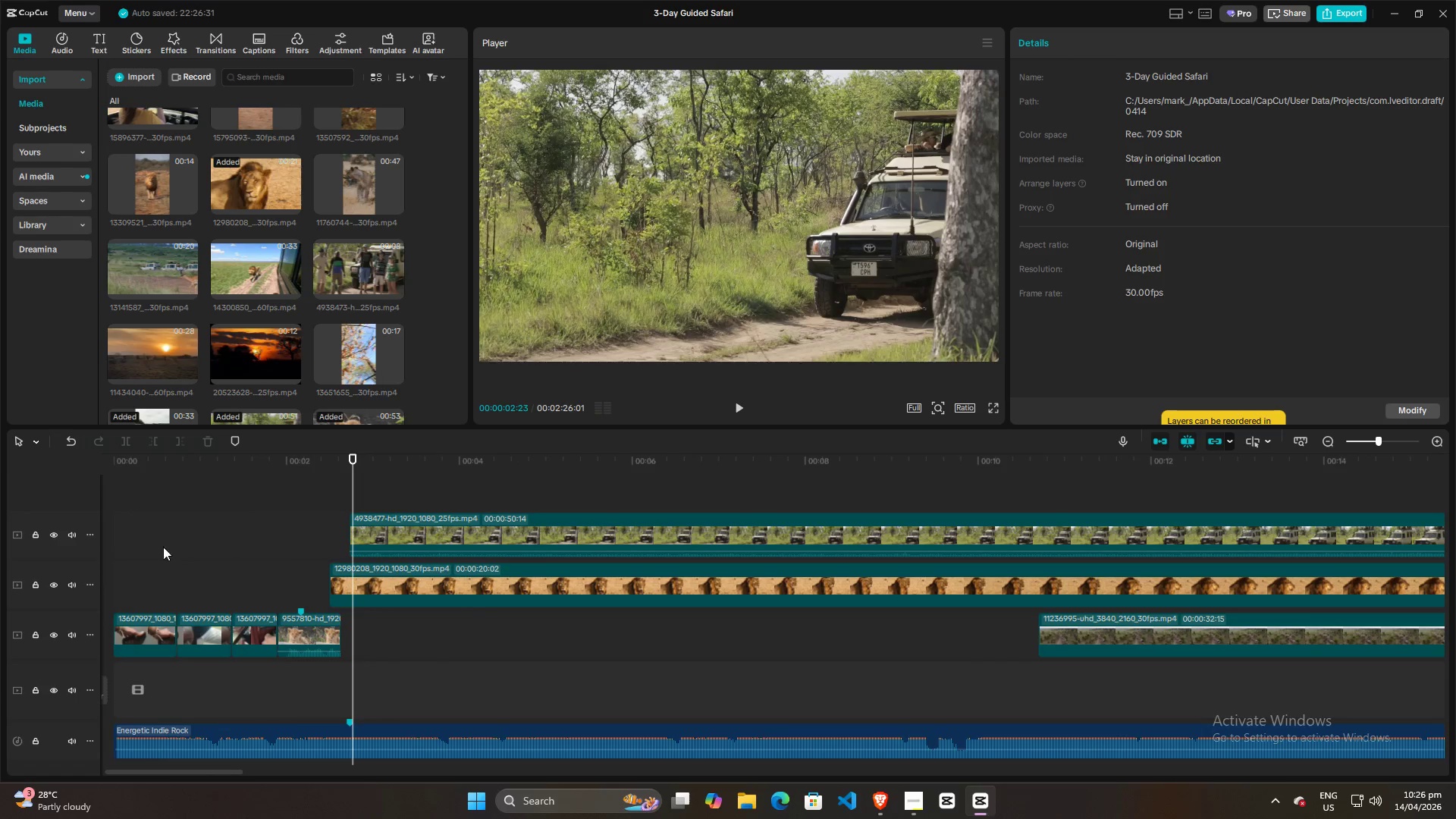 
left_click([125, 541])
 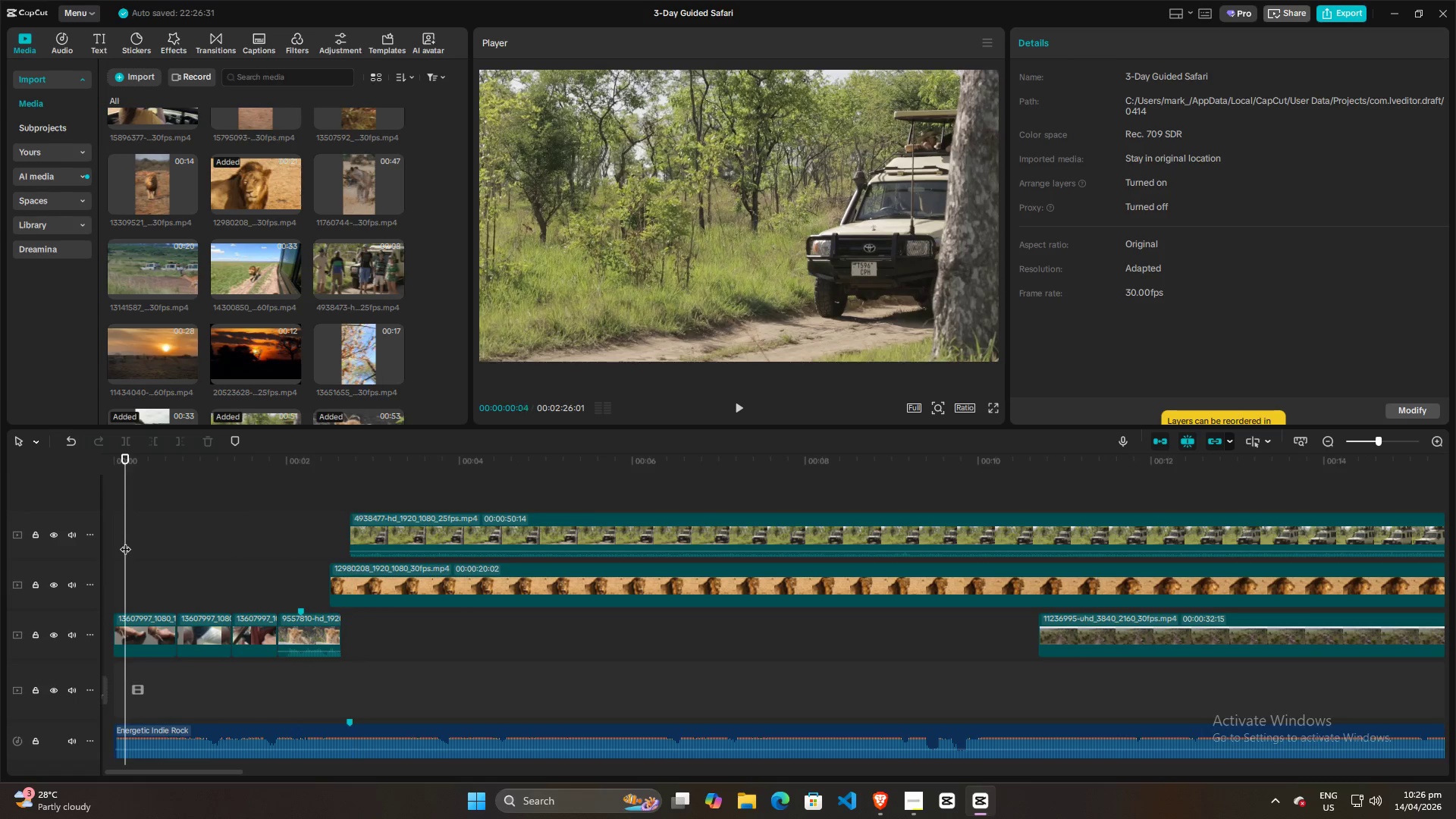 
key(Space)
 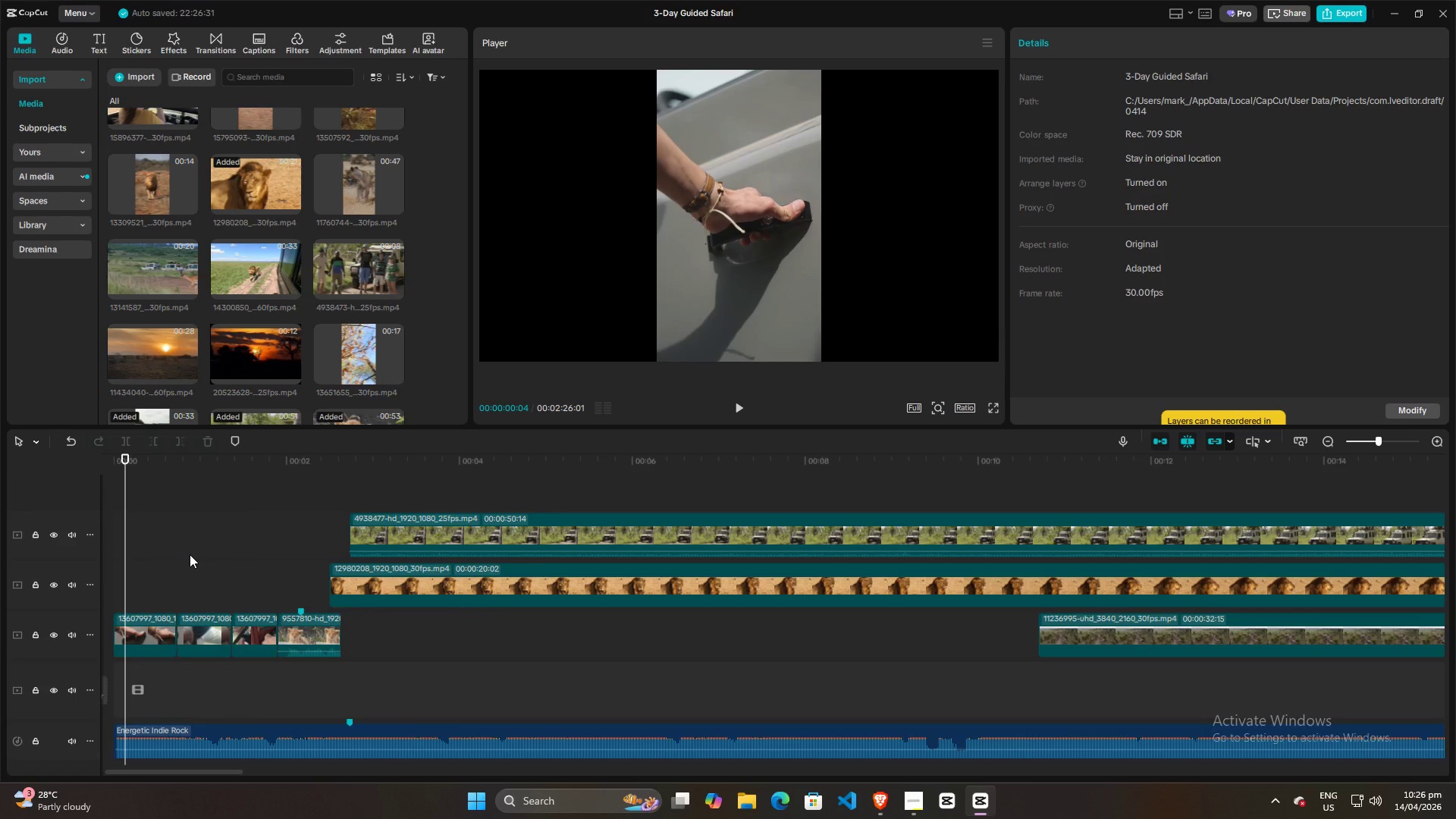 
key(Space)
 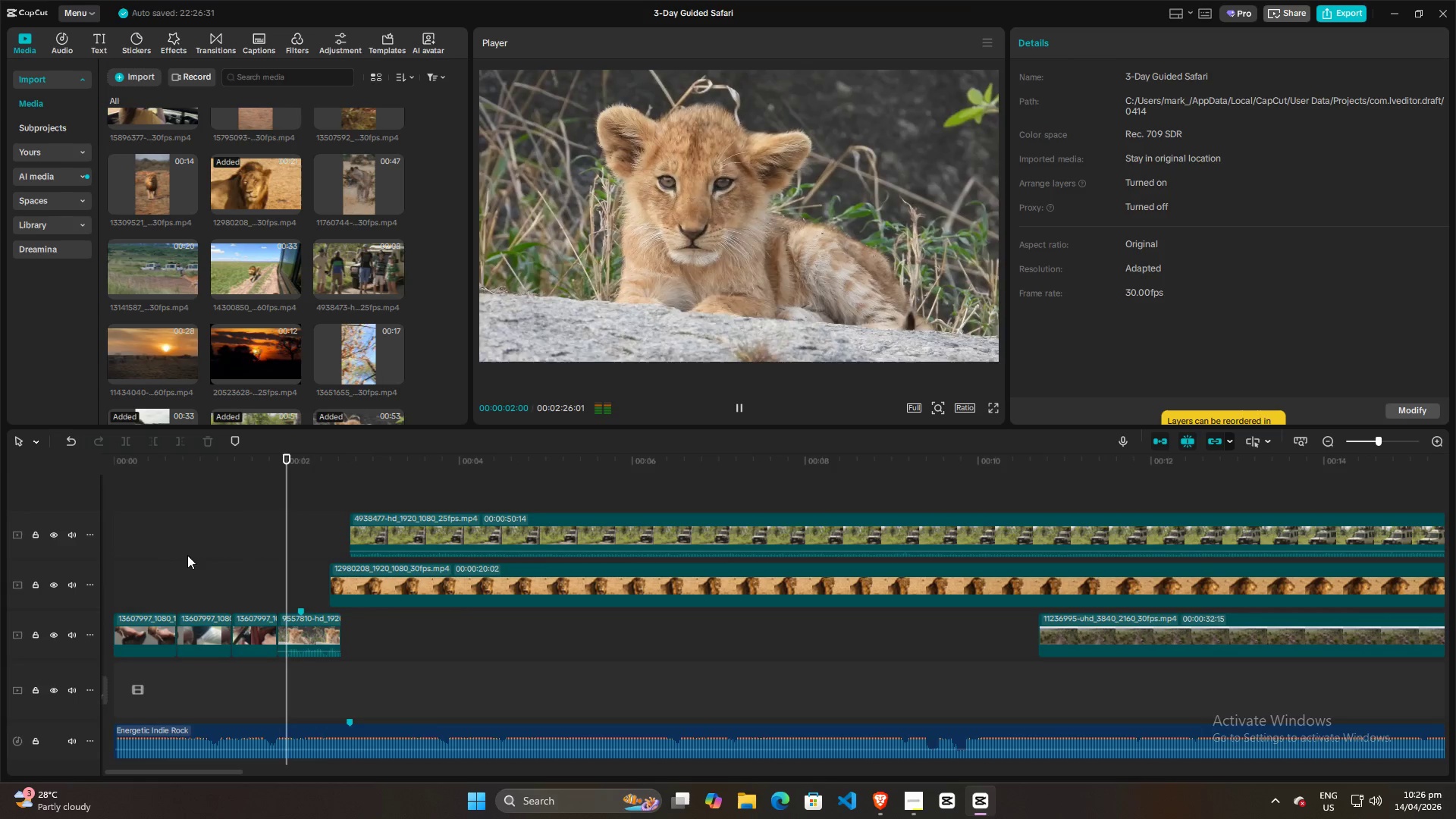 
key(Space)
 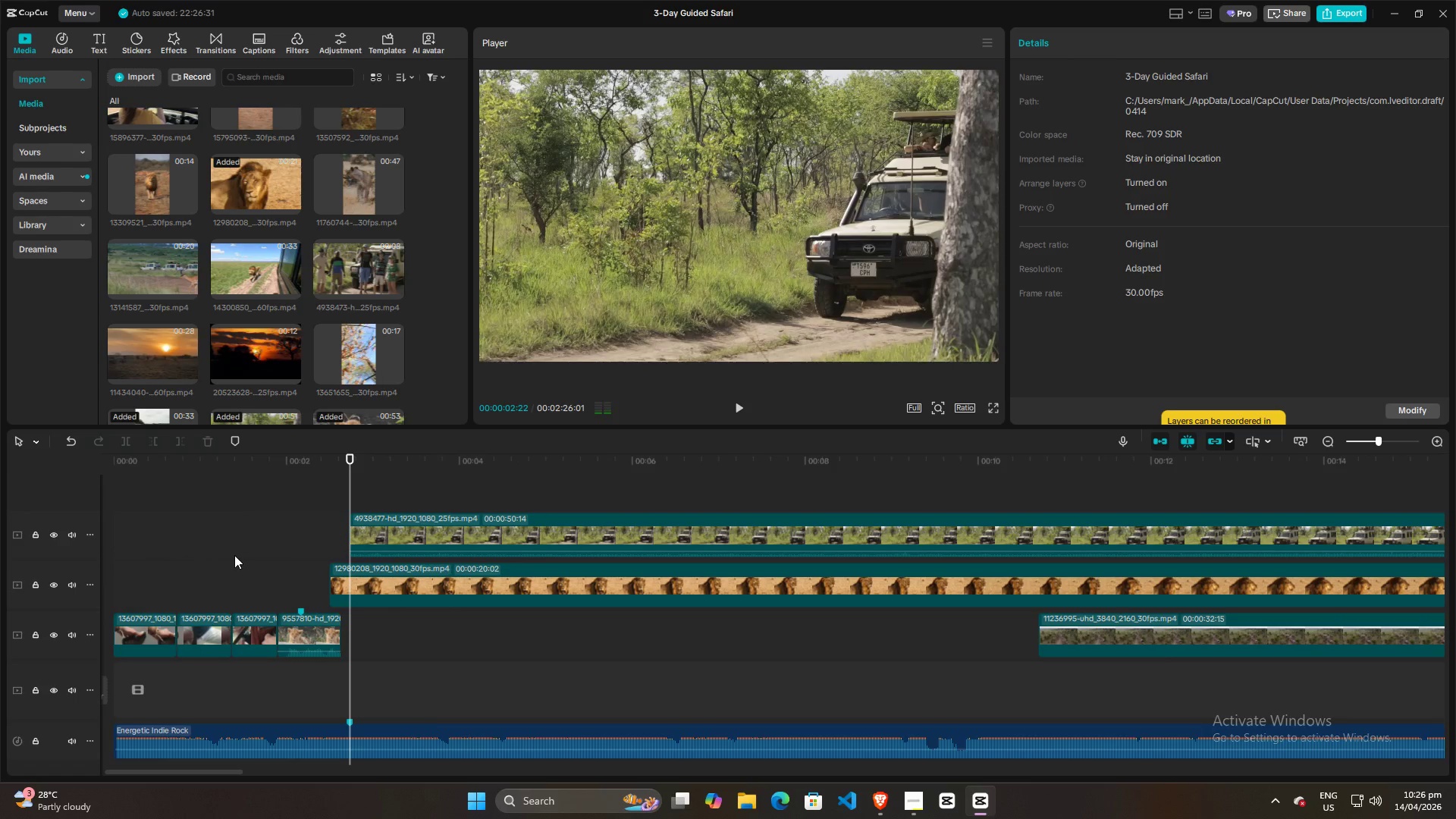 
left_click([231, 555])
 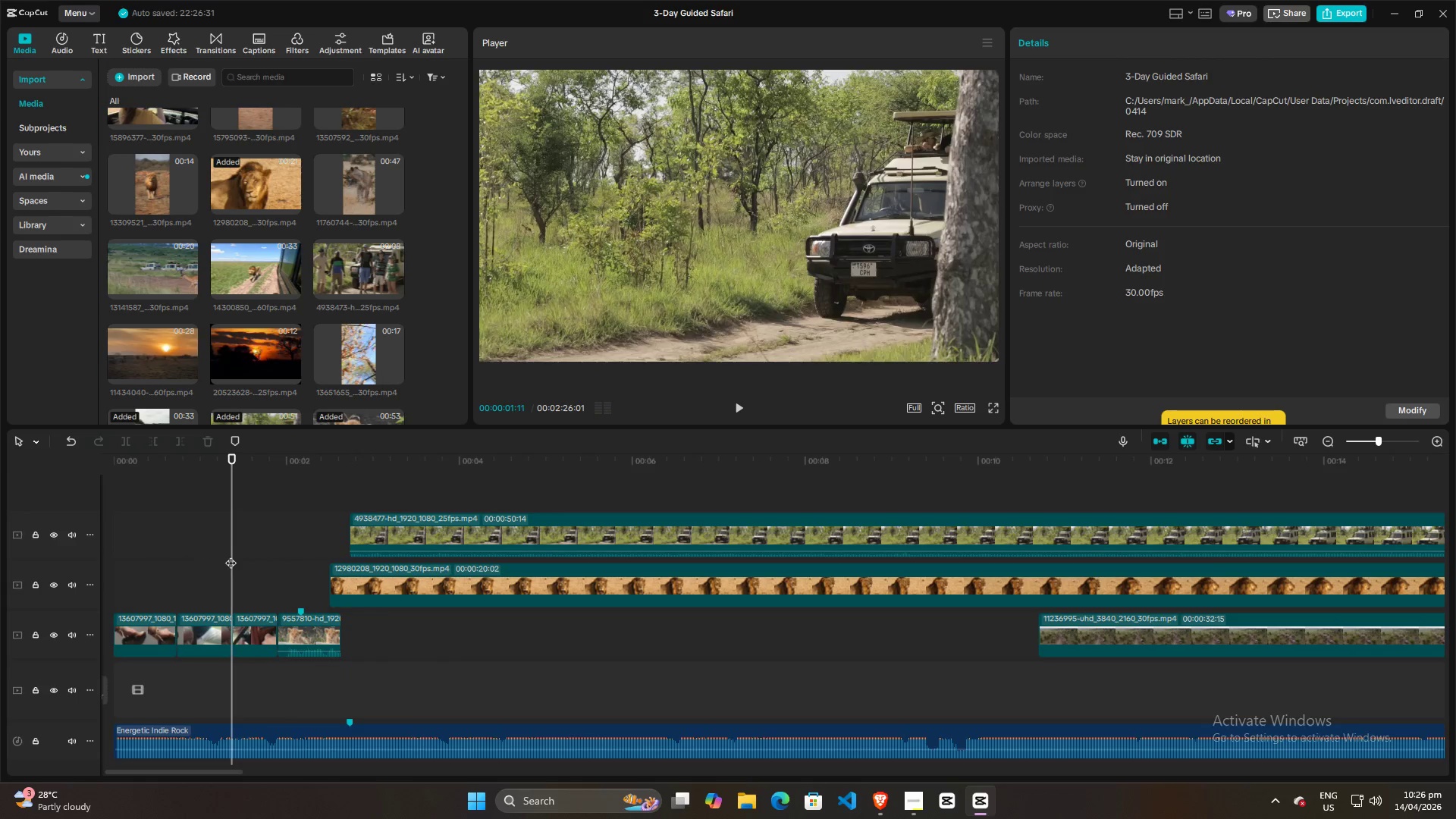 
key(Space)
 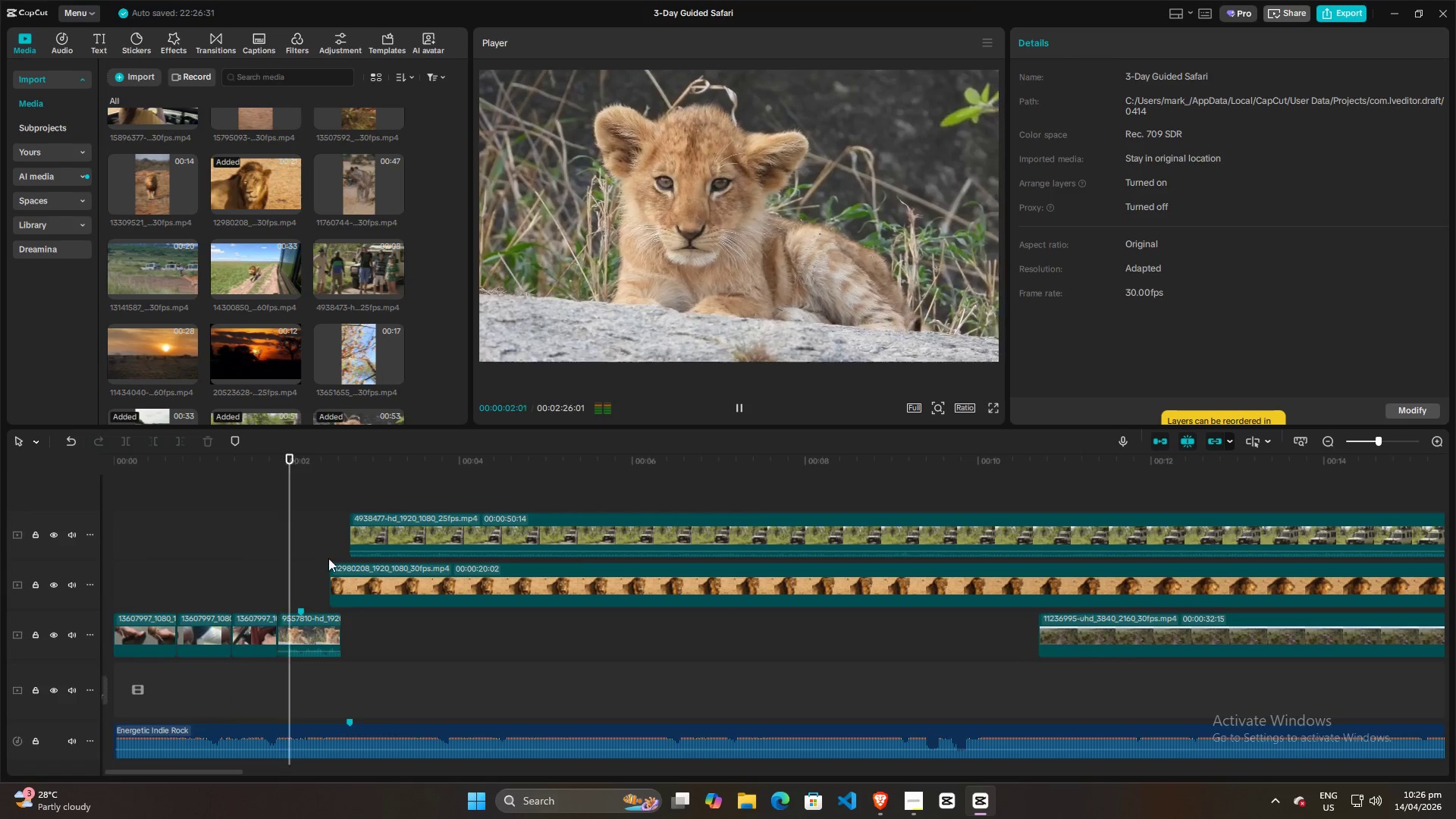 
key(Space)
 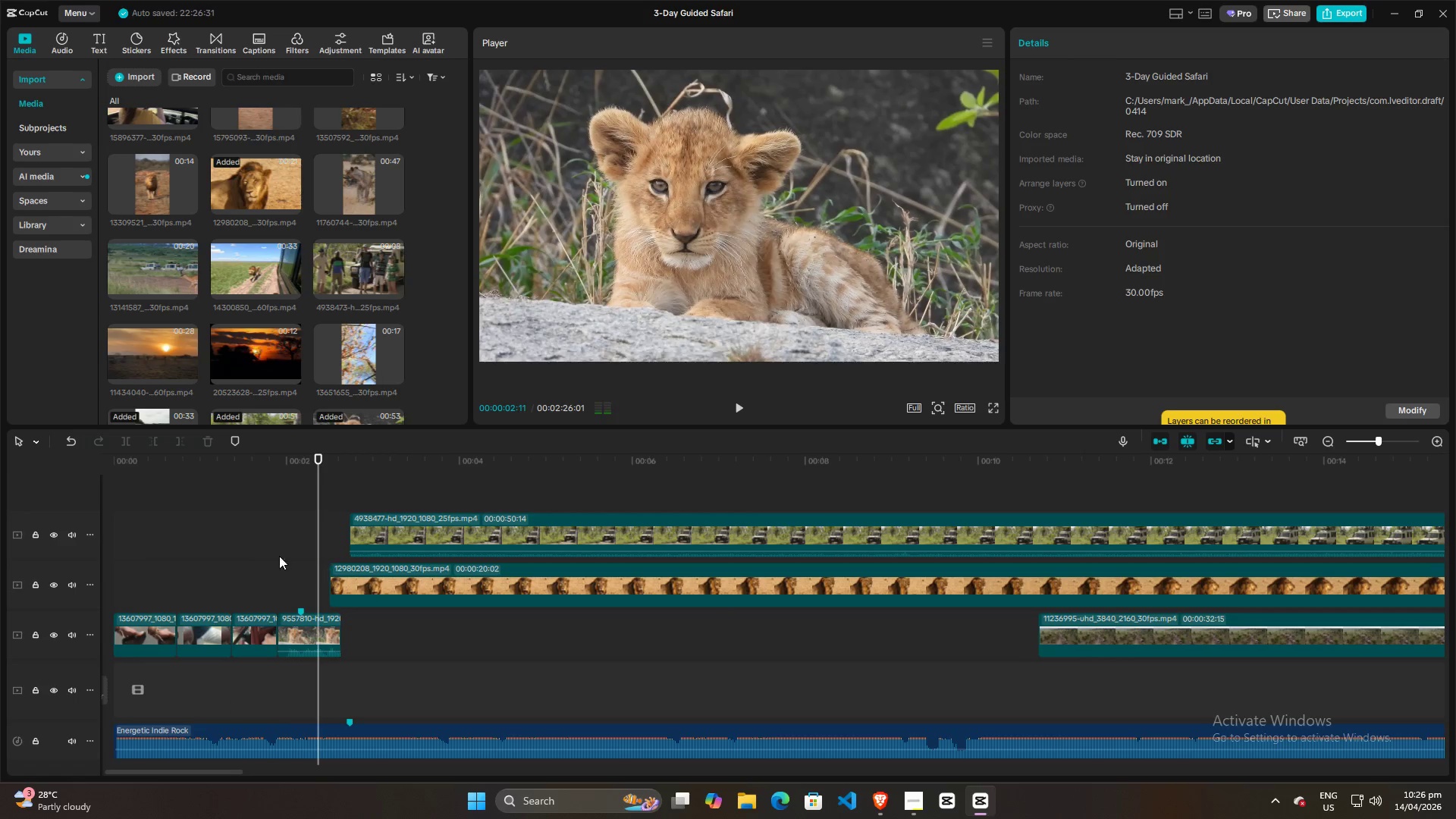 
left_click([256, 547])
 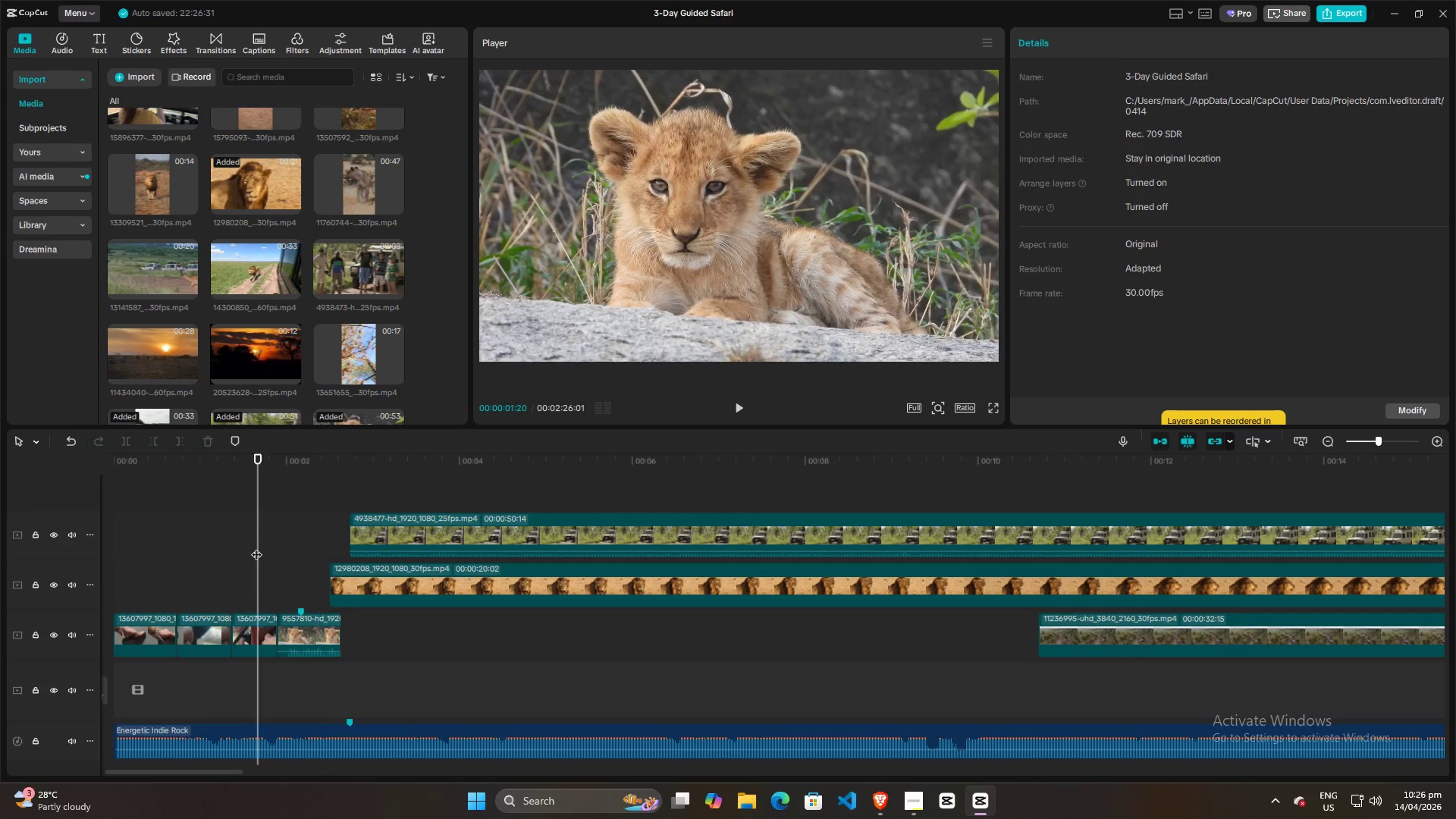 
key(Space)
 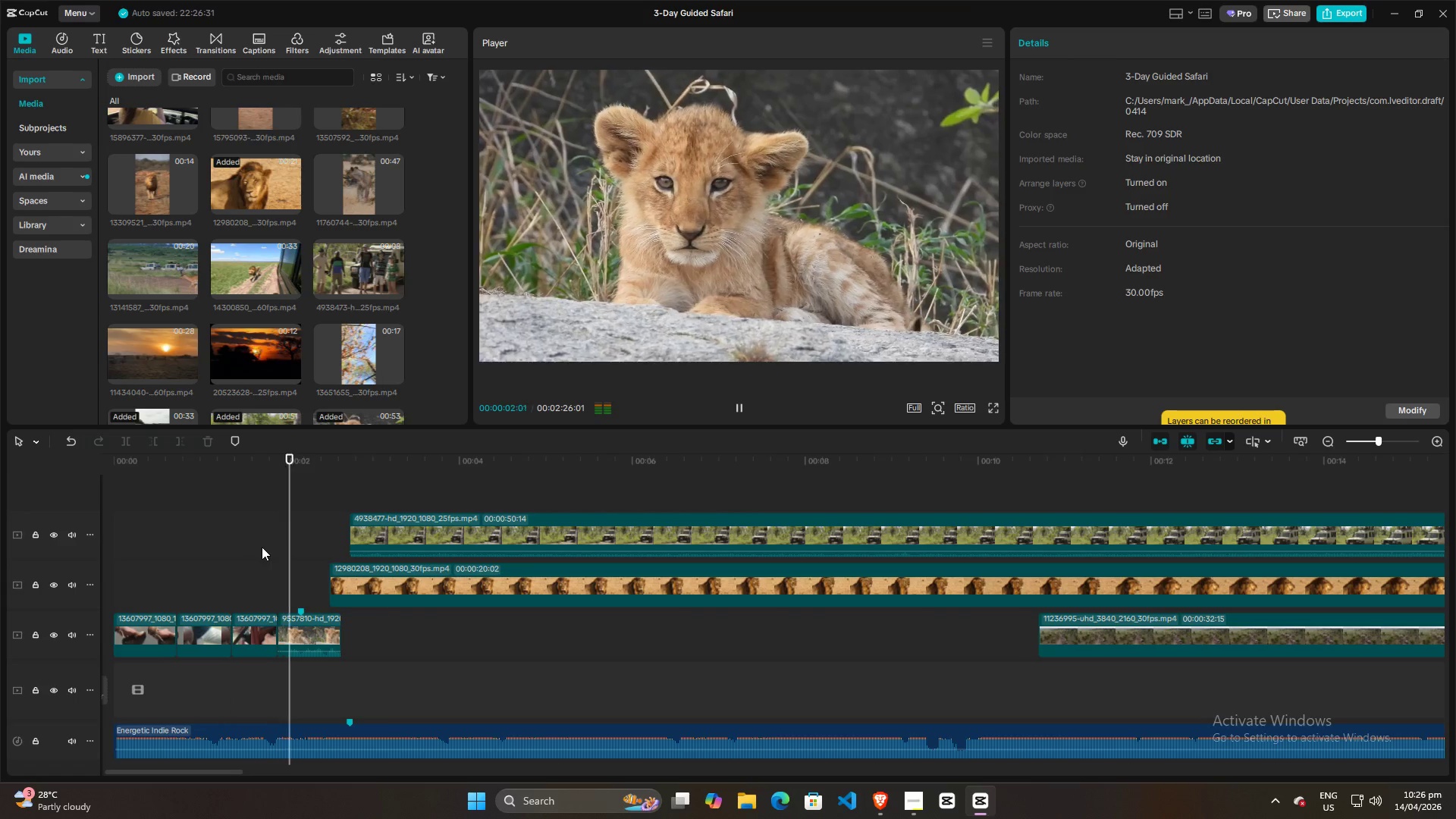 
key(Space)
 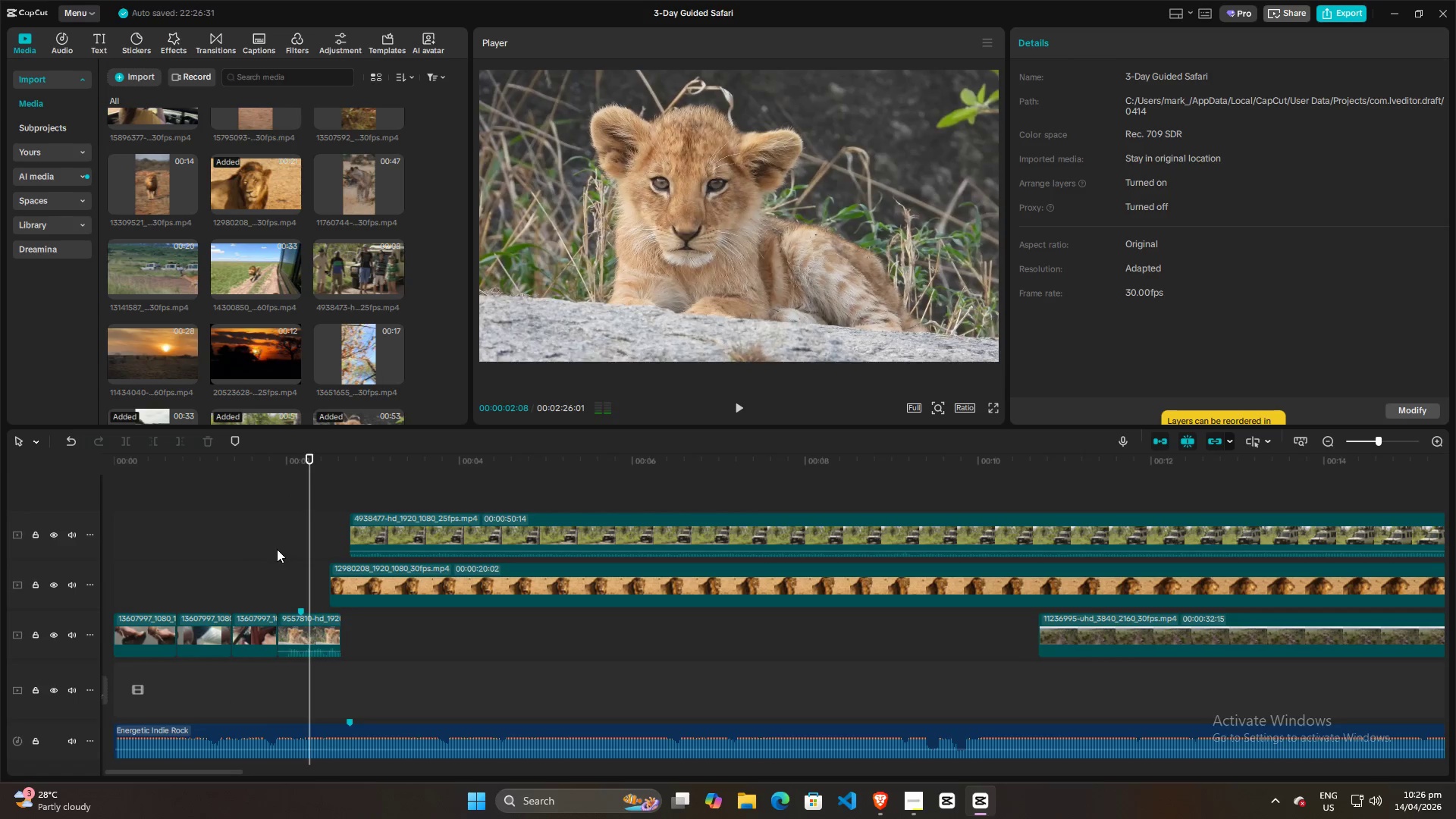 
left_click([230, 544])
 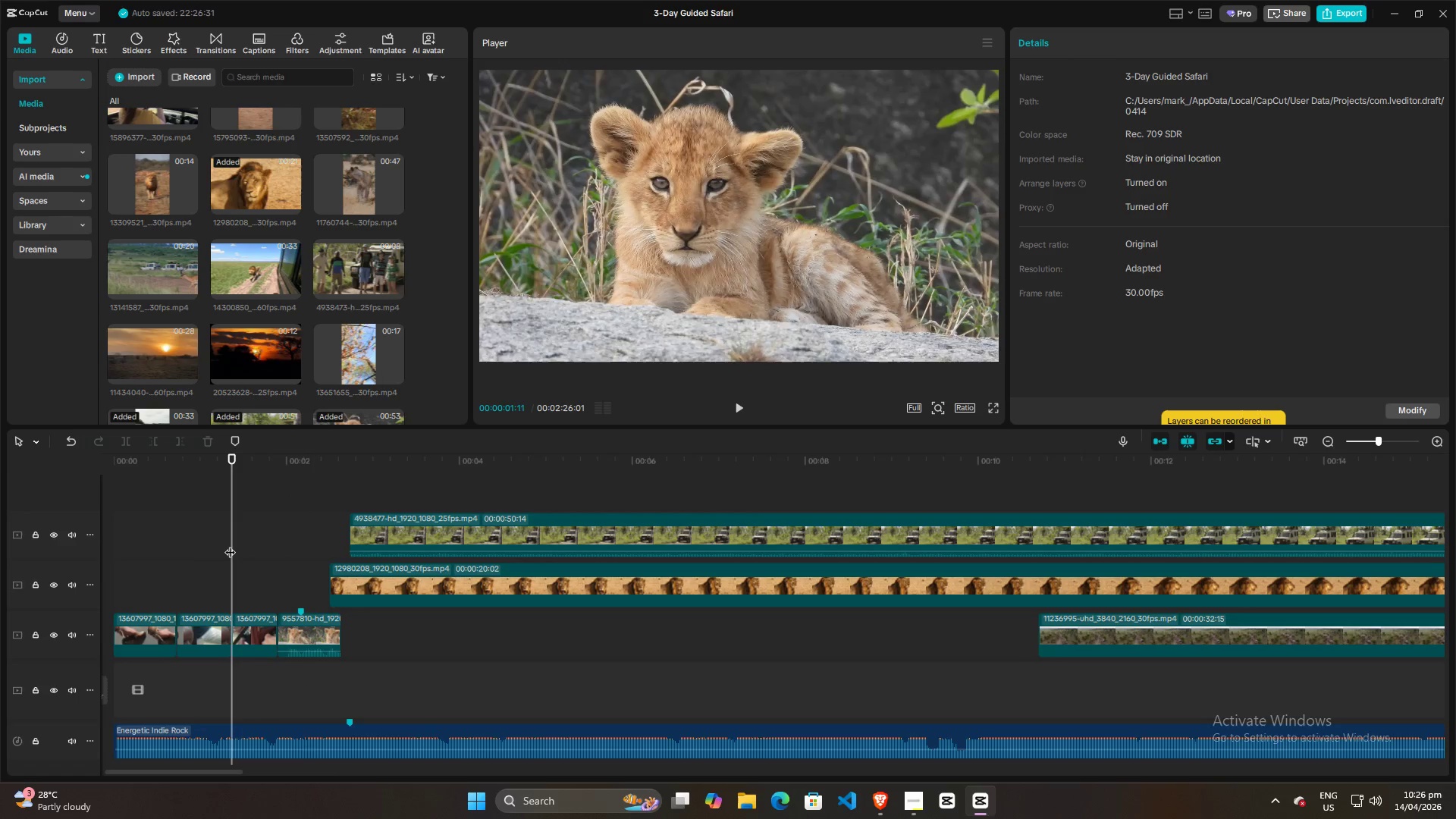 
key(Space)
 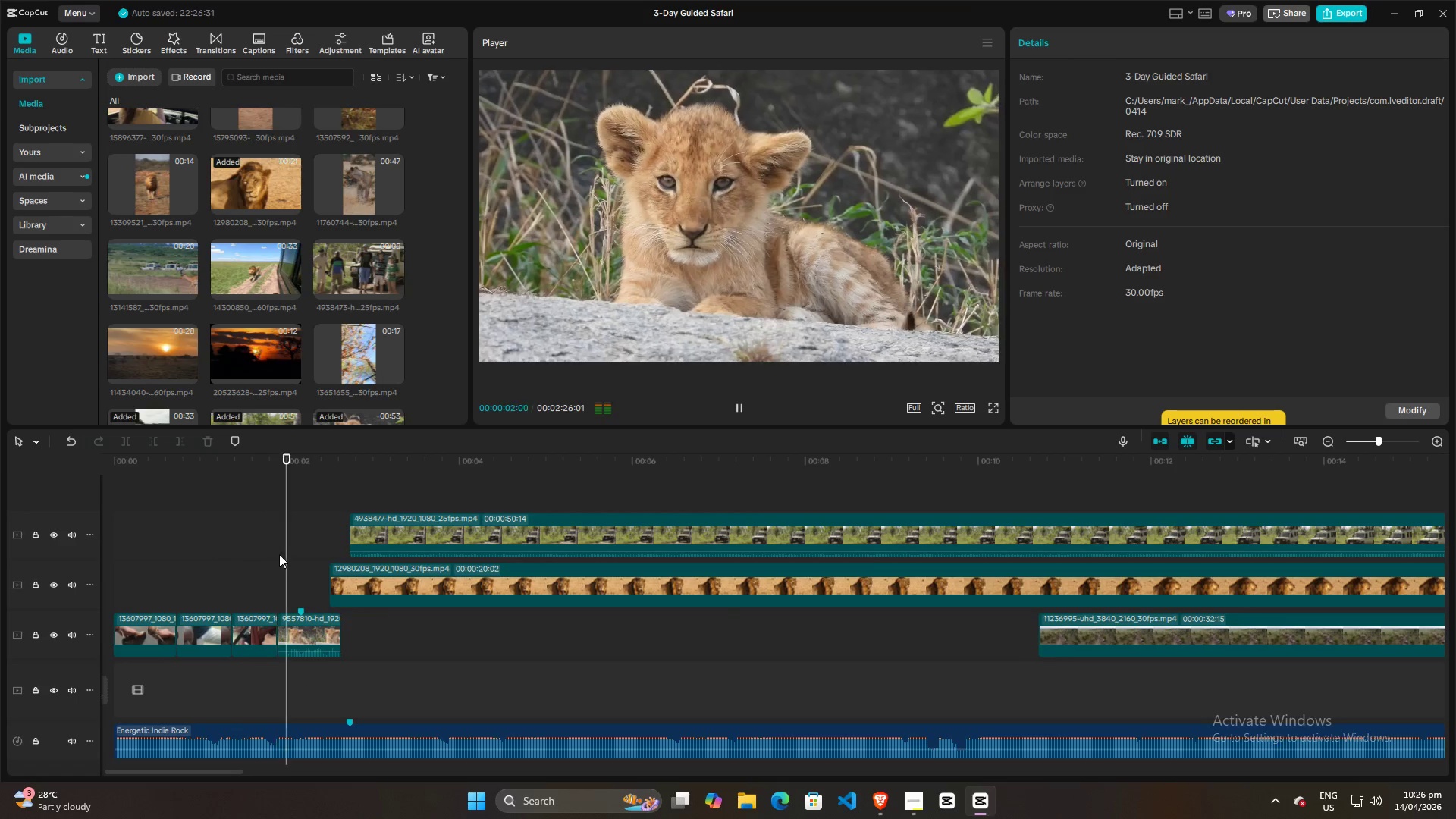 
key(Space)
 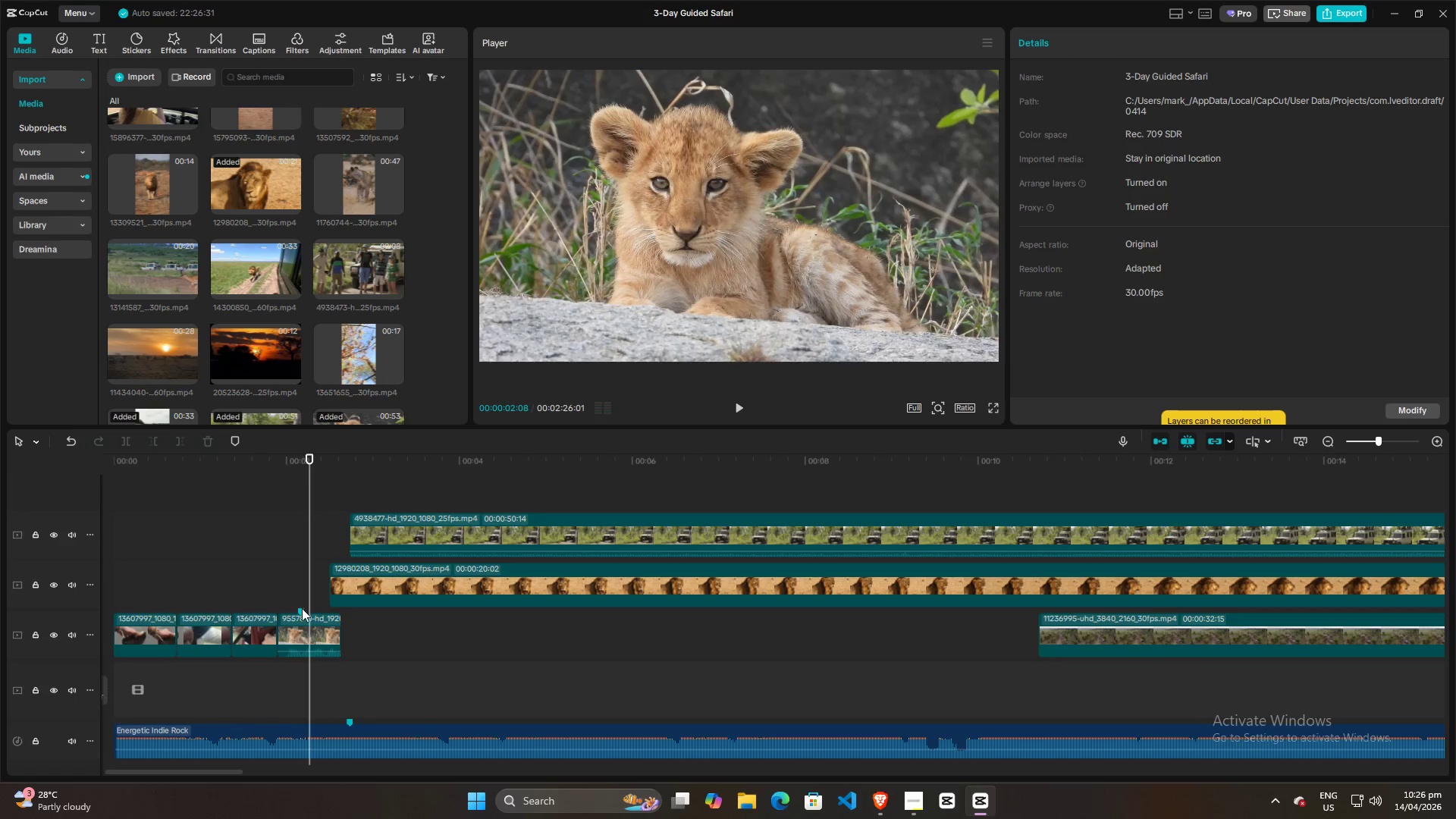 
right_click([302, 610])
 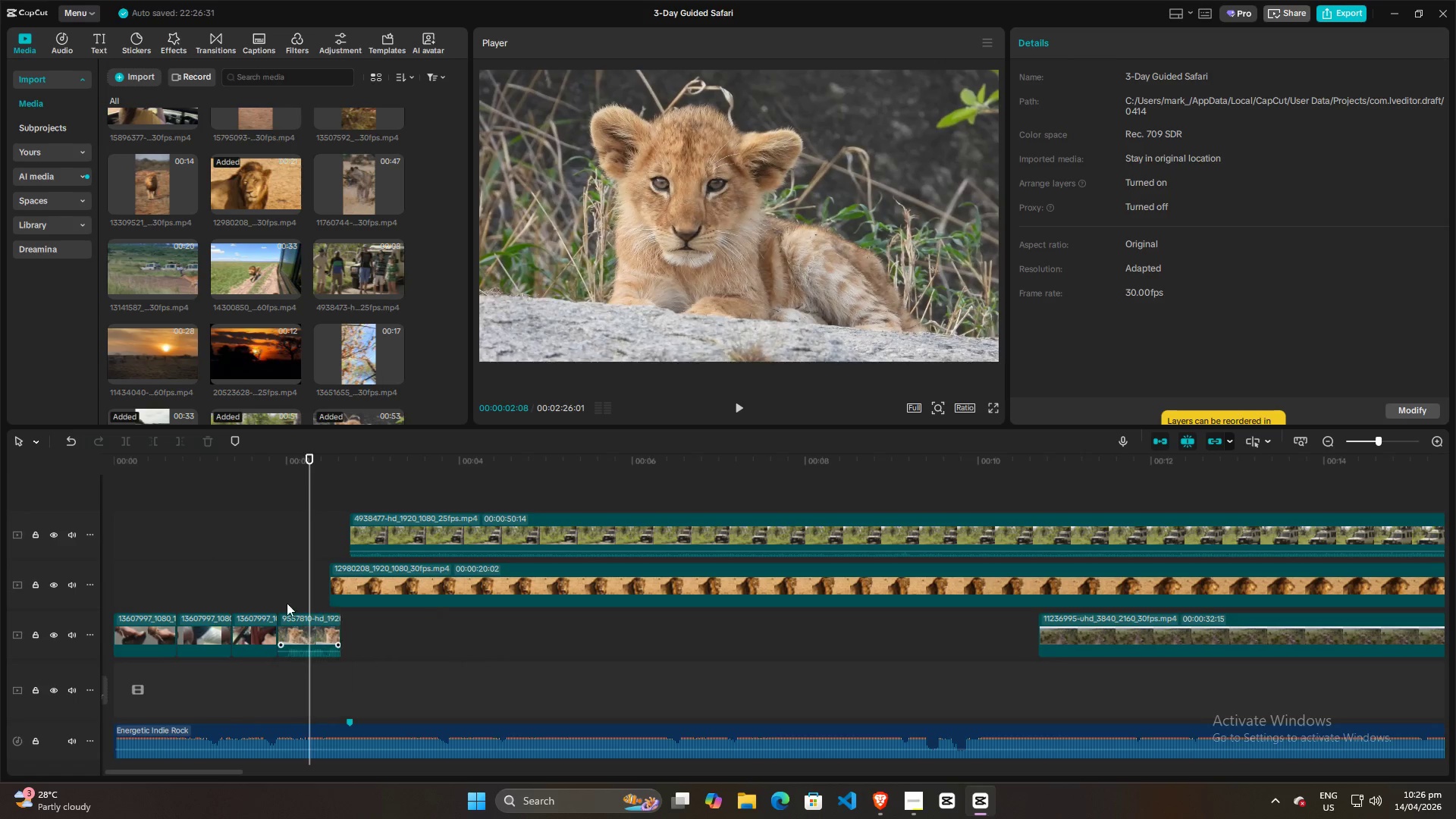 
double_click([222, 565])
 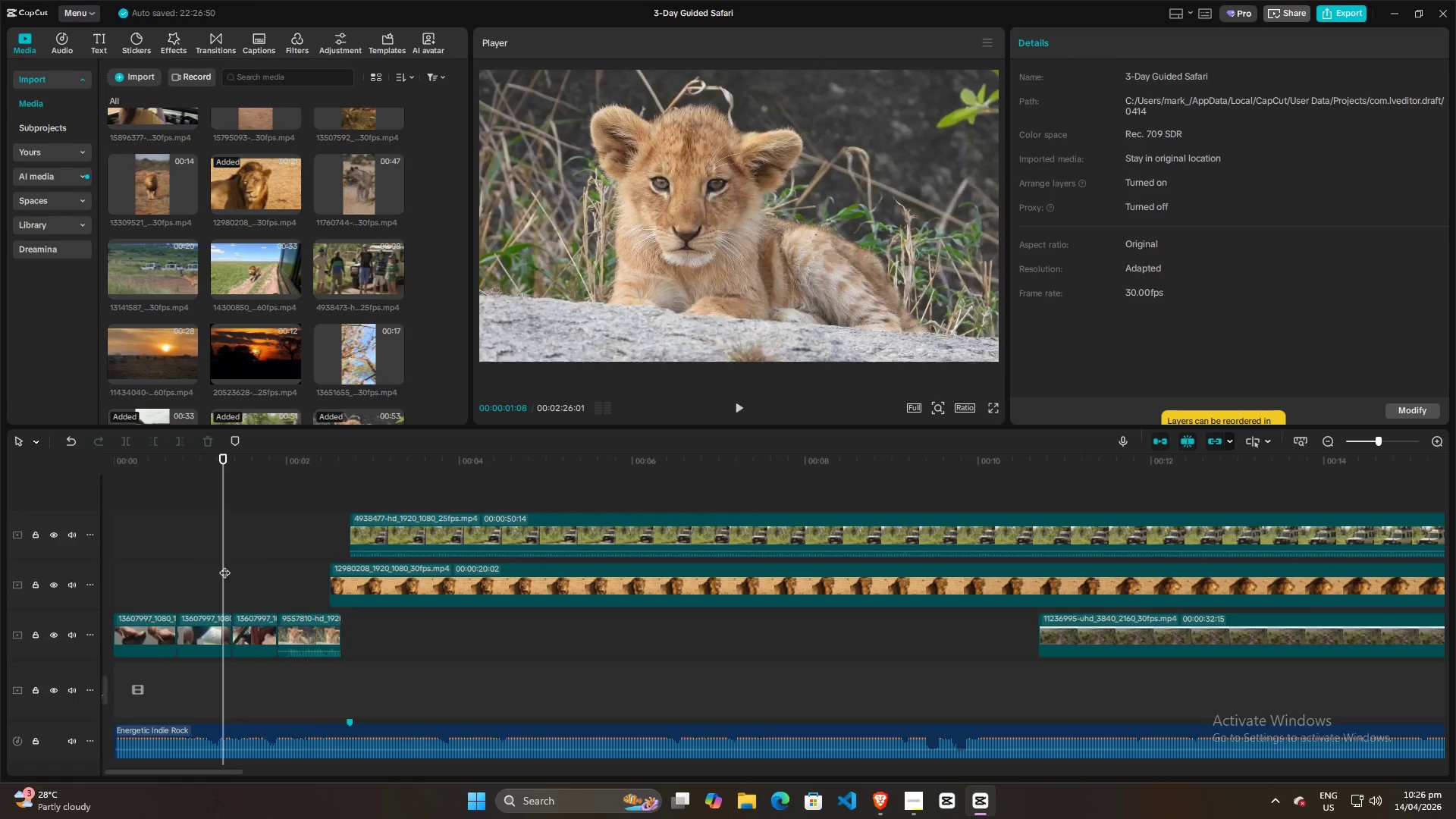 
key(Space)
 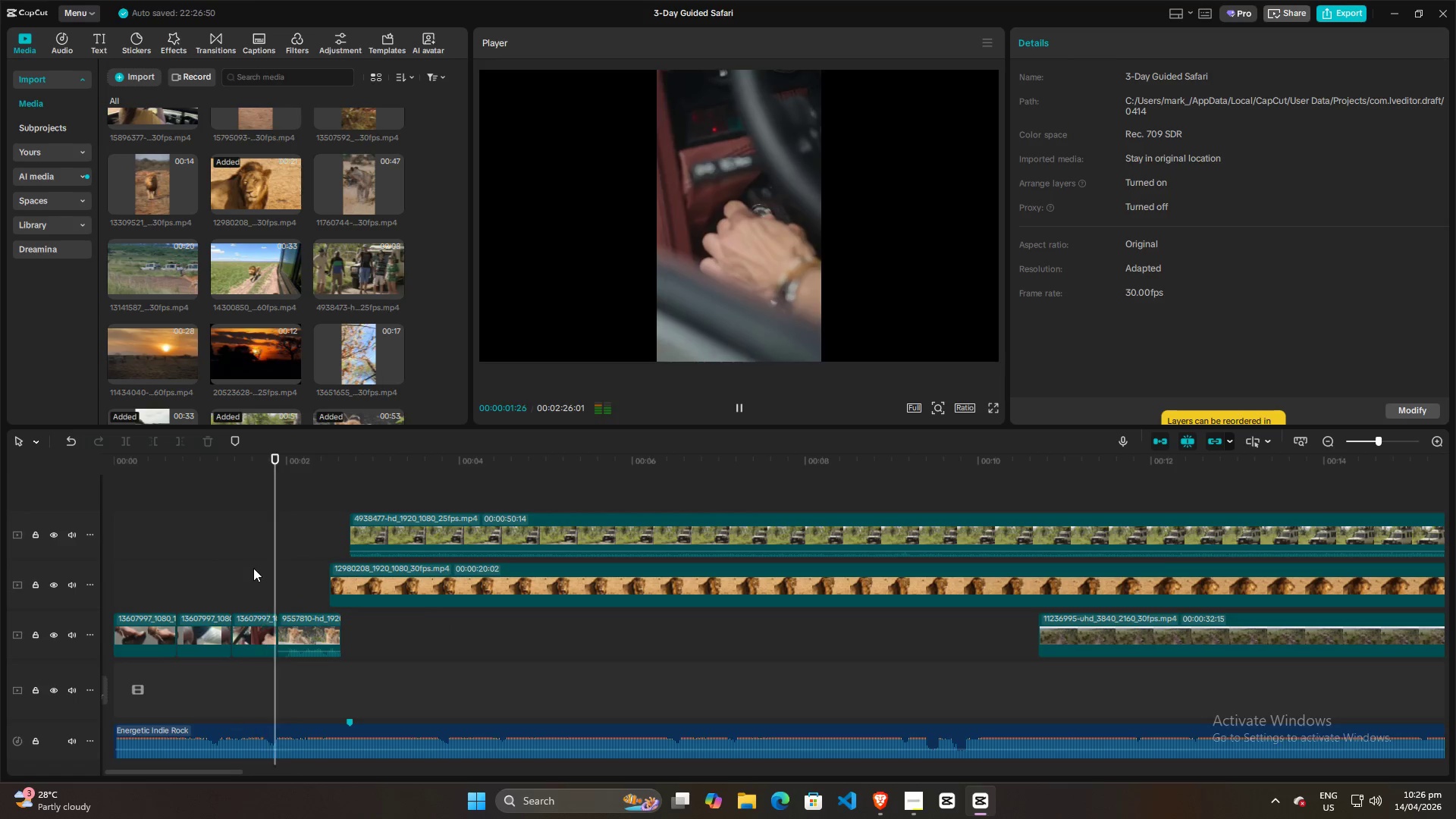 
key(Space)
 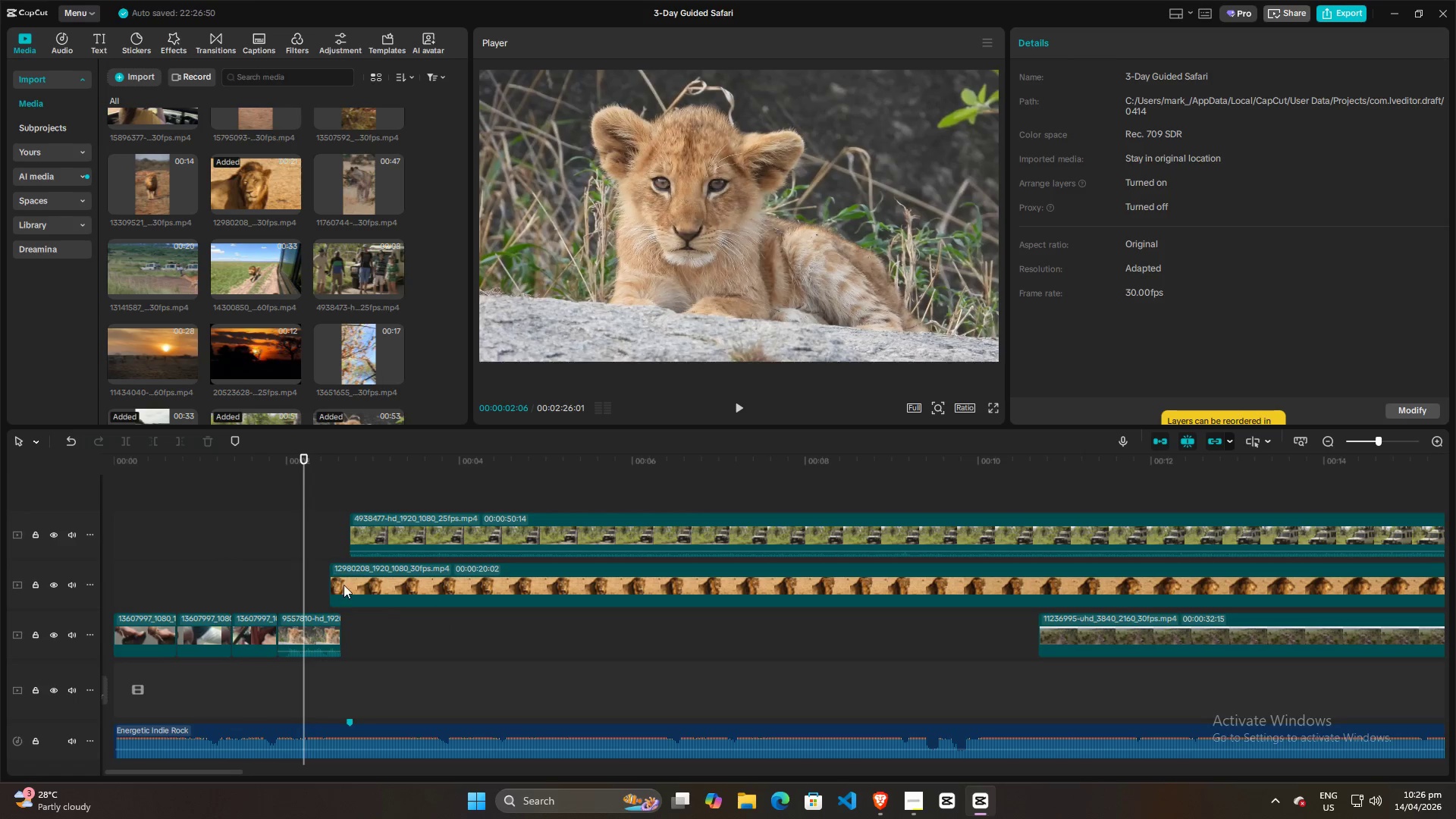 
left_click_drag(start_coordinate=[347, 583], to_coordinate=[323, 585])
 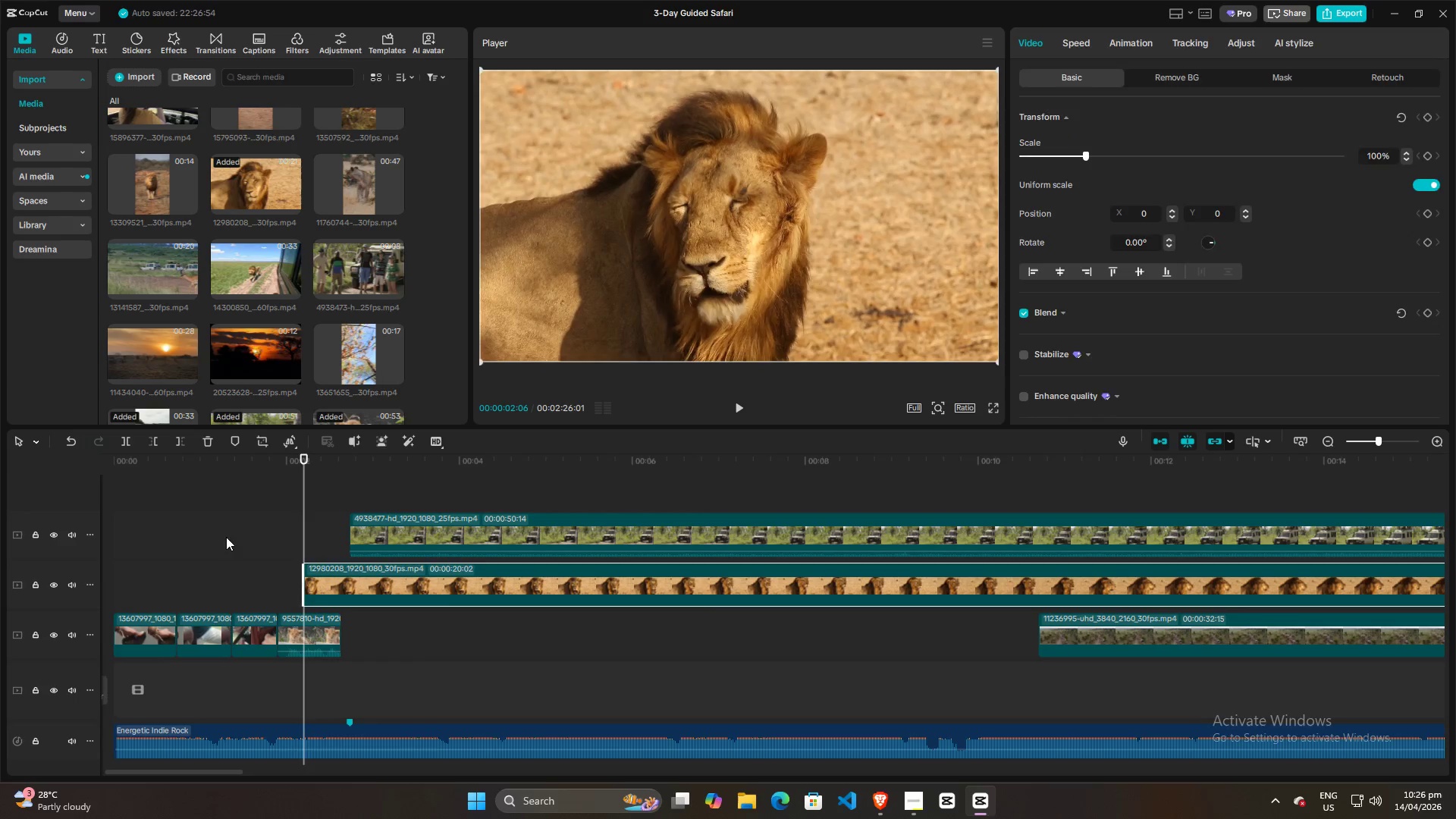 
left_click([210, 533])
 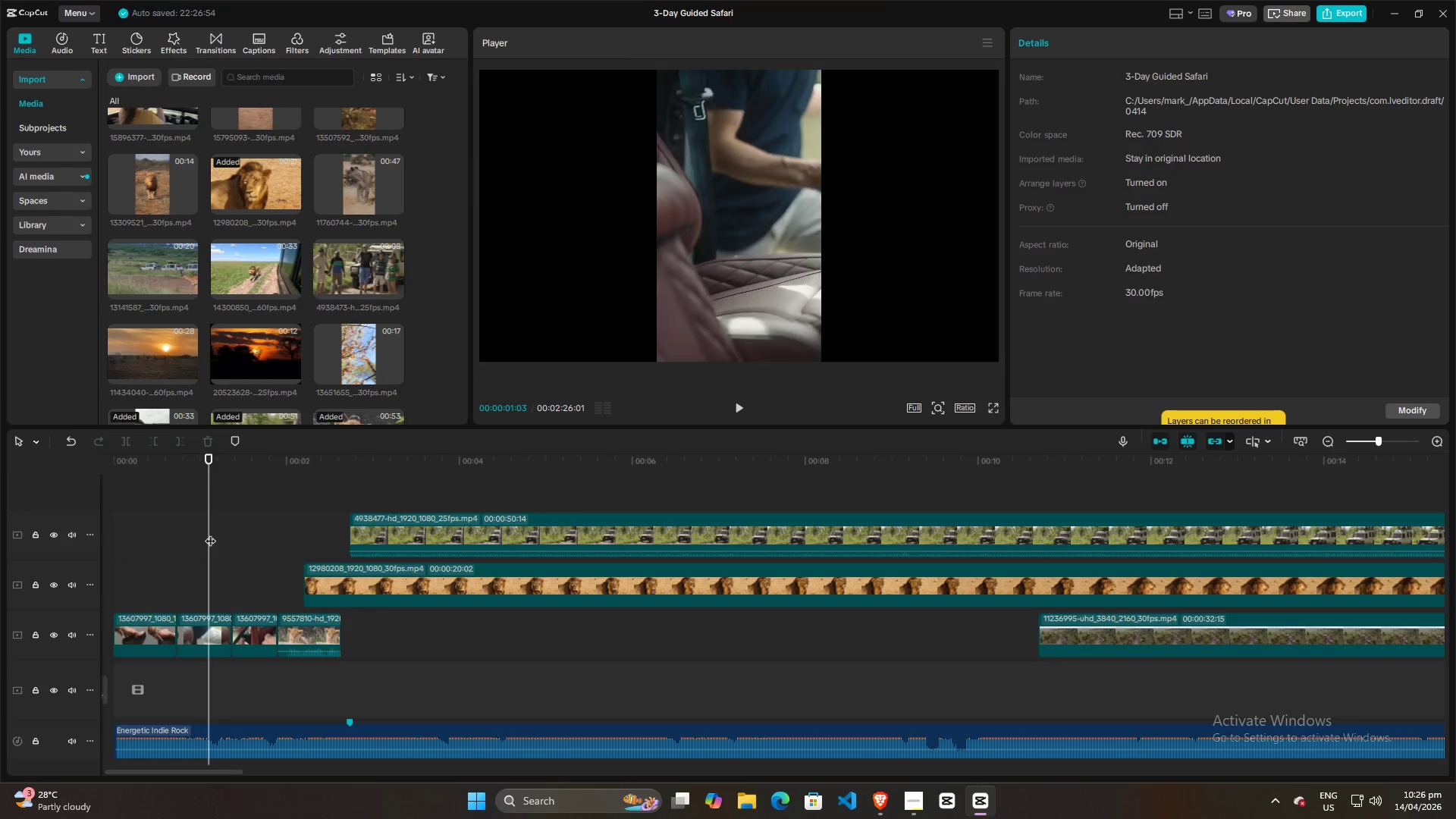 
key(Space)
 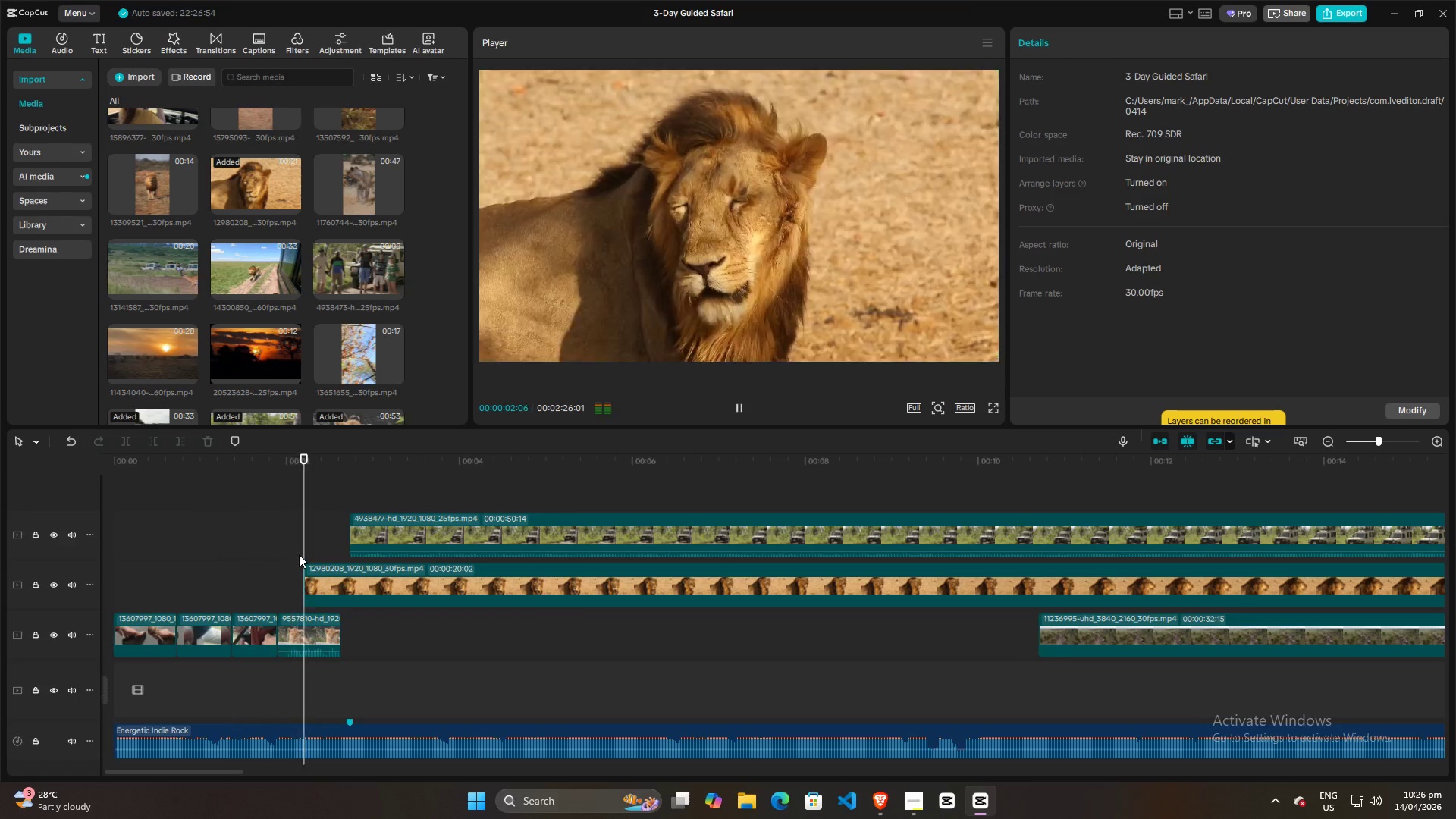 
key(Space)
 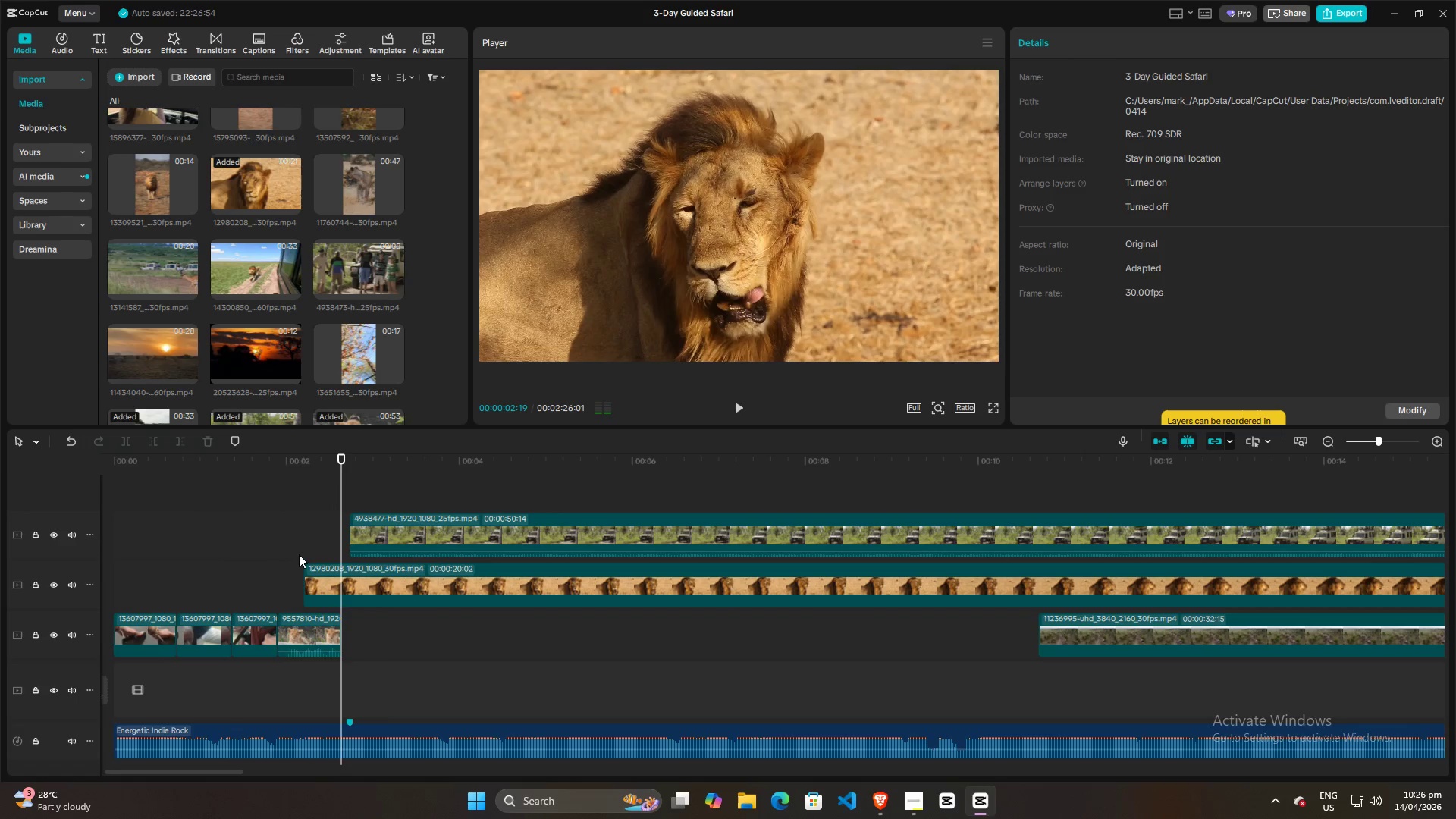 
key(Space)
 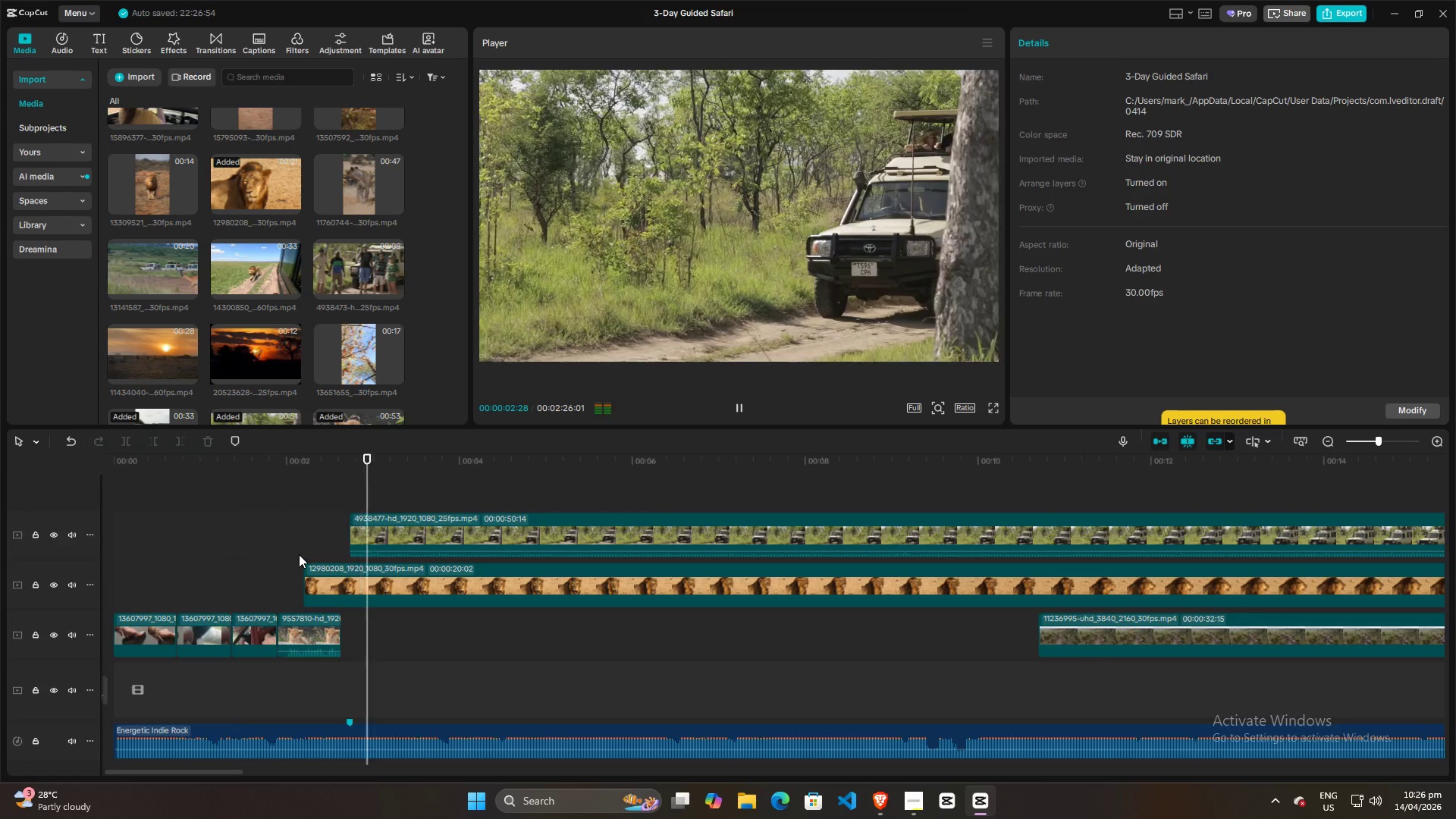 
key(Space)
 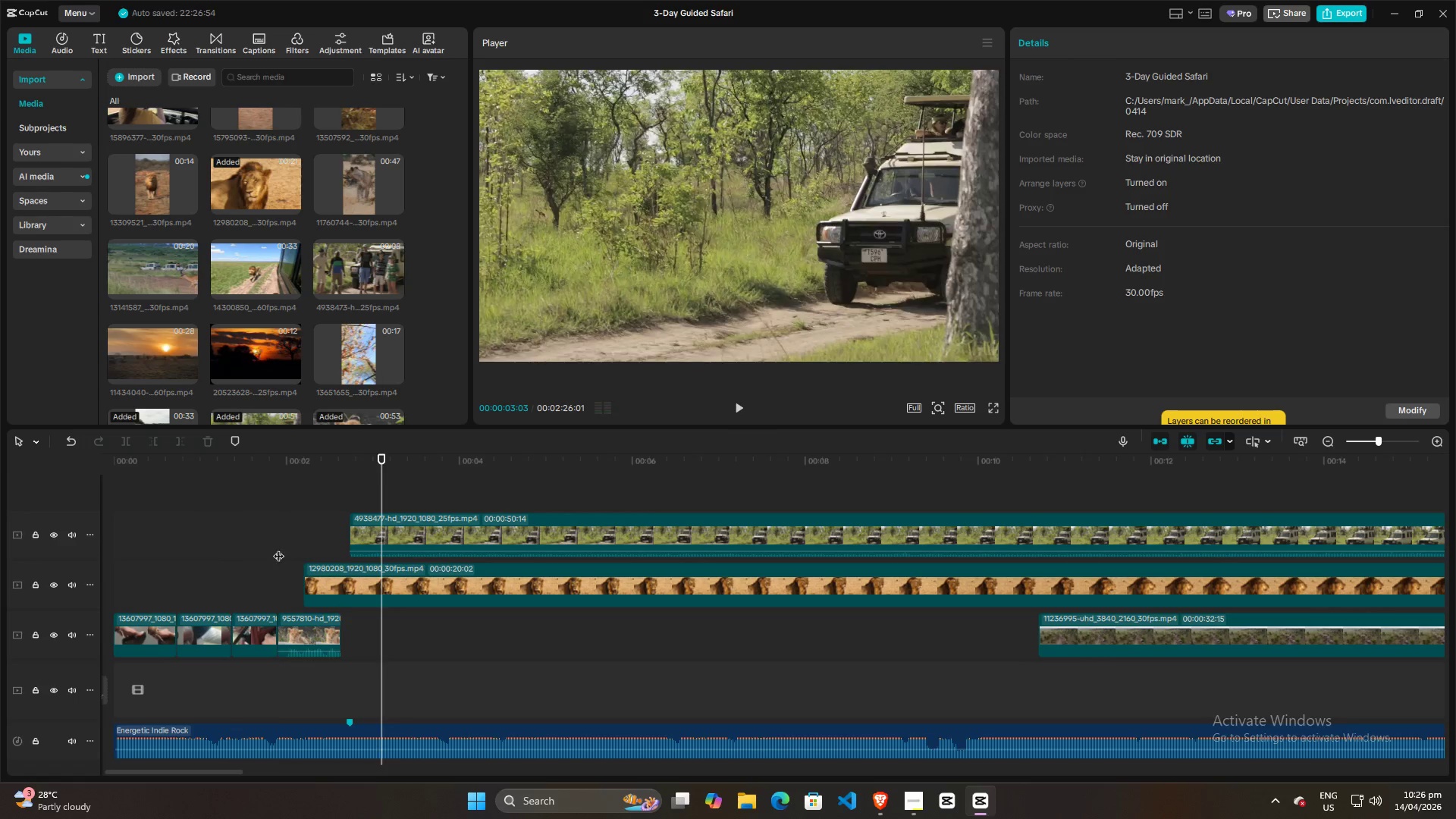 
double_click([246, 542])
 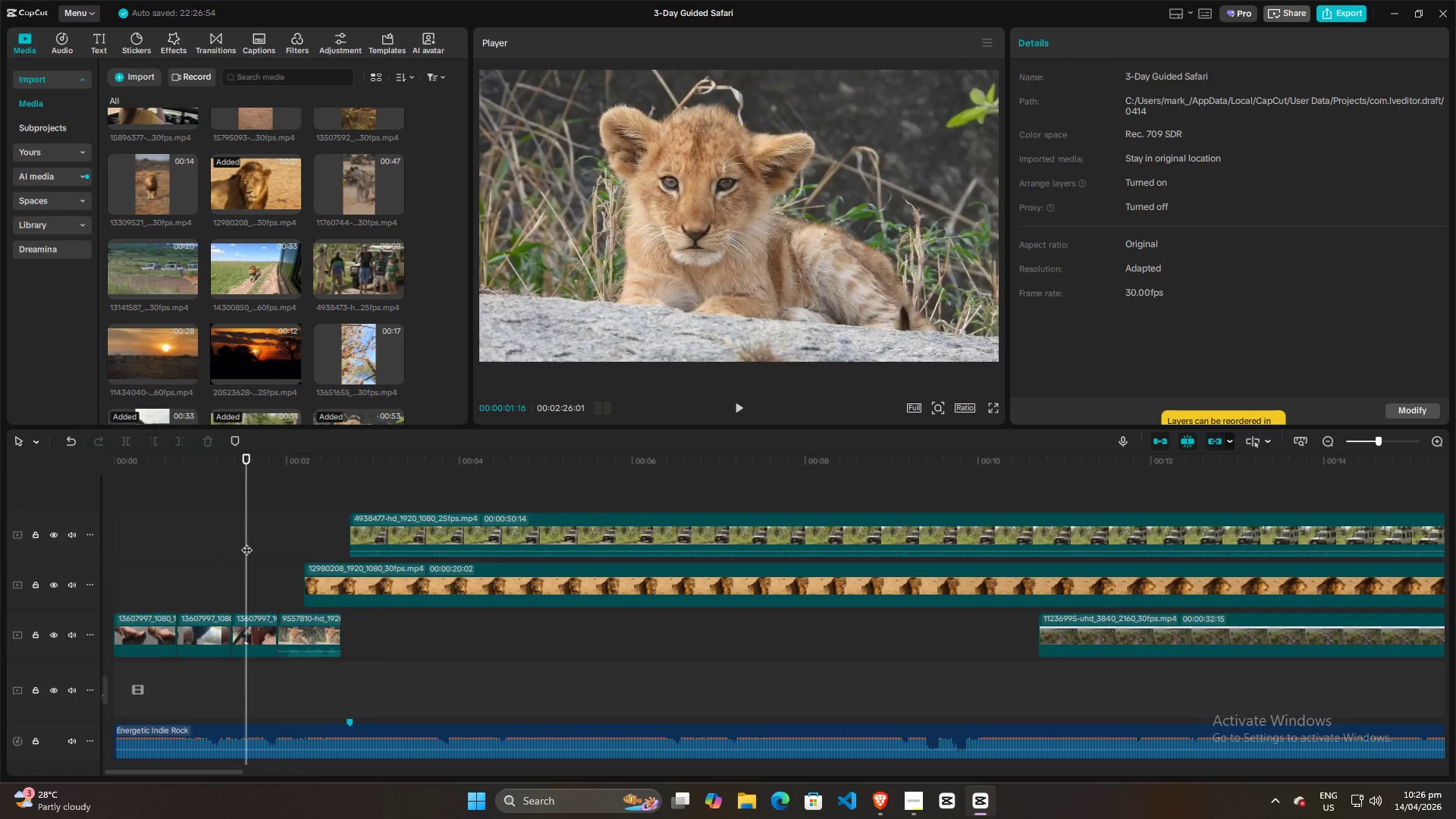 
key(Space)
 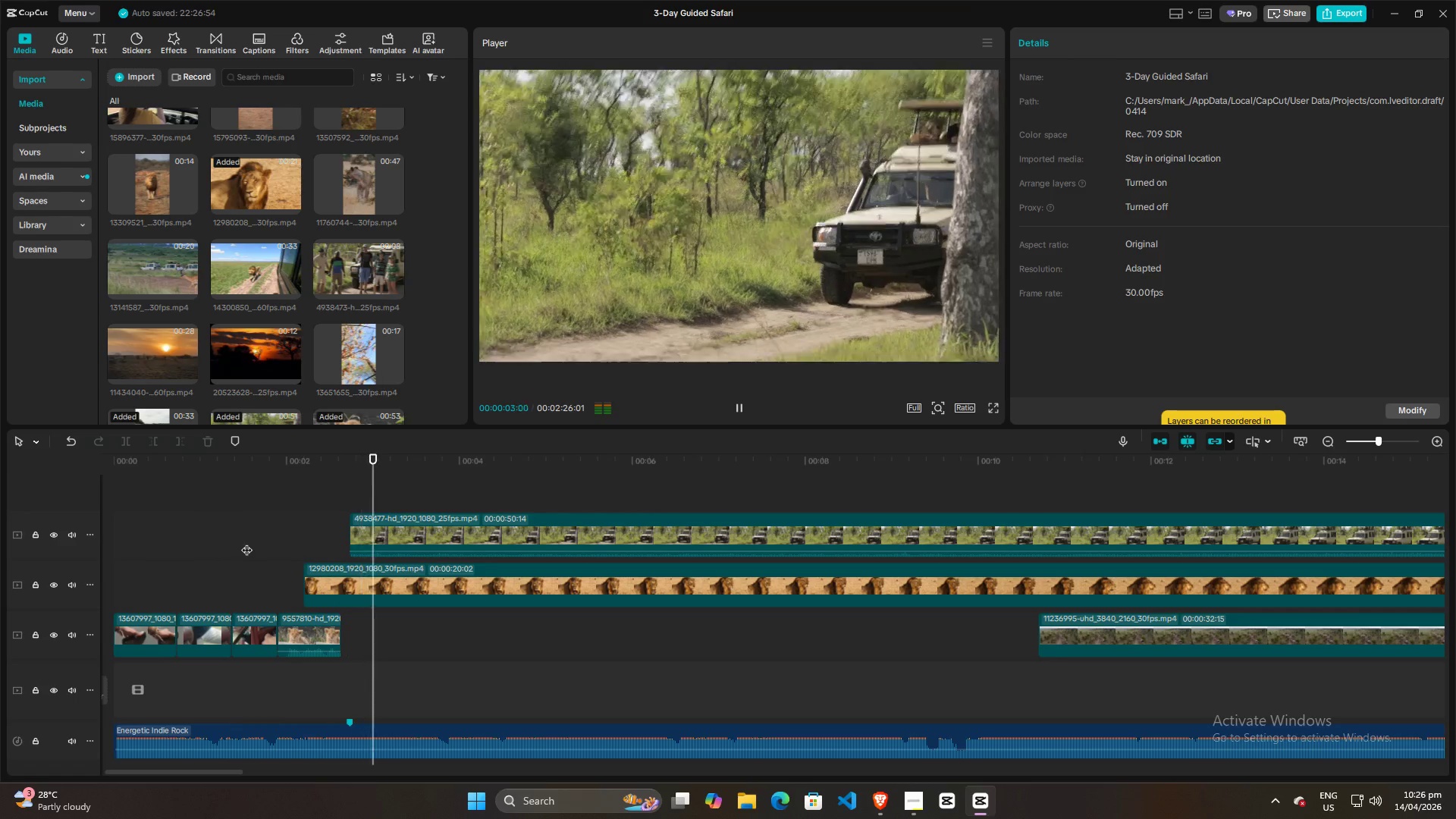 
key(Space)
 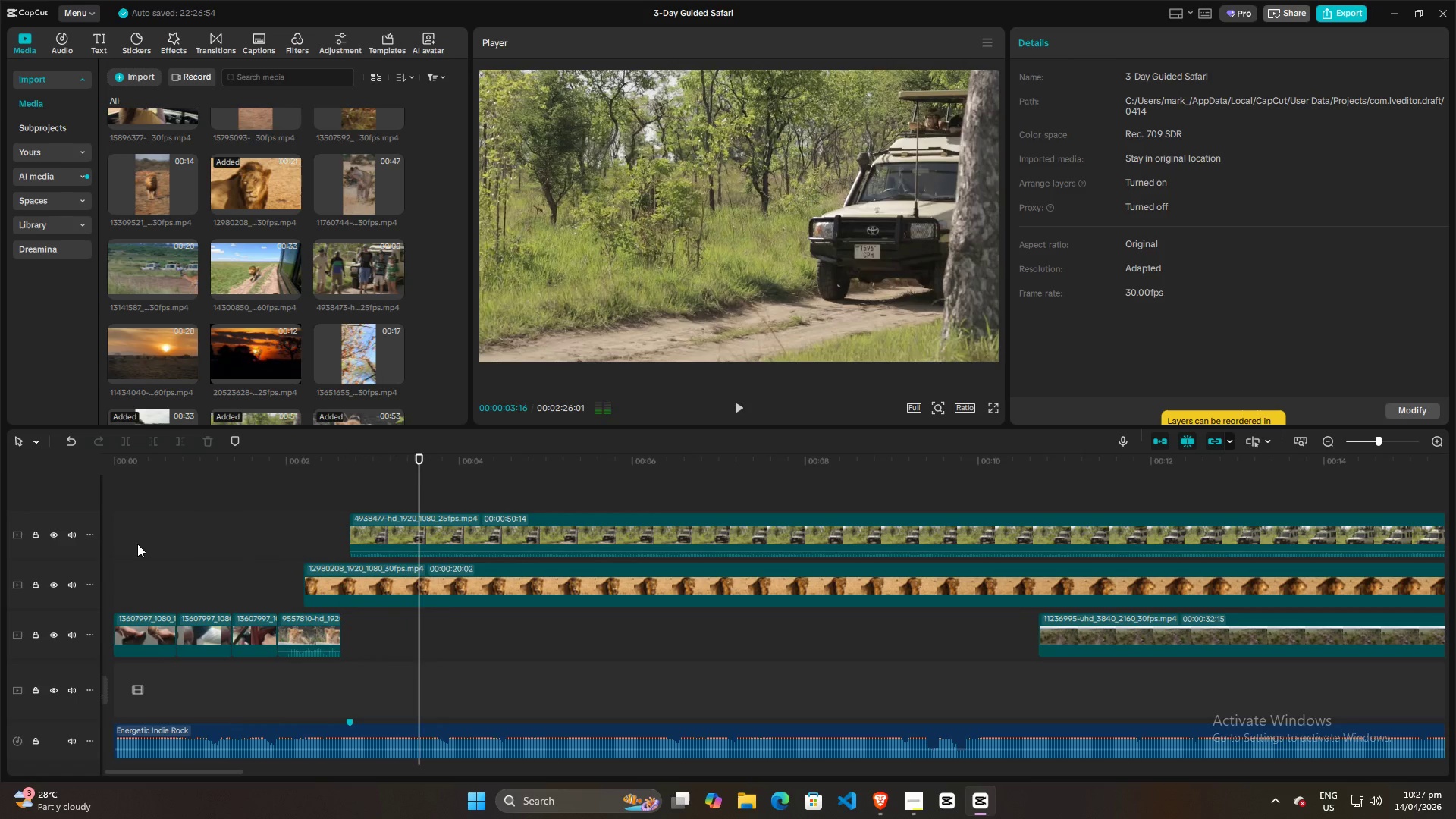 
left_click([128, 544])
 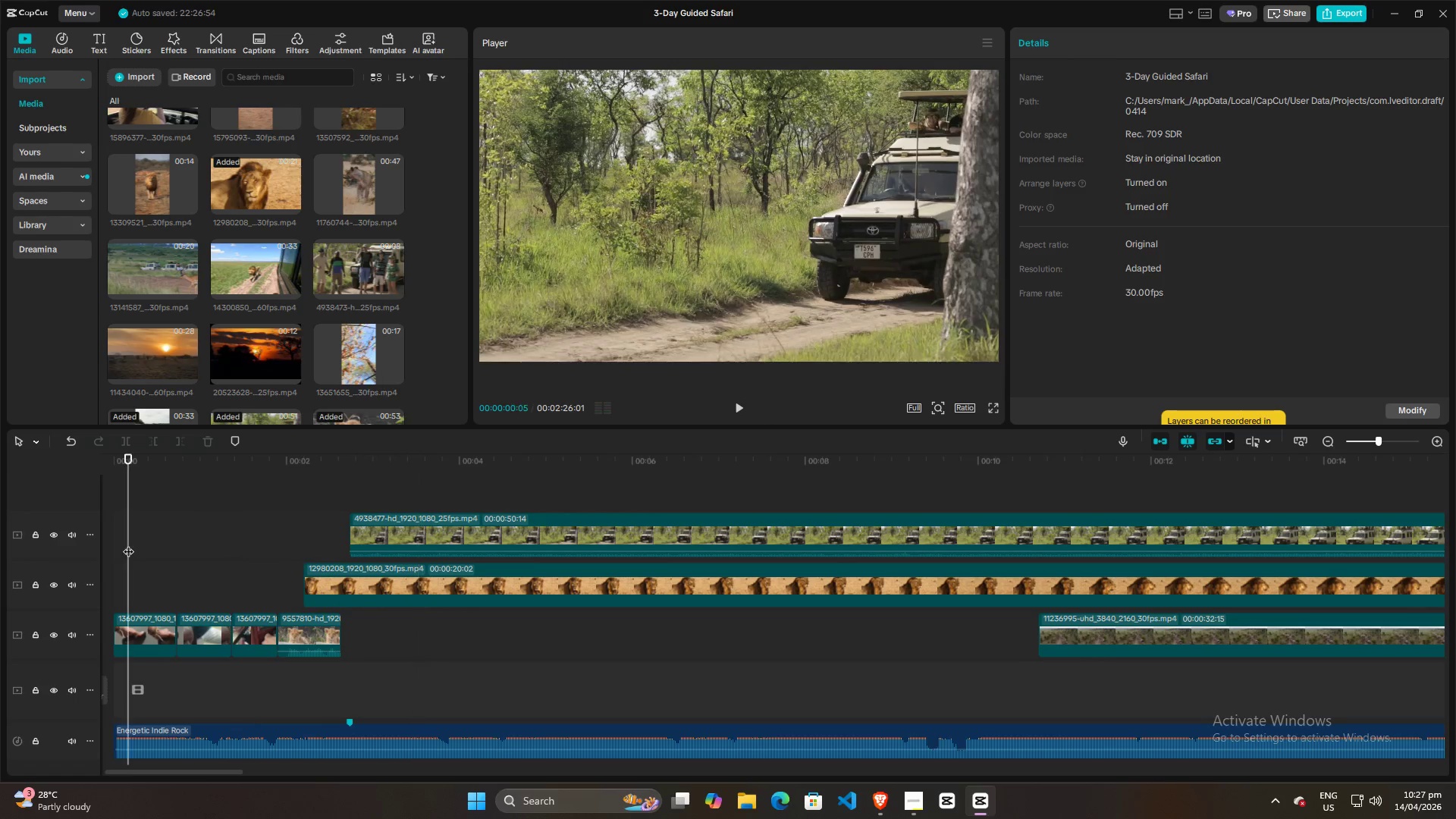 
key(Space)
 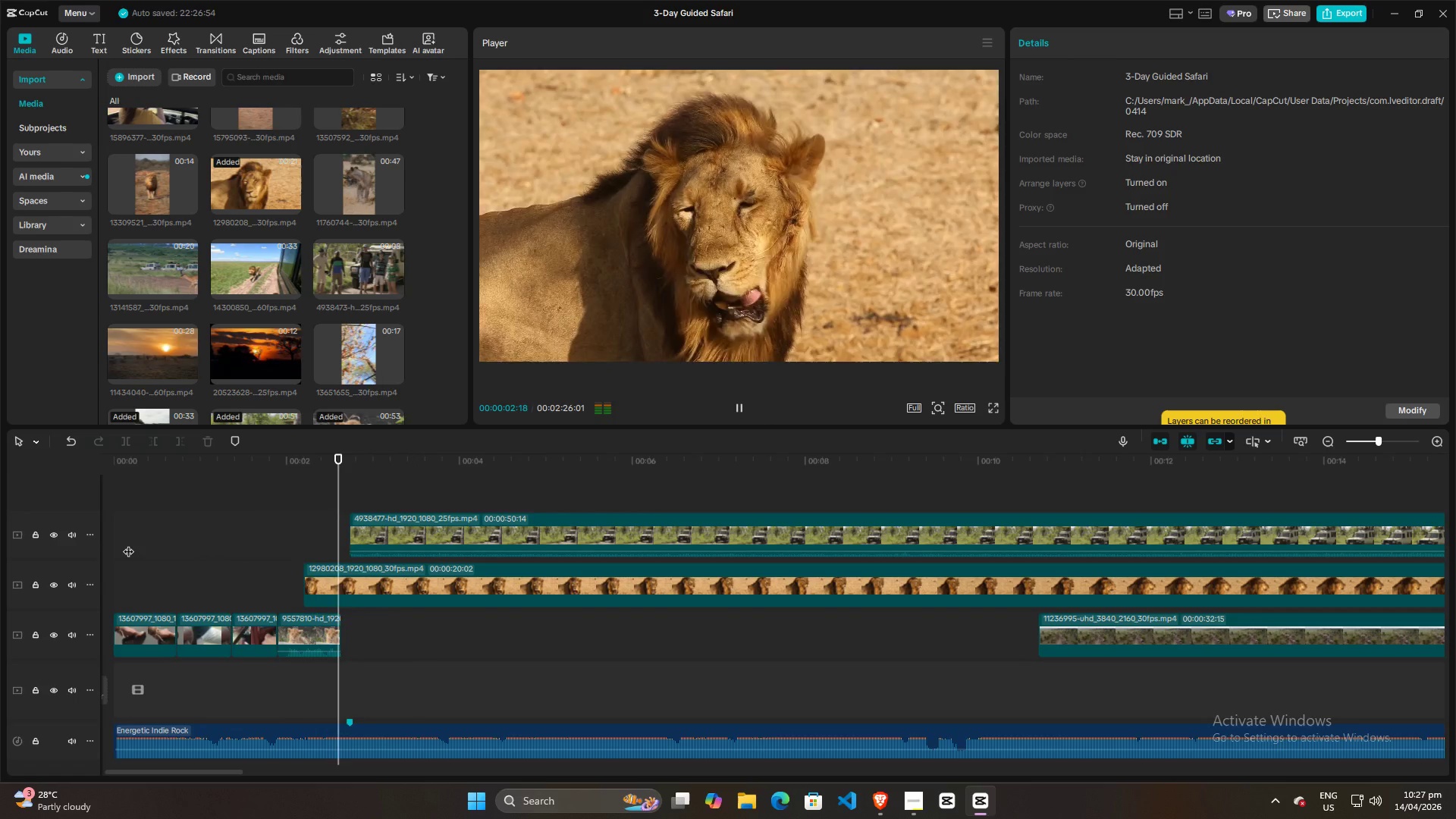 
key(Space)
 